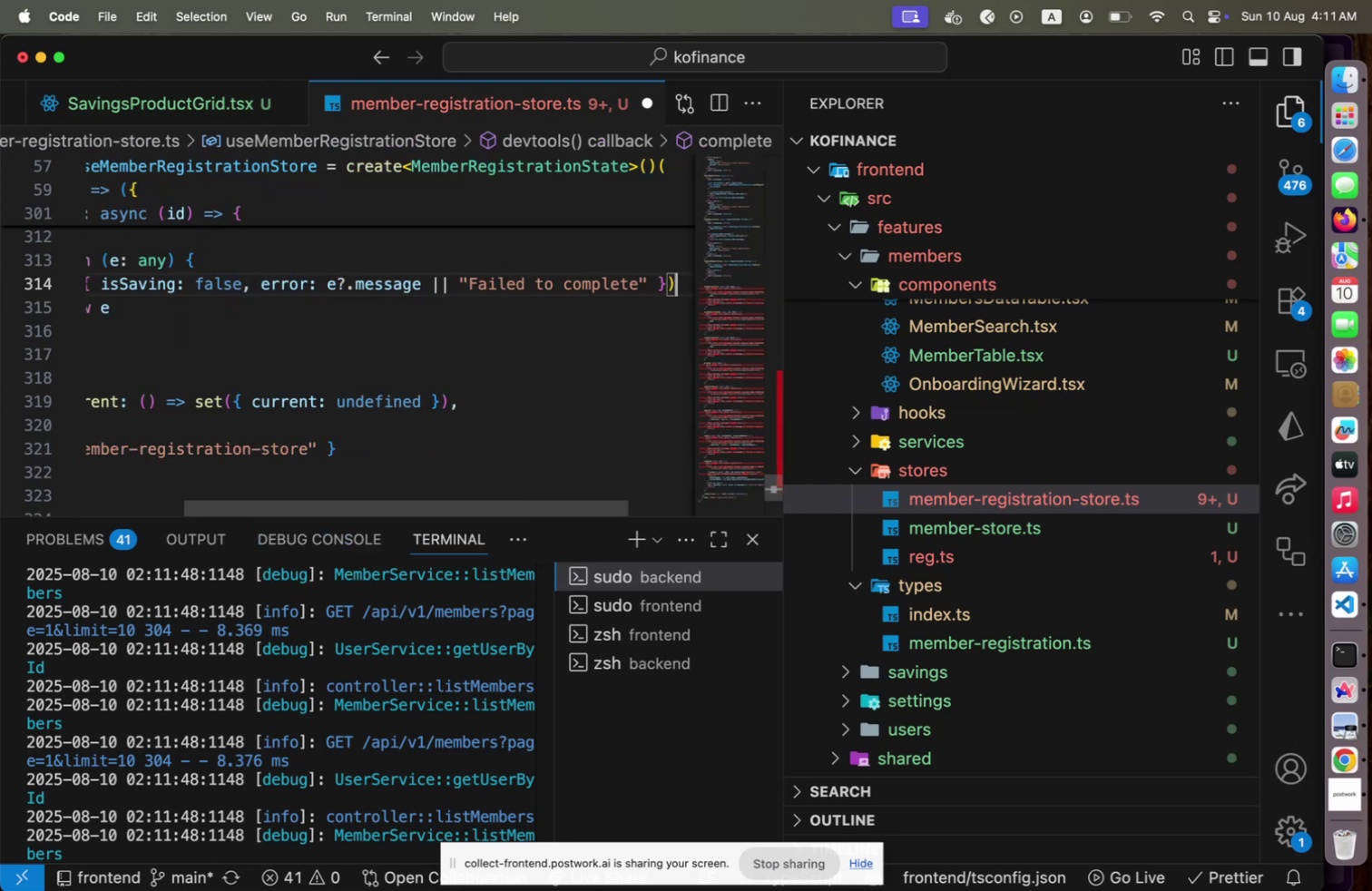 
hold_key(key=ArrowLeft, duration=0.47)
 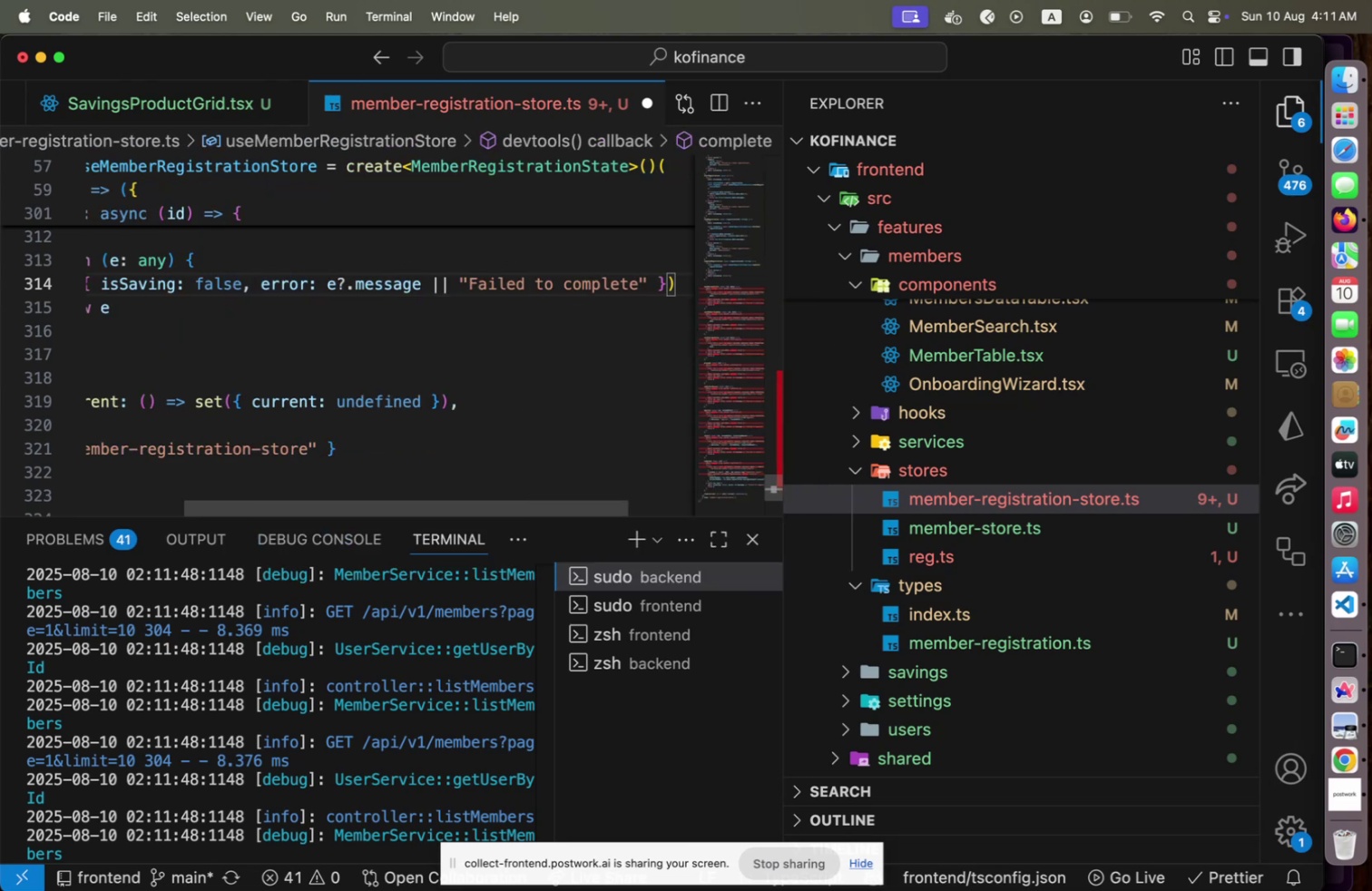 
key(Home)
 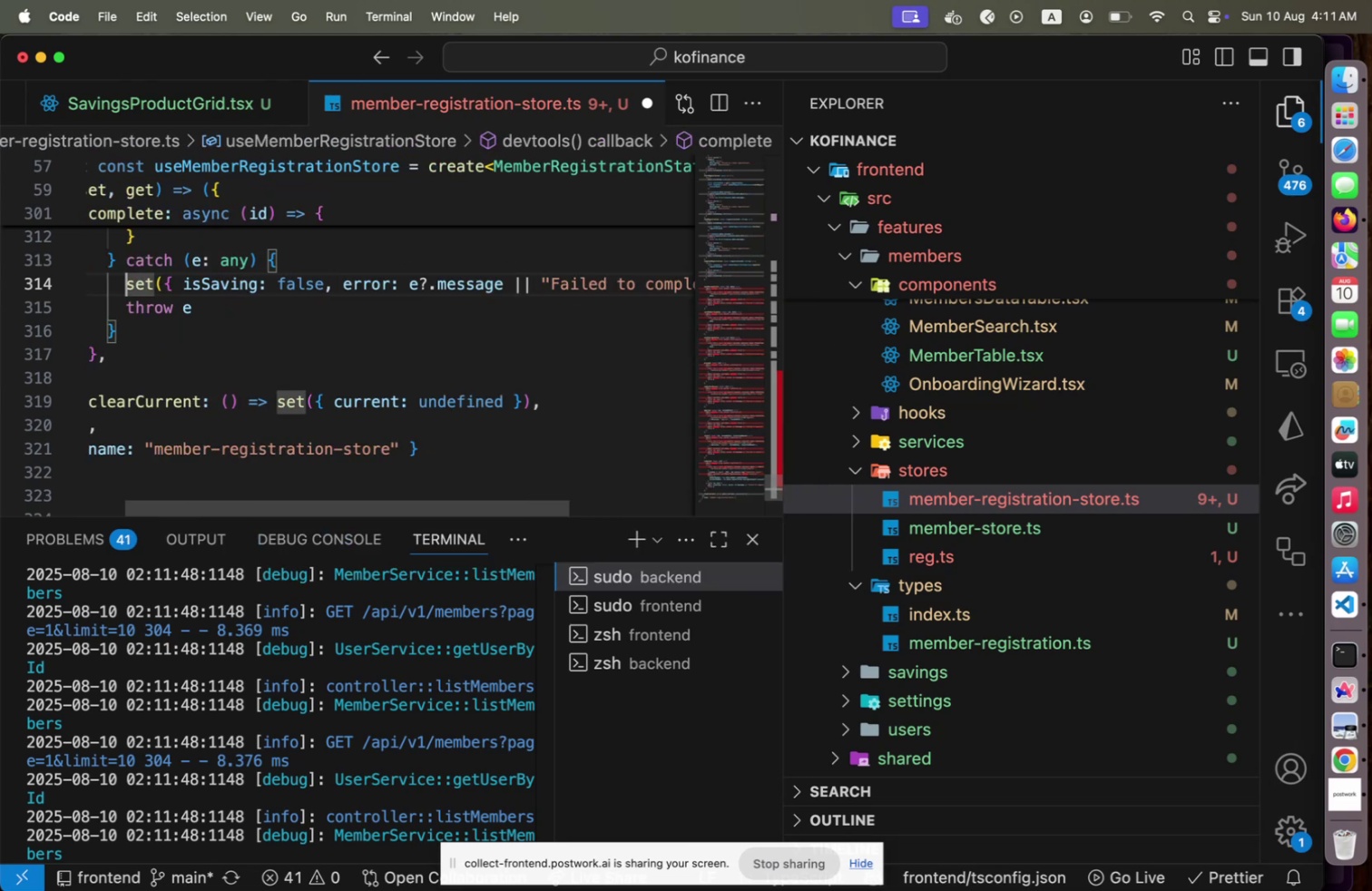 
hold_key(key=ArrowUp, duration=0.68)
 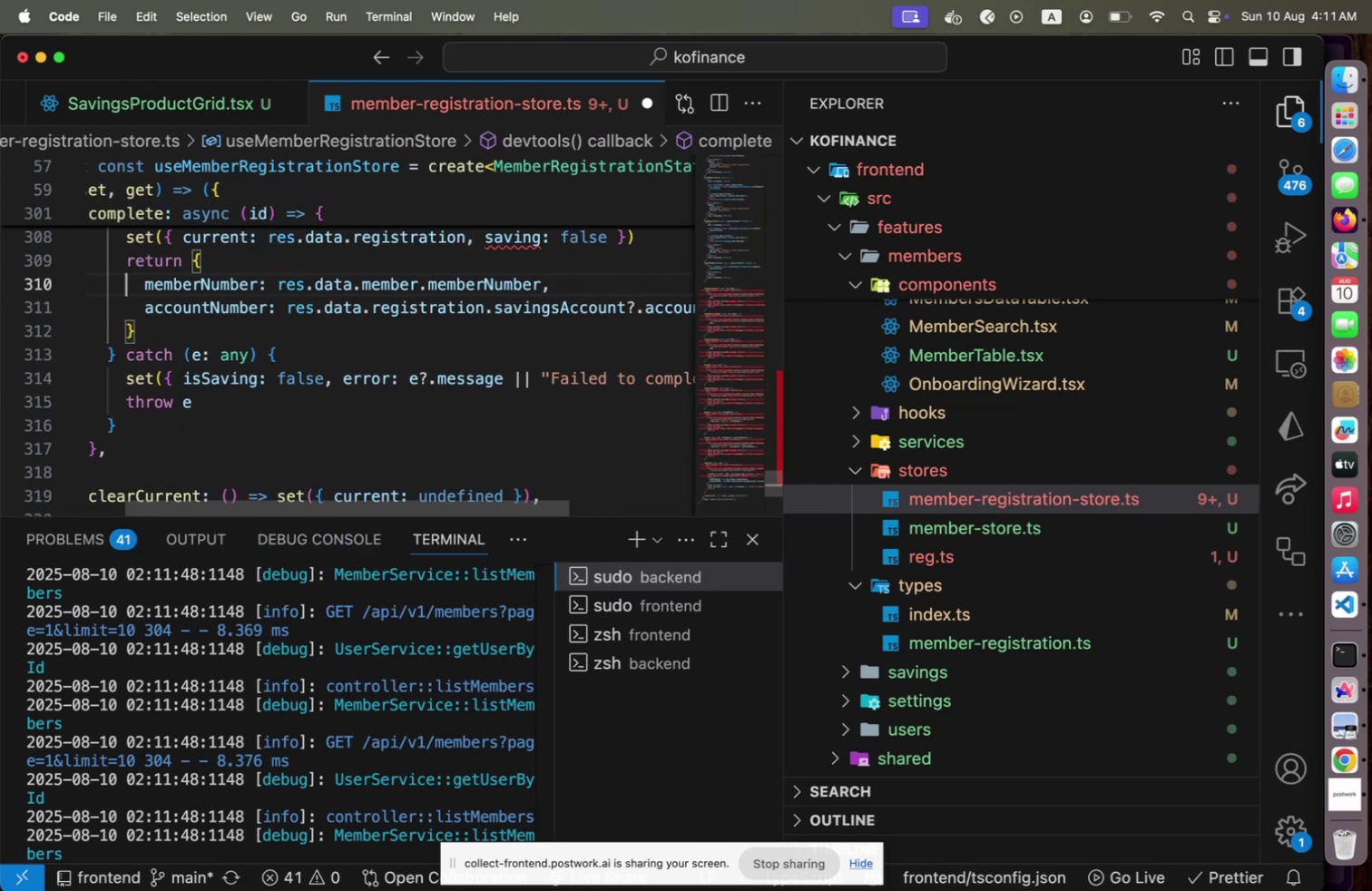 
hold_key(key=ArrowRight, duration=1.5)
 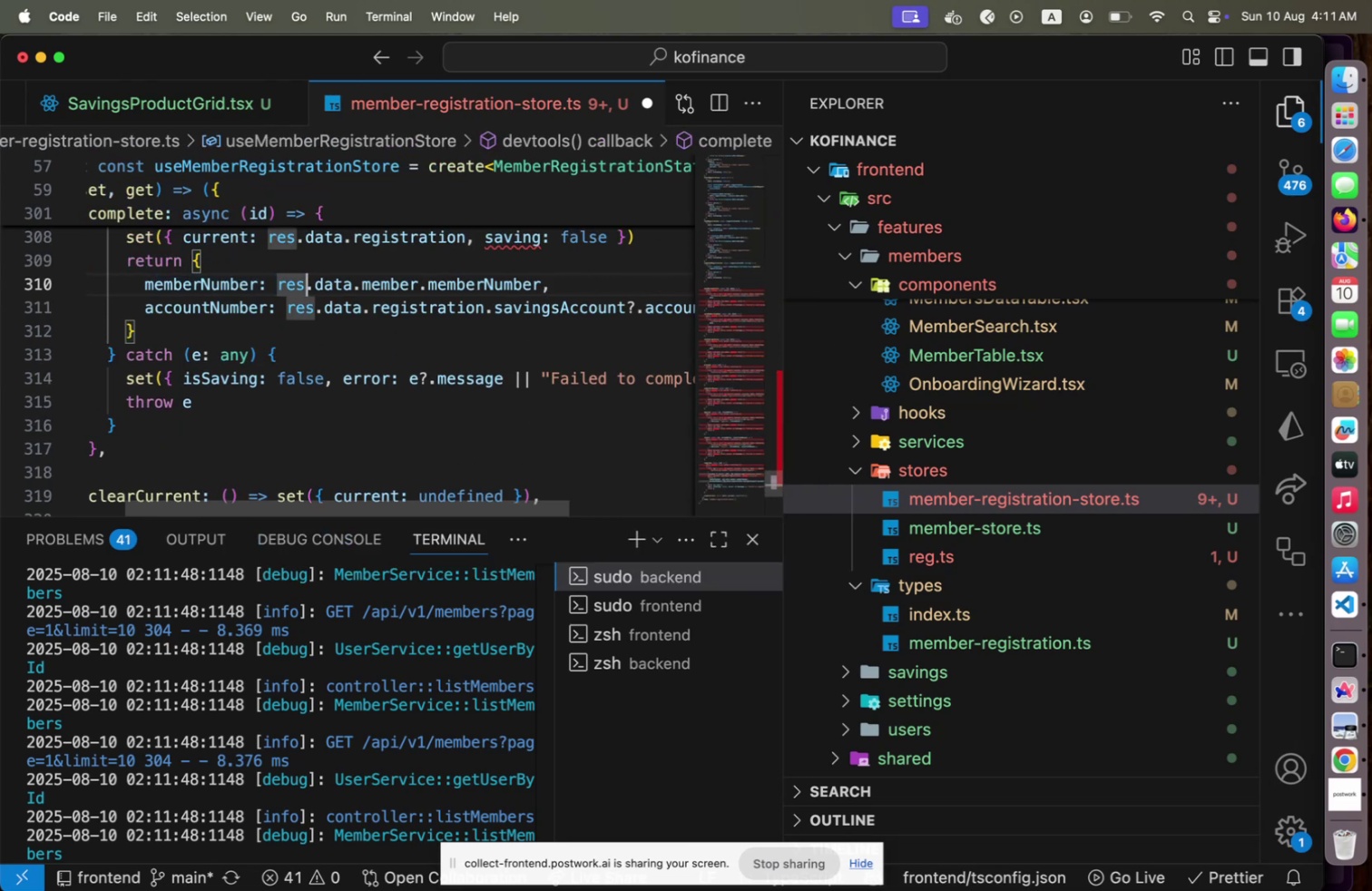 
hold_key(key=ArrowRight, duration=1.5)
 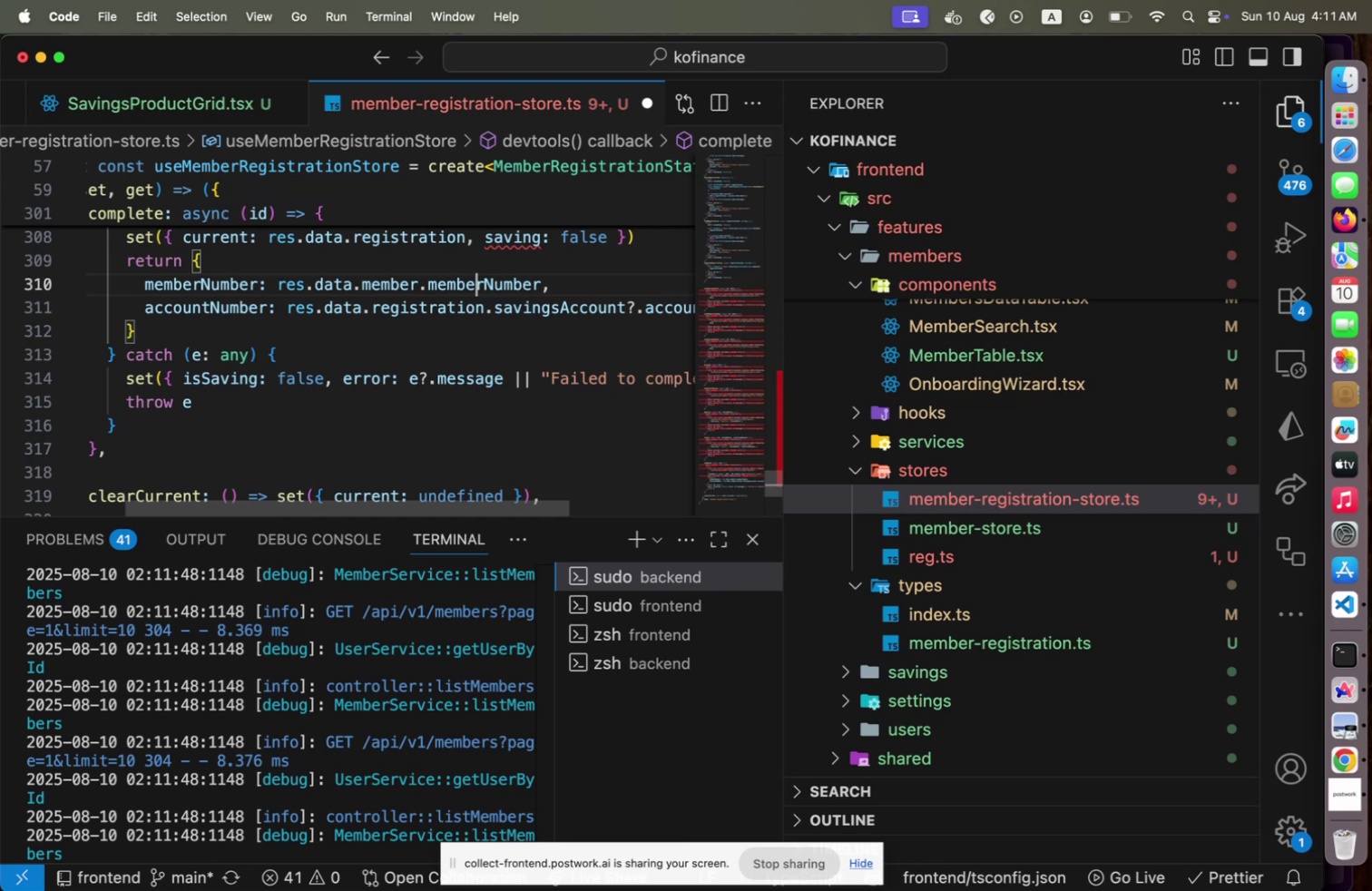 
hold_key(key=ArrowRight, duration=0.58)
 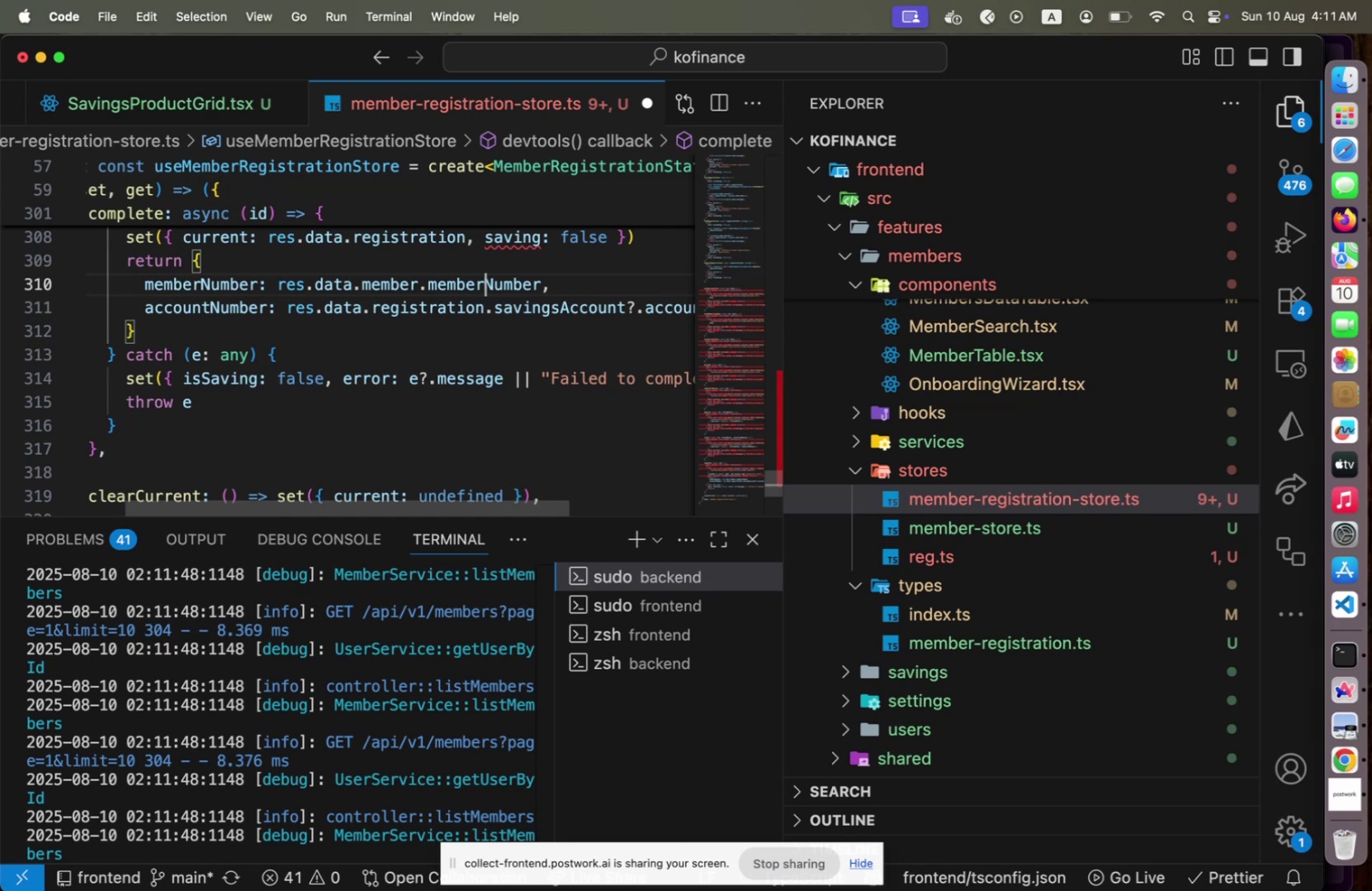 
key(ArrowUp)
 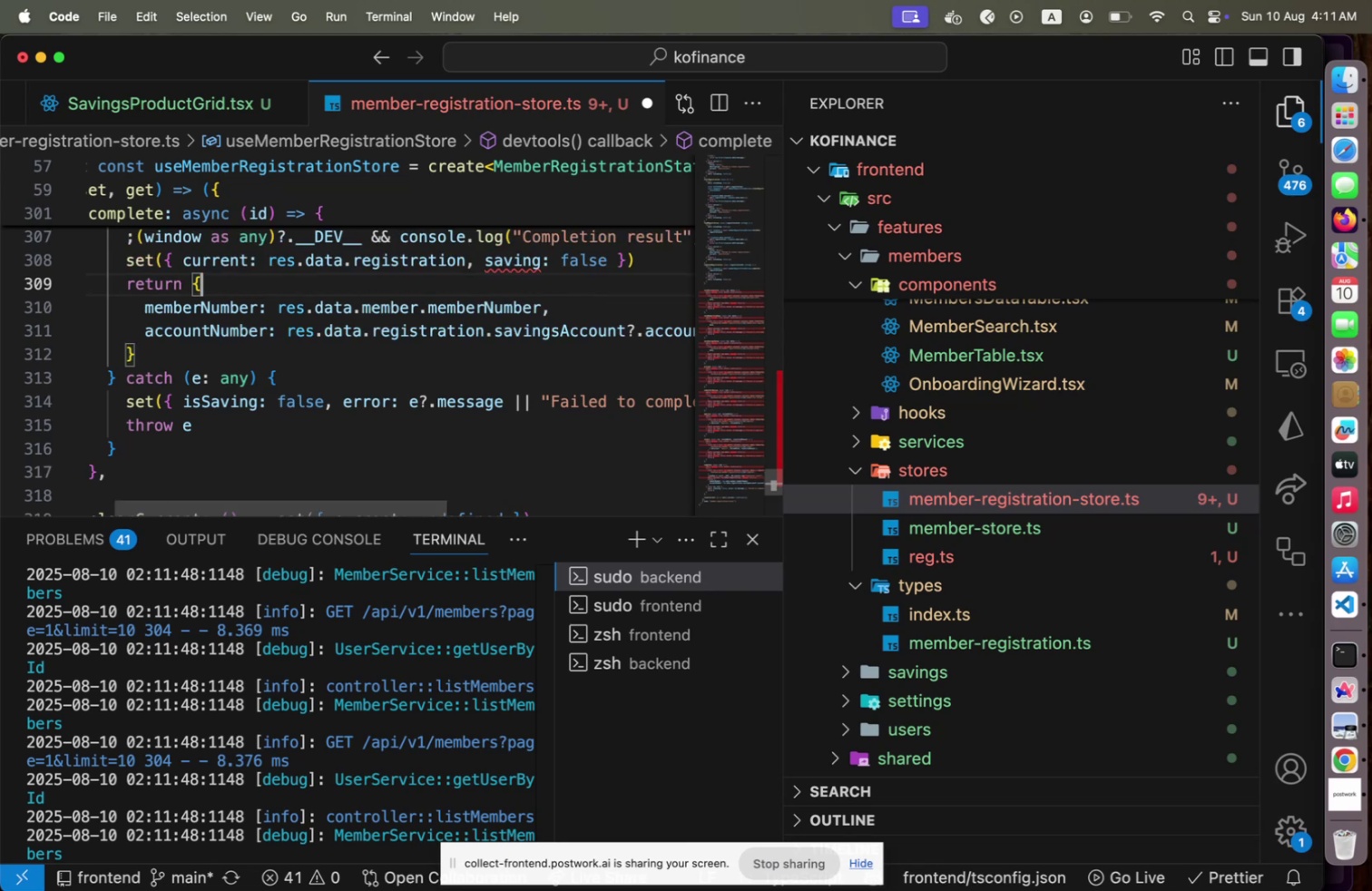 
key(ArrowUp)
 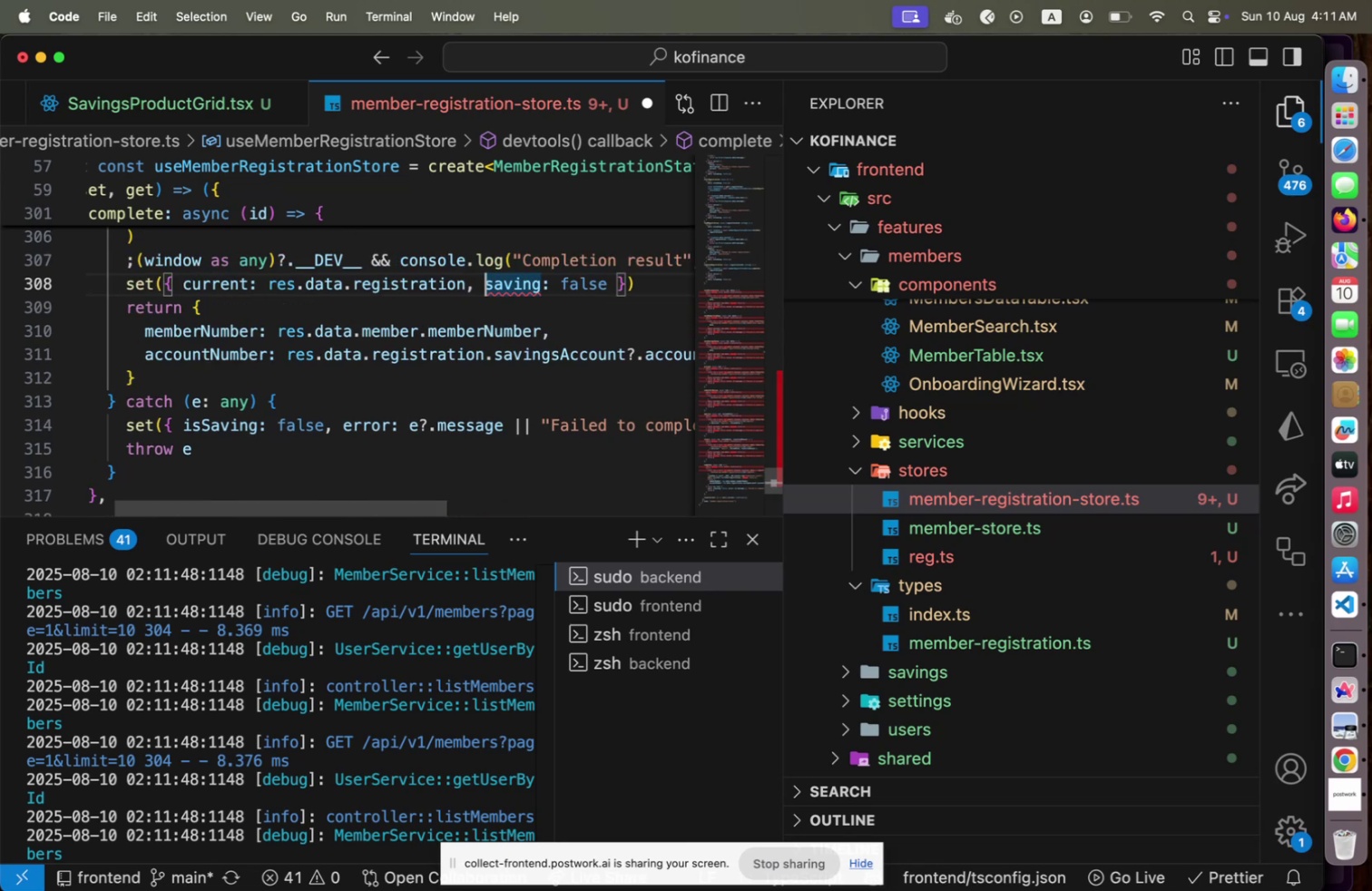 
type(is)
 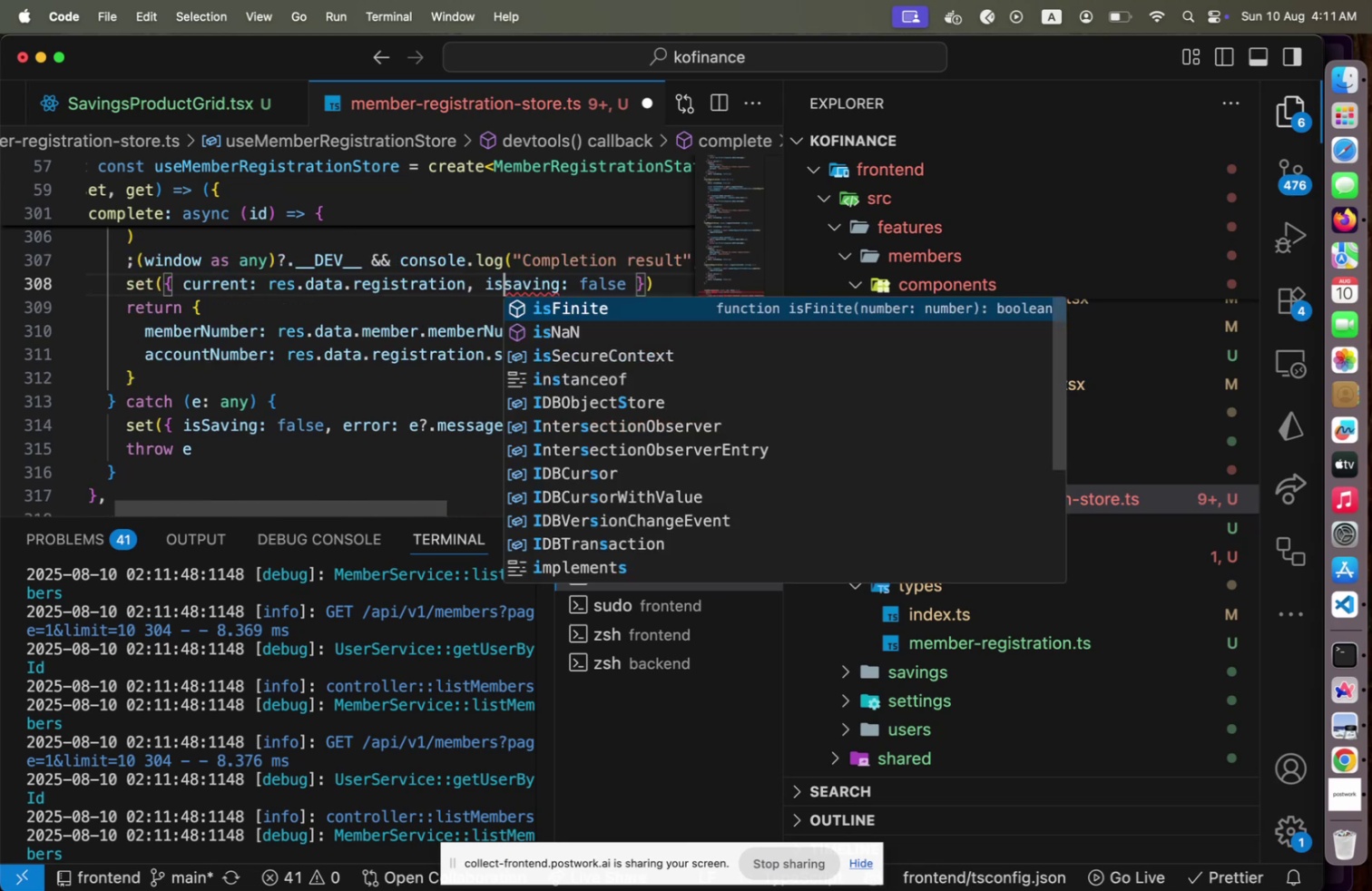 
key(Shift+ArrowRight)
 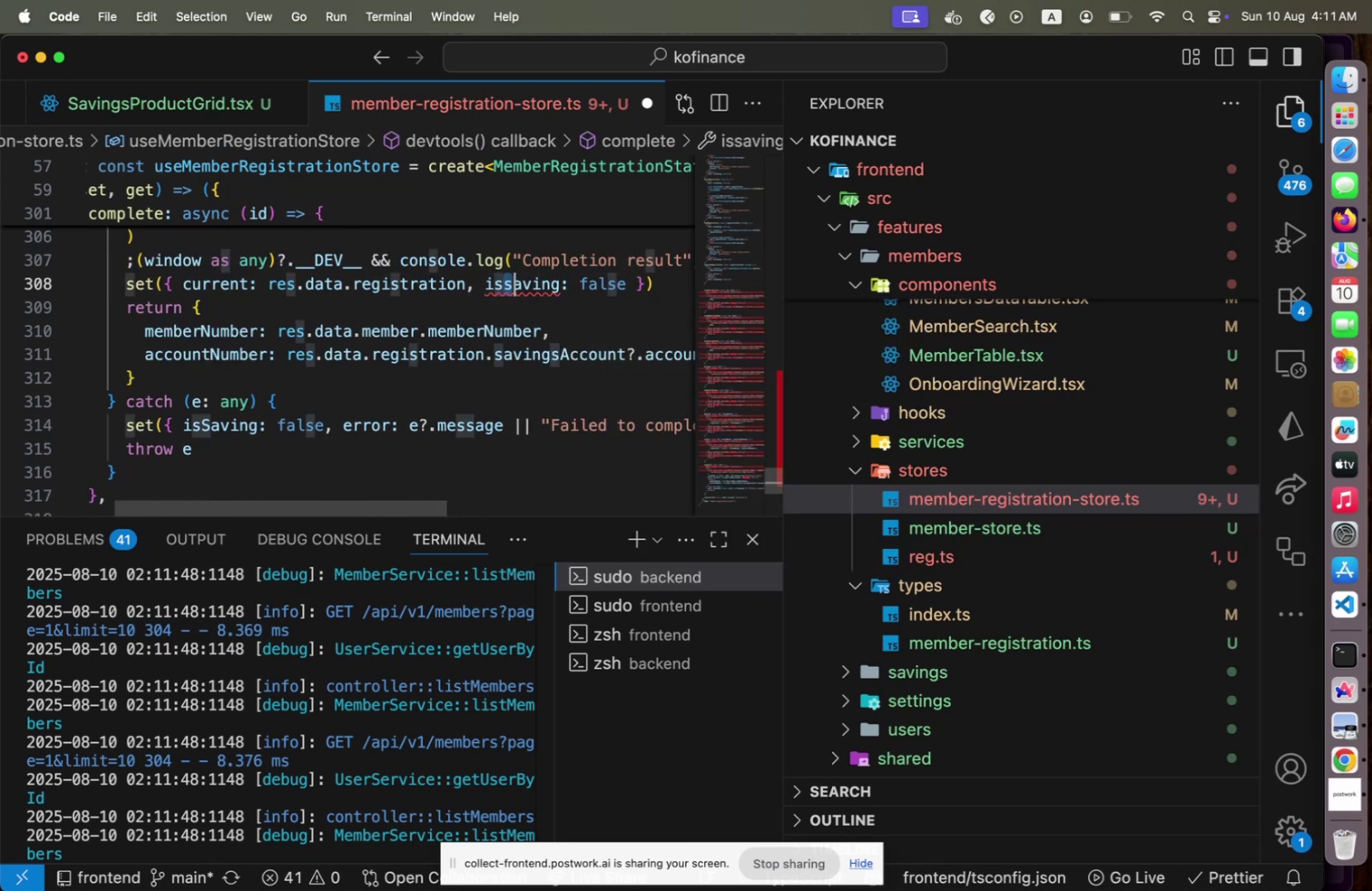 
key(Shift+S)
 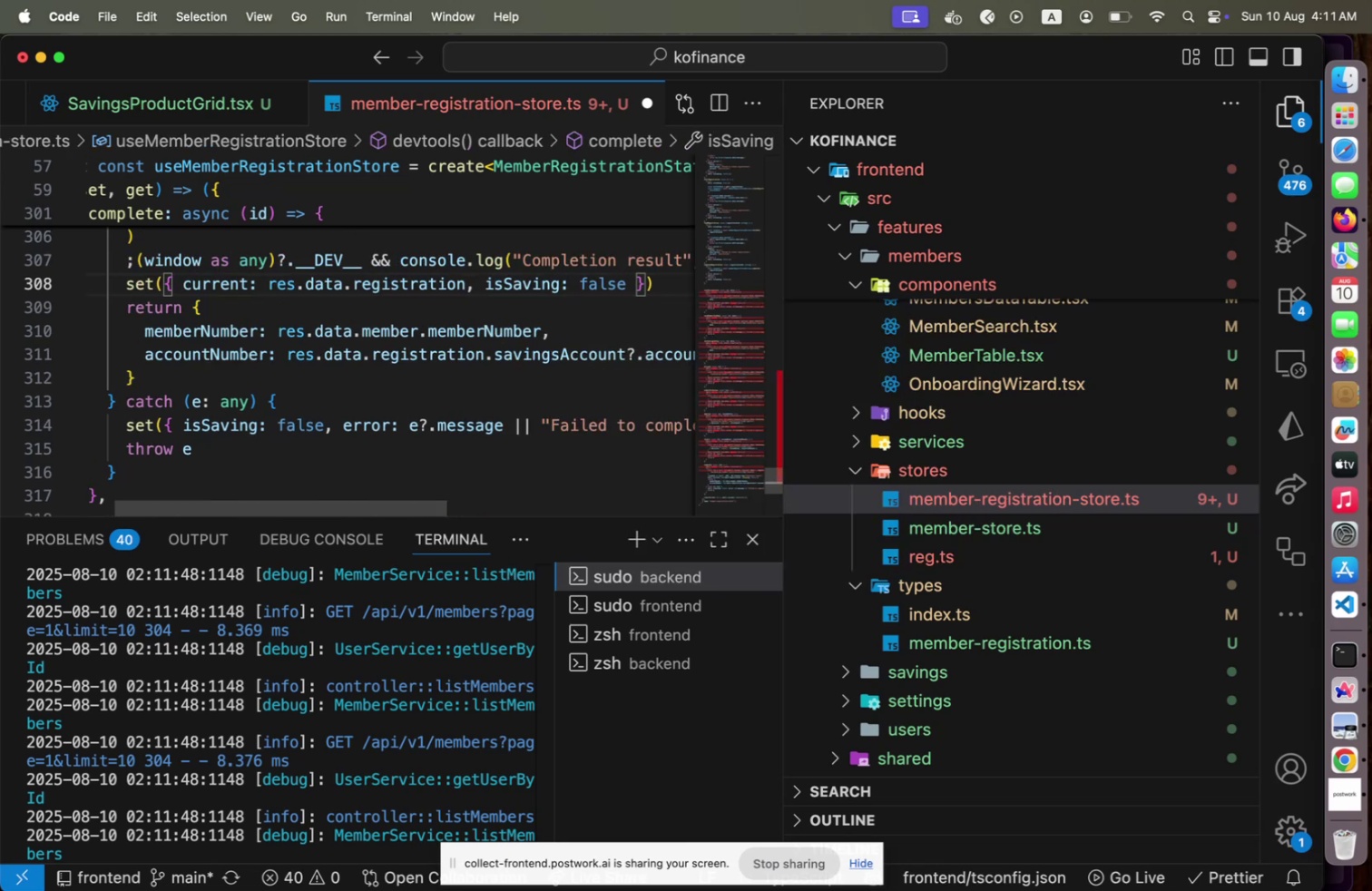 
key(ArrowUp)
 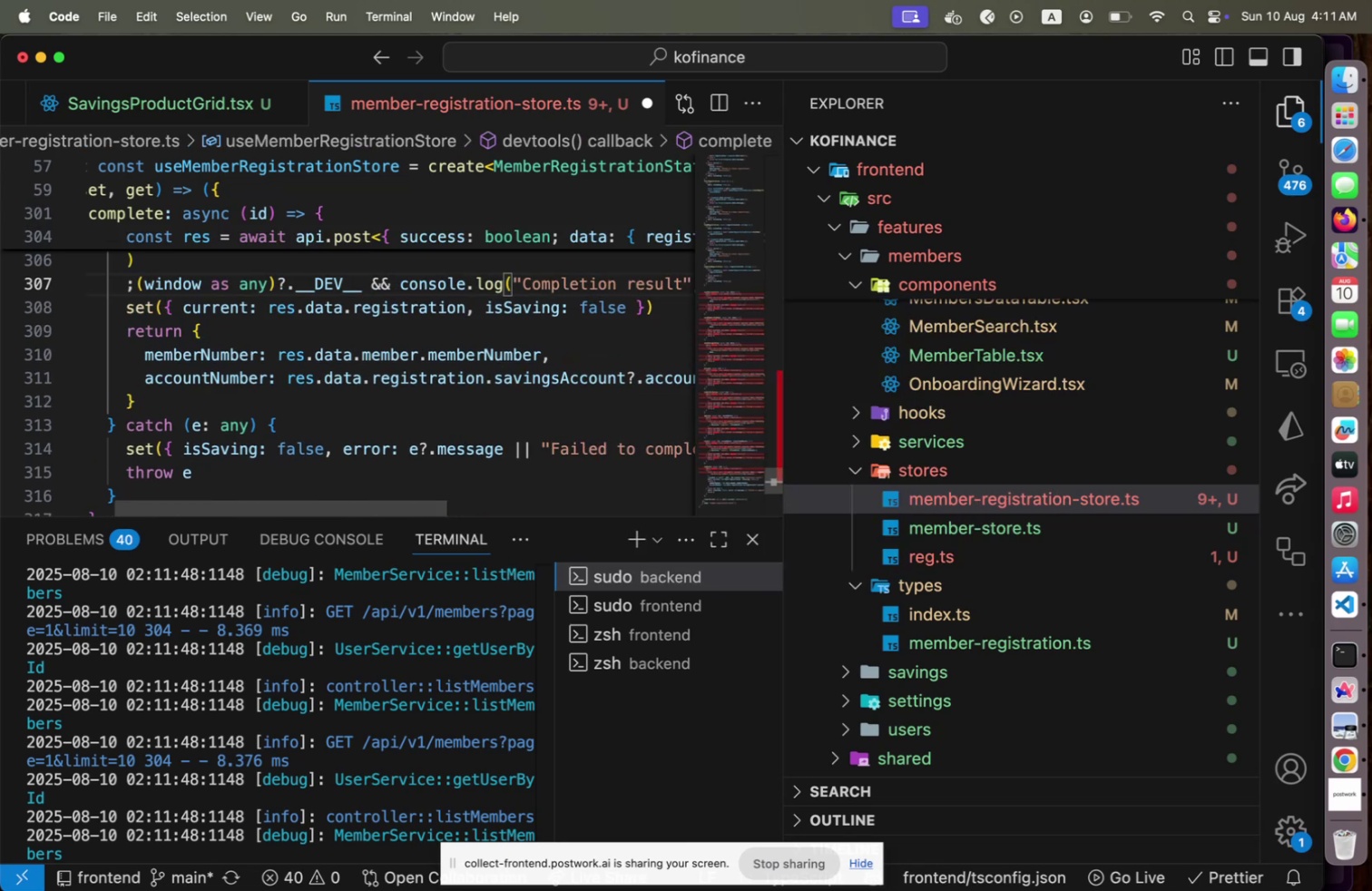 
key(Alt+Shift+F)
 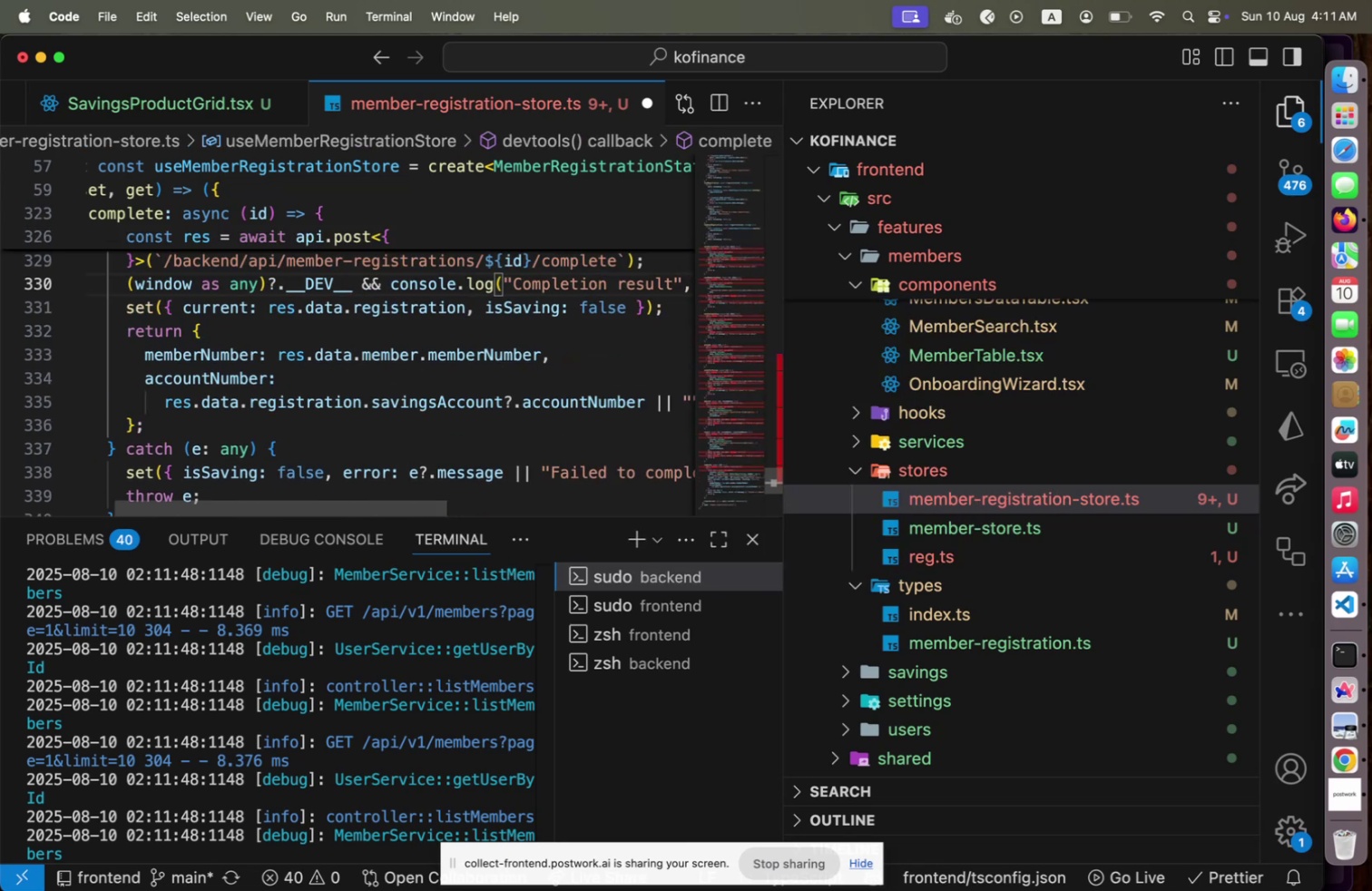 
key(ArrowUp)
 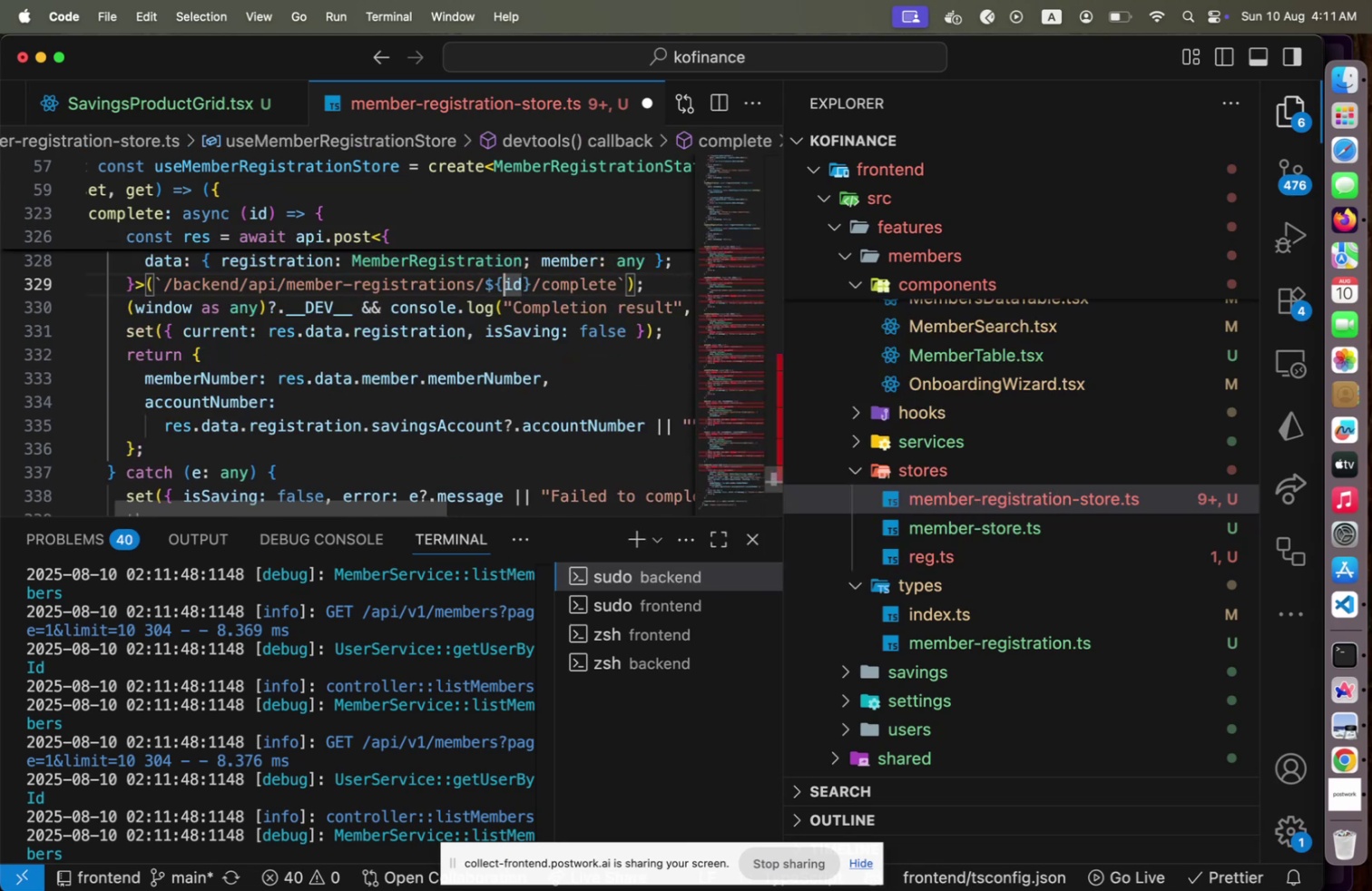 
key(ArrowDown)
 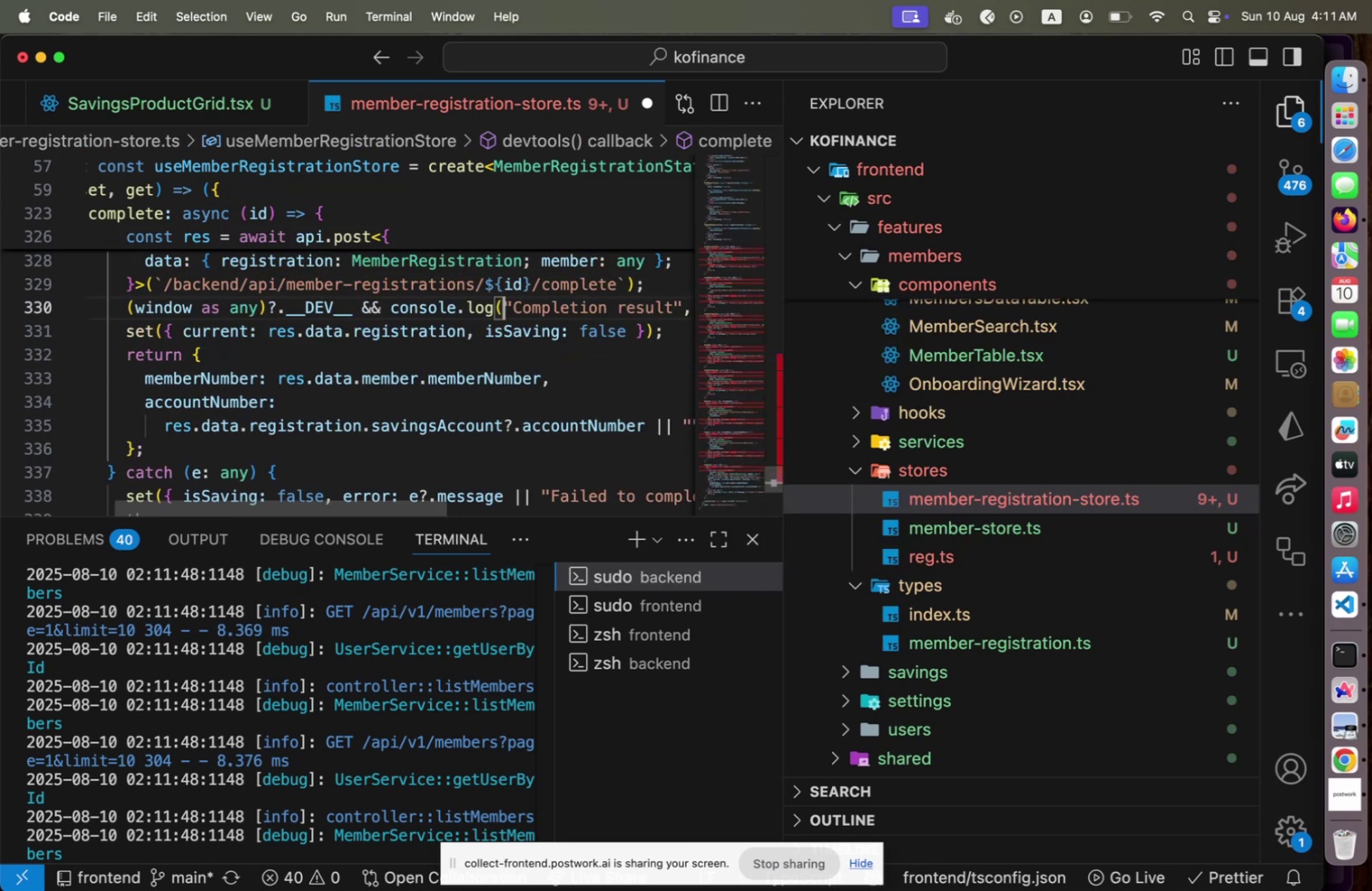 
key(ArrowDown)
 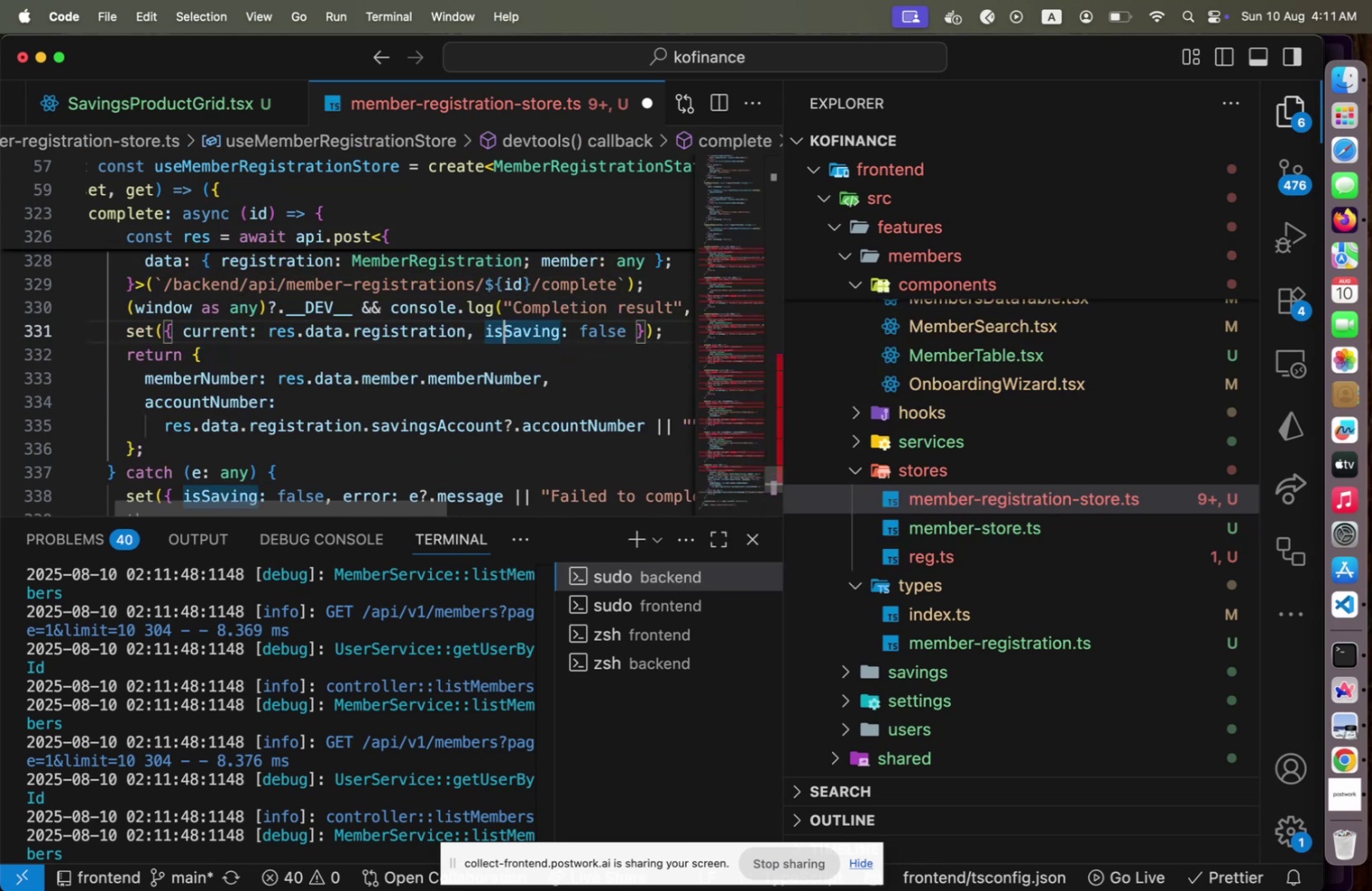 
key(ArrowUp)
 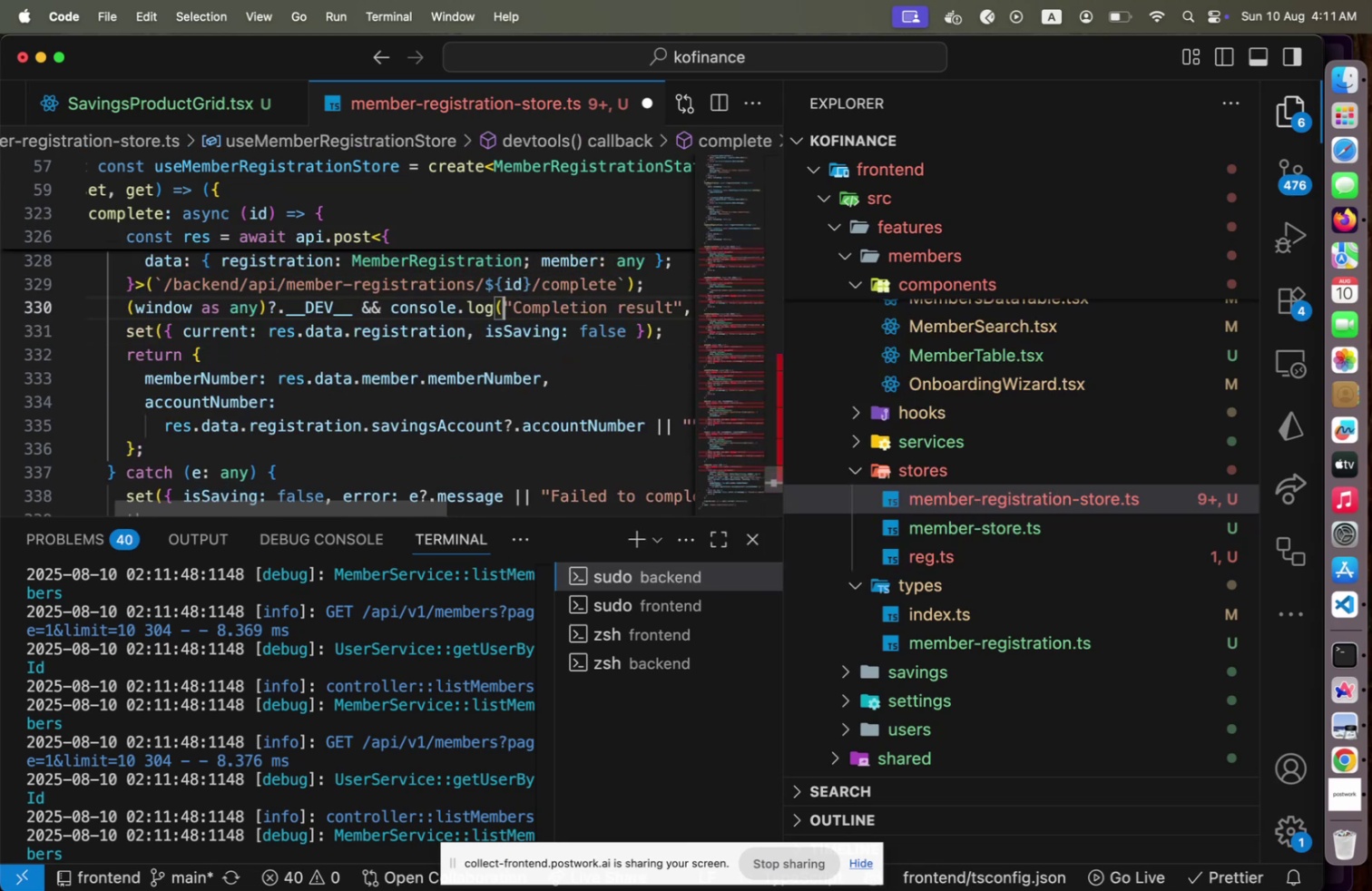 
key(ArrowUp)
 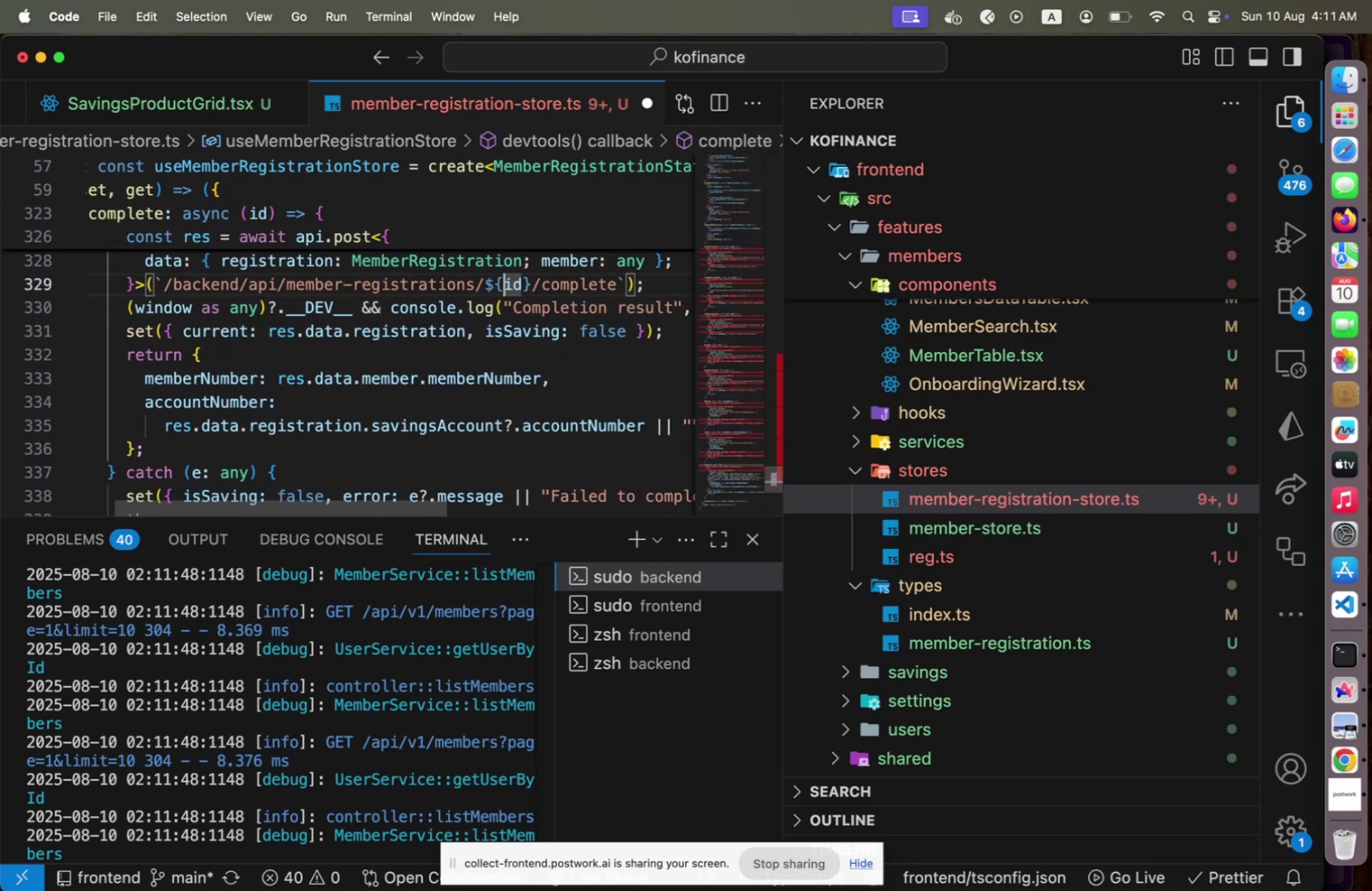 
key(ArrowUp)
 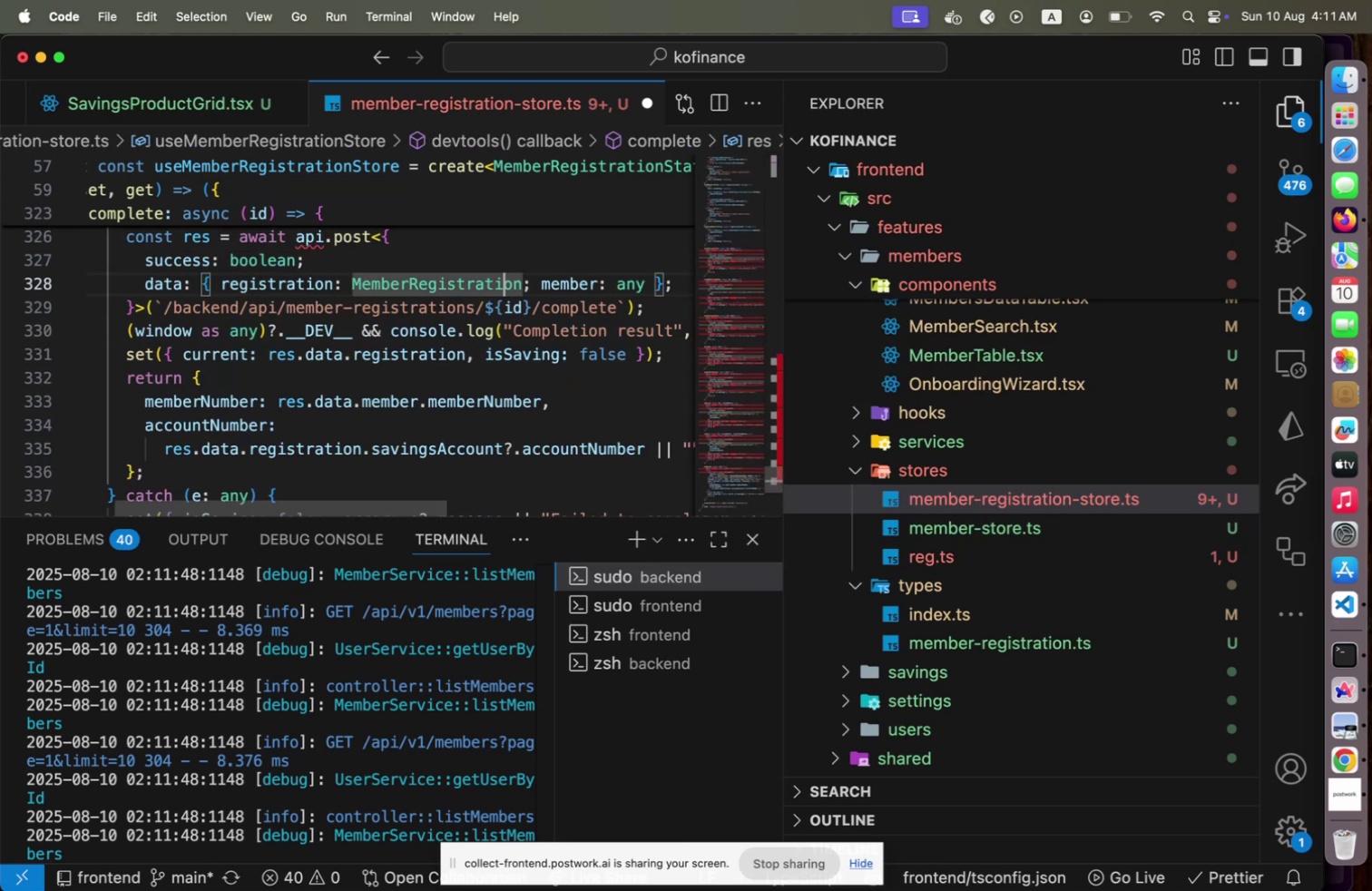 
key(ArrowUp)
 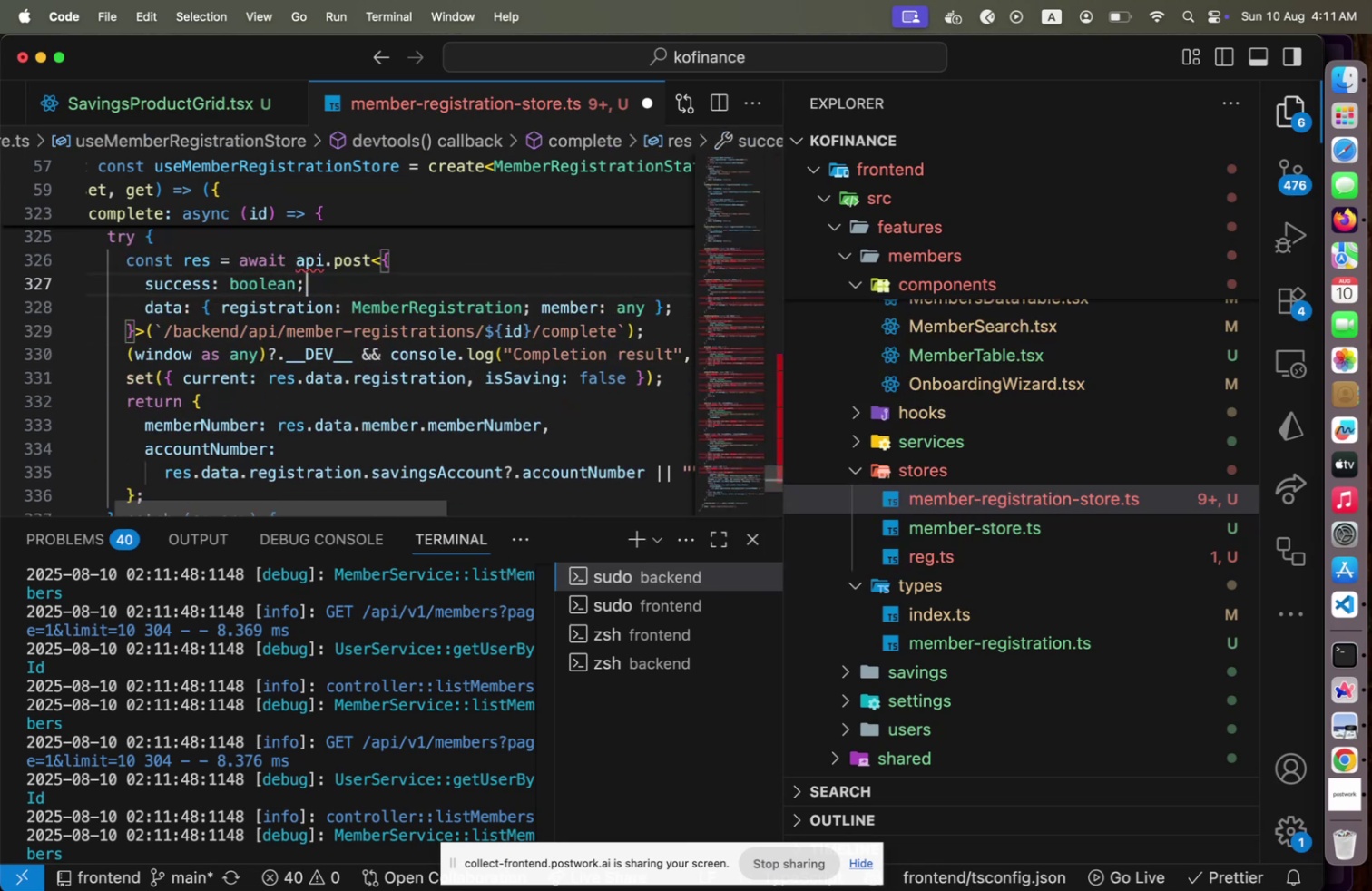 
key(ArrowUp)
 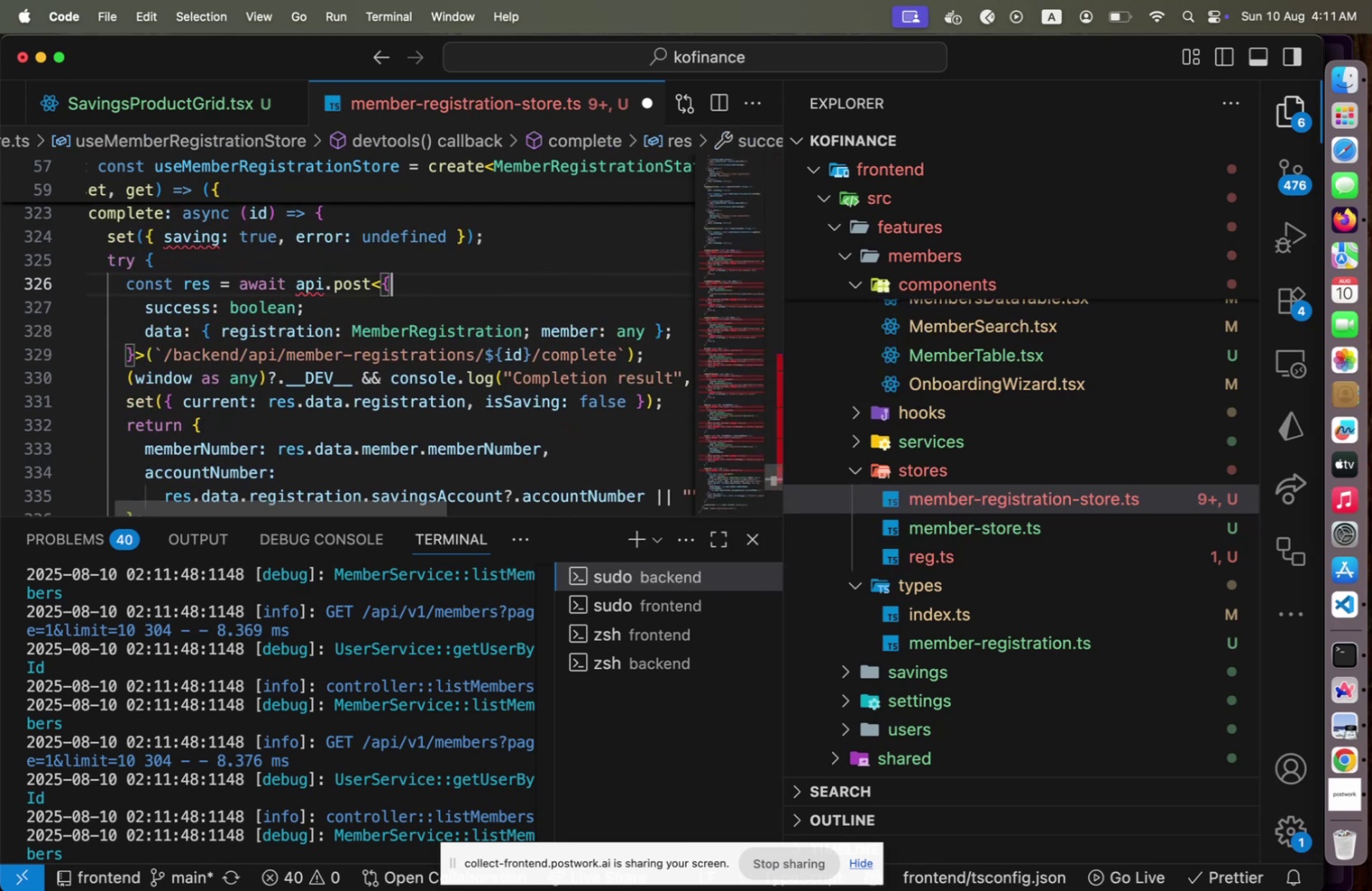 
hold_key(key=ArrowLeft, duration=1.13)
 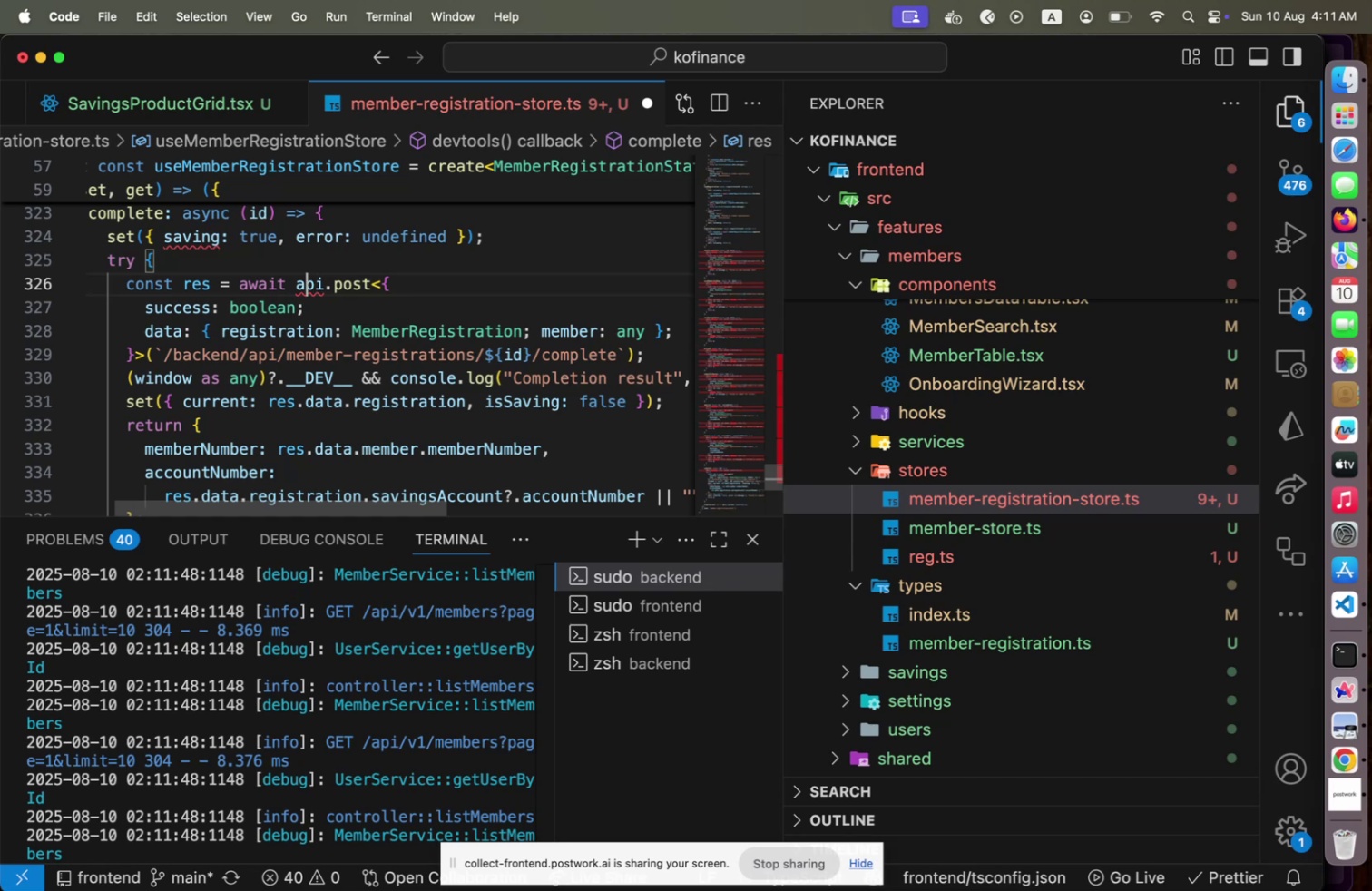 
key(ArrowLeft)
 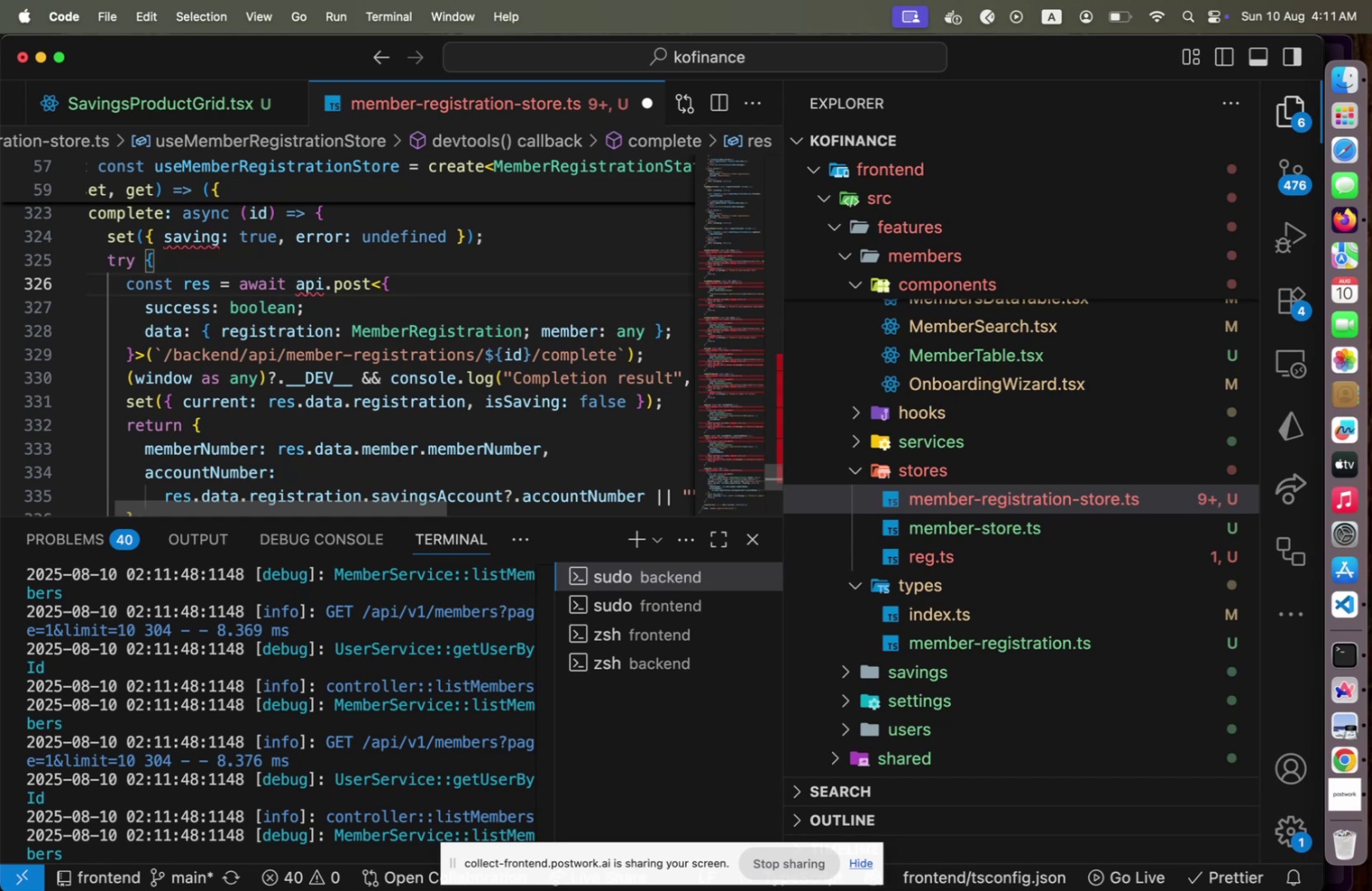 
hold_key(key=ShiftLeft, duration=0.77)
 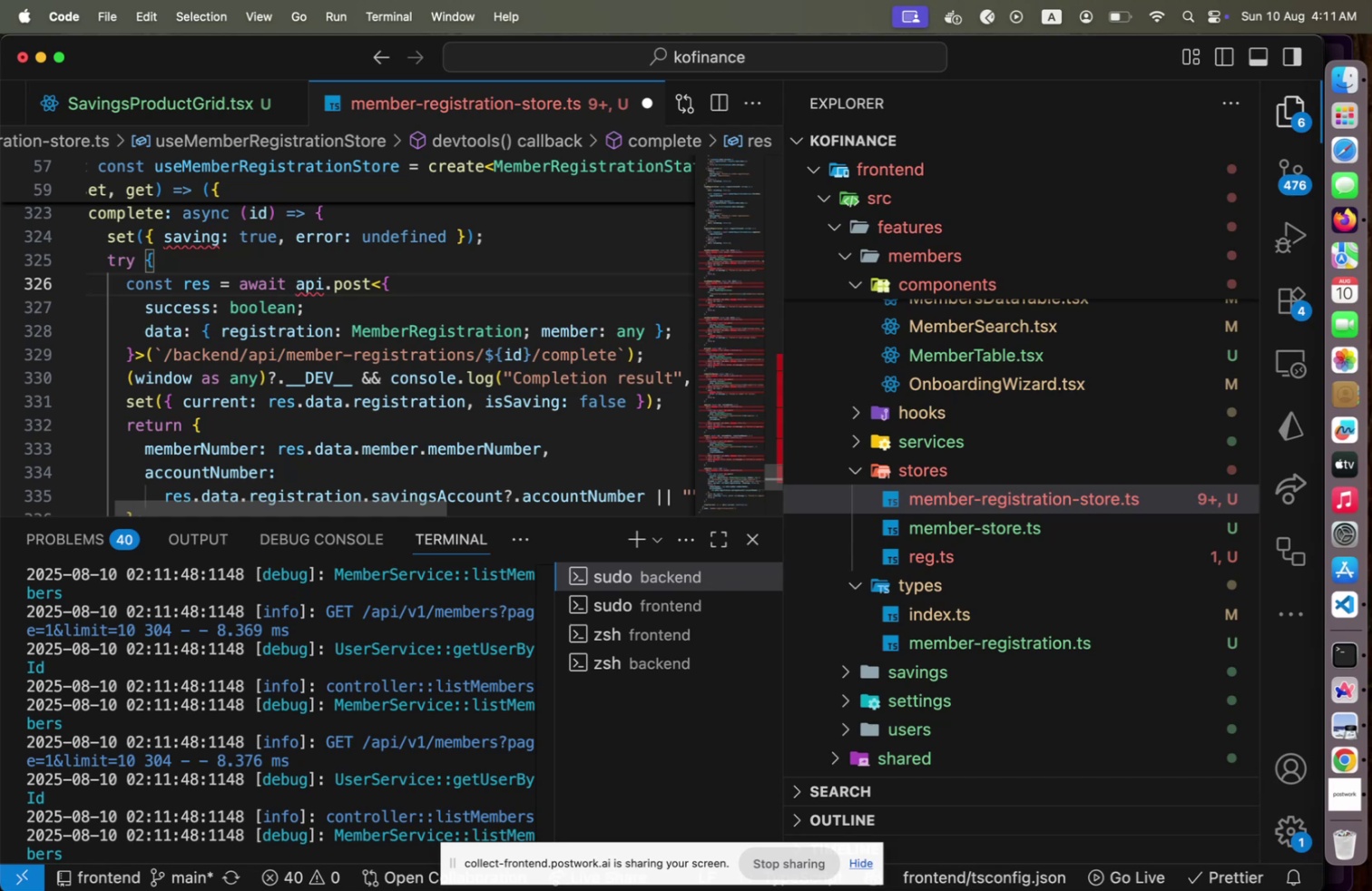 
hold_key(key=ArrowRight, duration=0.75)
 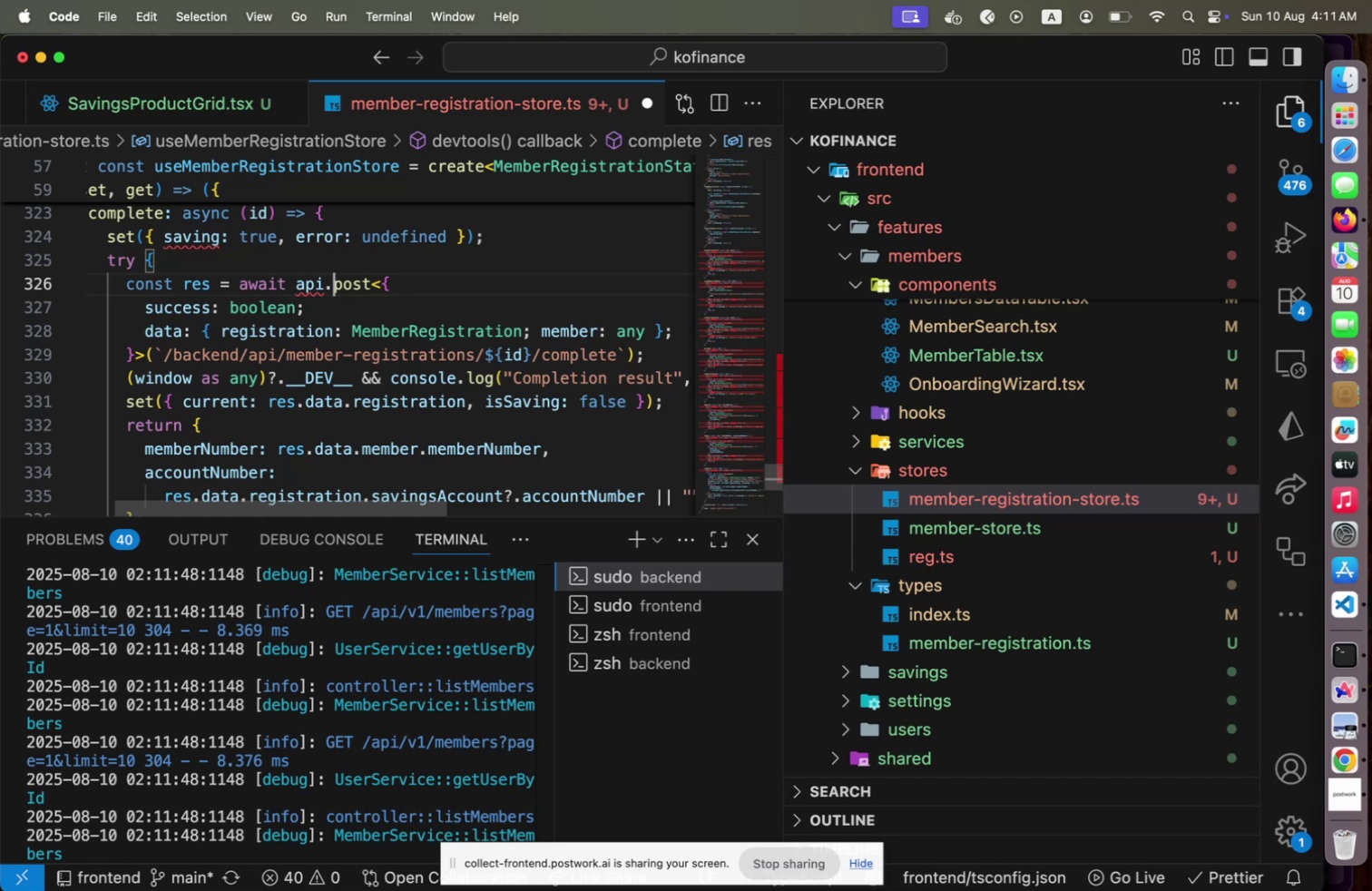 
key(ArrowDown)
 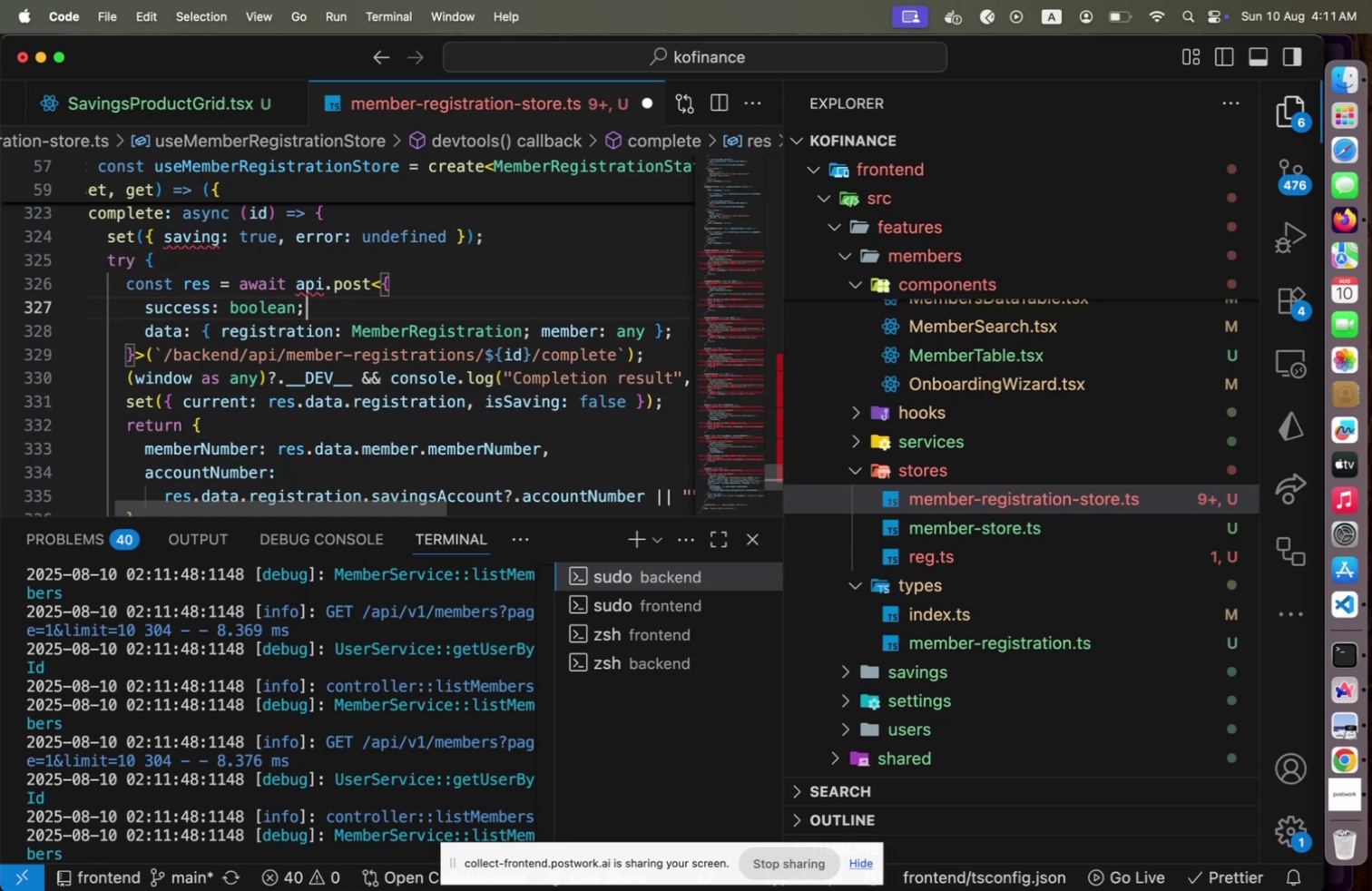 
key(ArrowDown)
 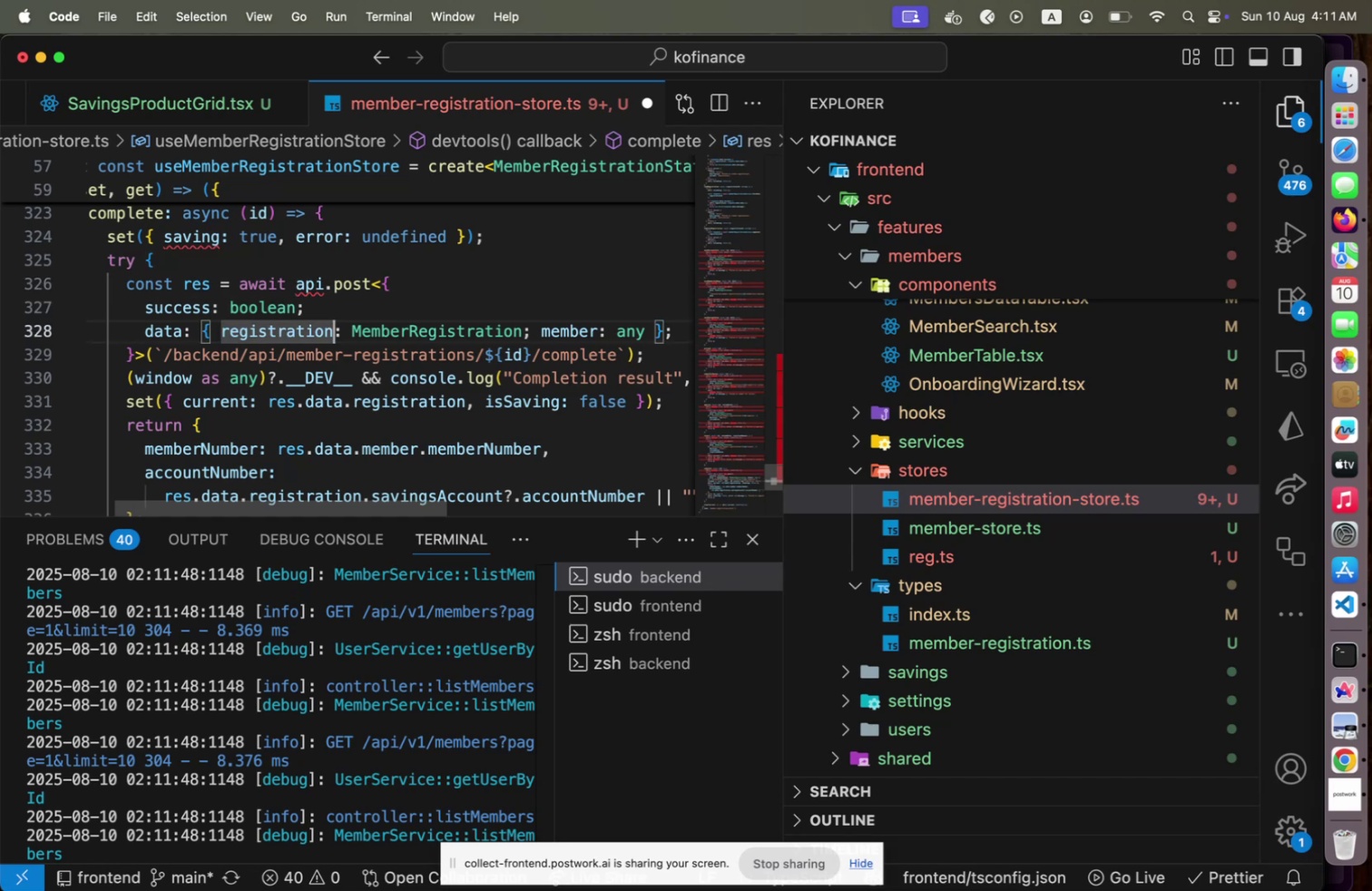 
key(ArrowDown)
 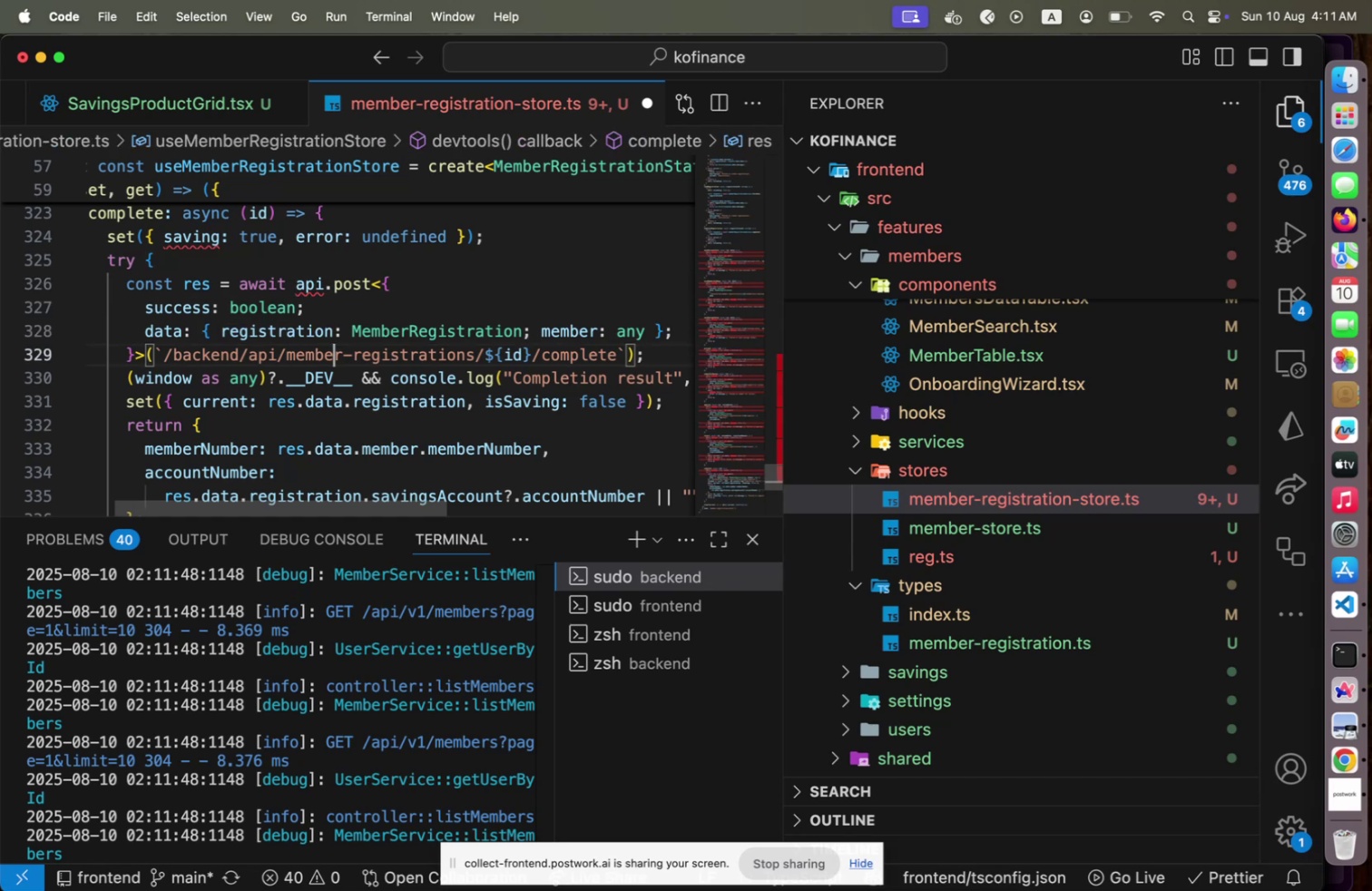 
key(ArrowDown)
 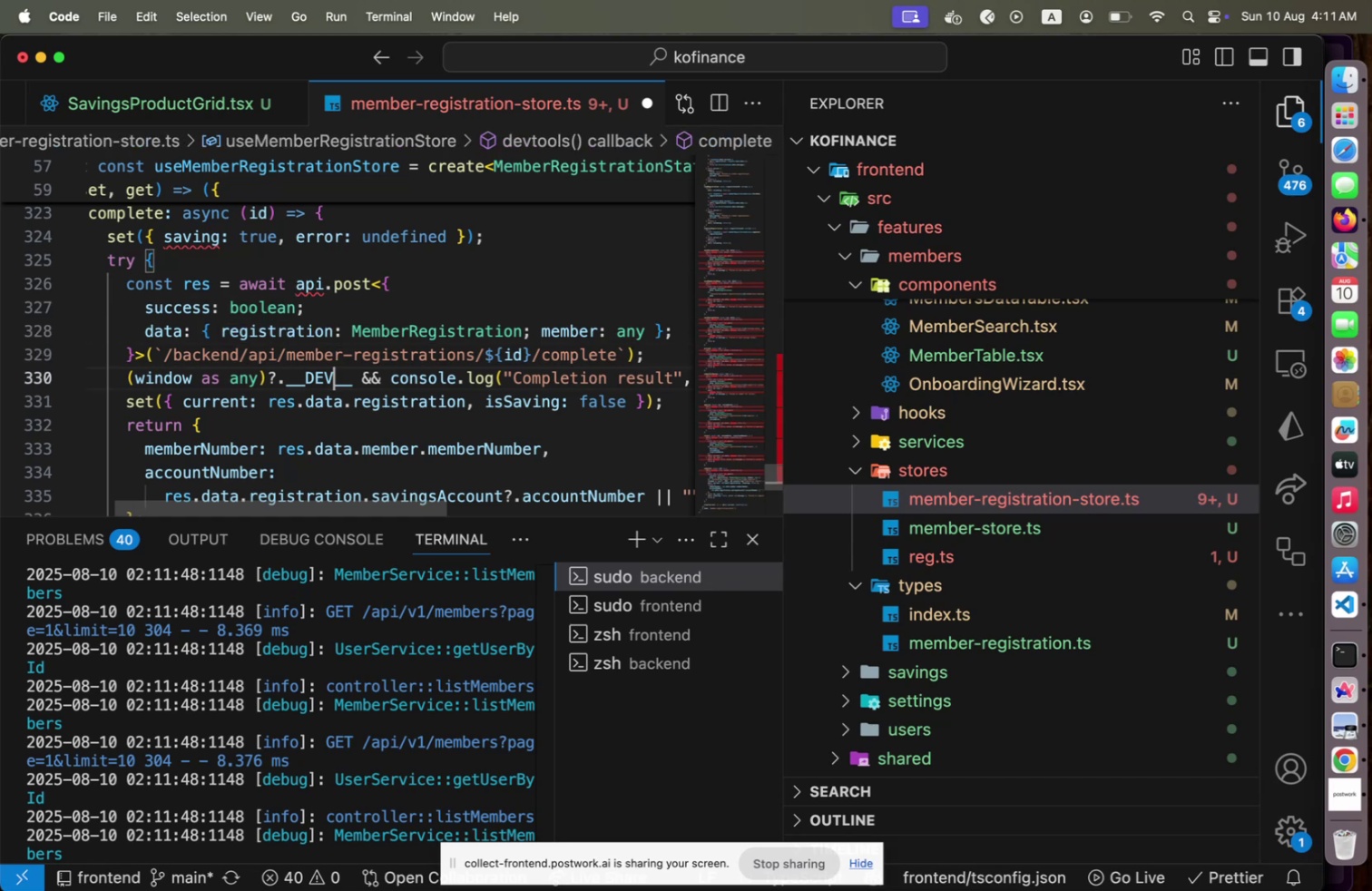 
key(ArrowUp)
 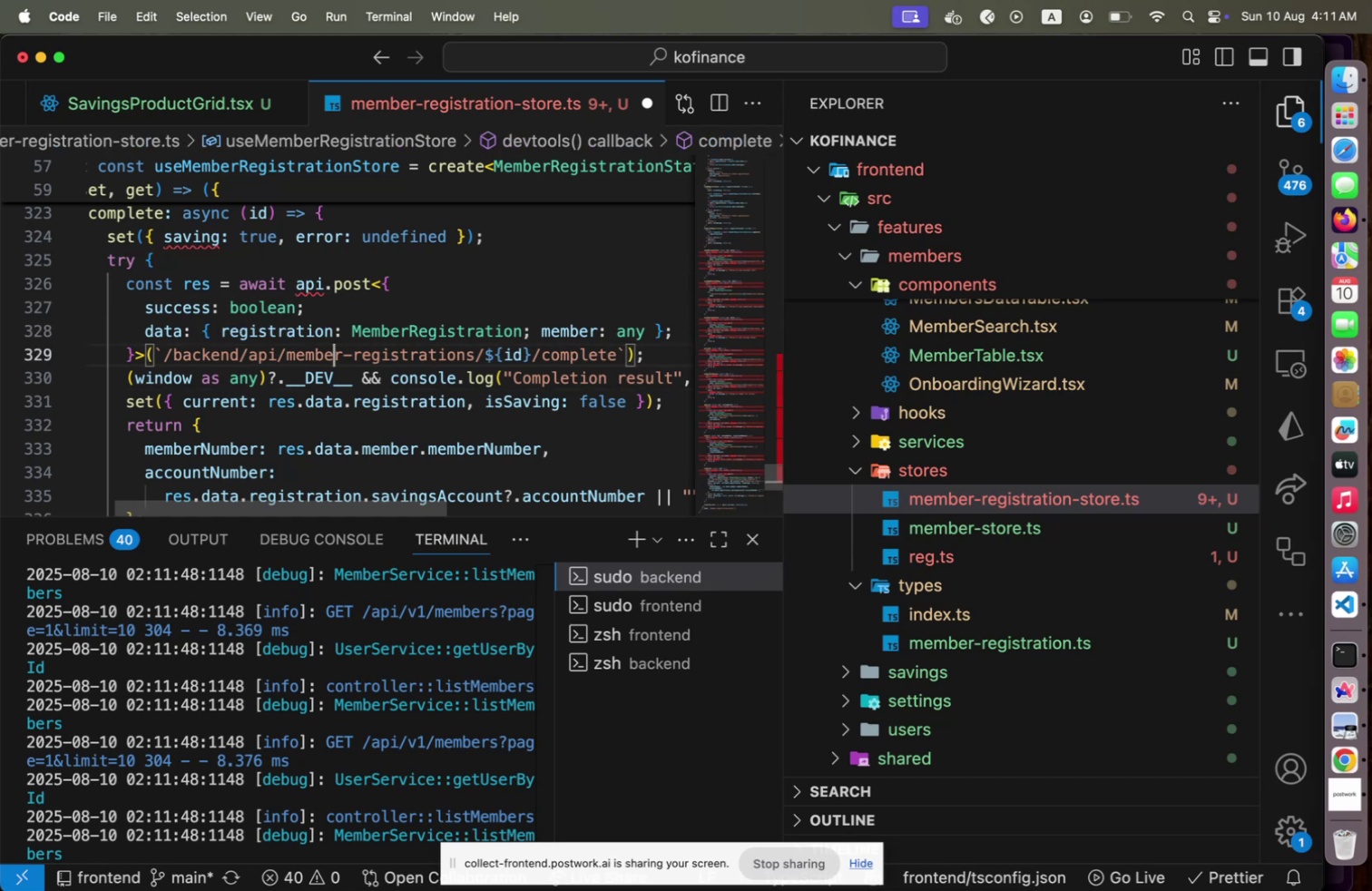 
hold_key(key=ArrowLeft, duration=0.99)
 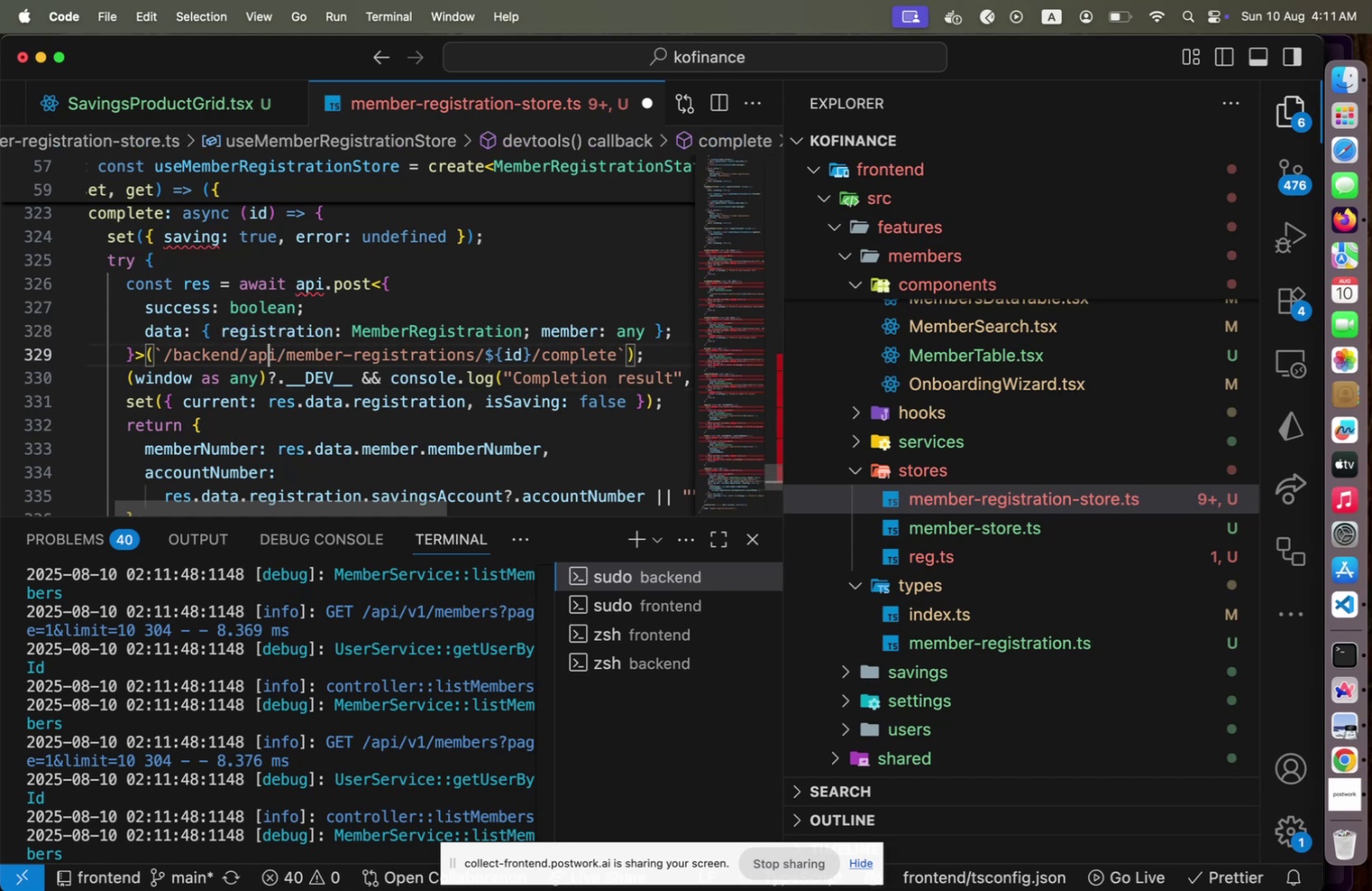 
key(ArrowUp)
 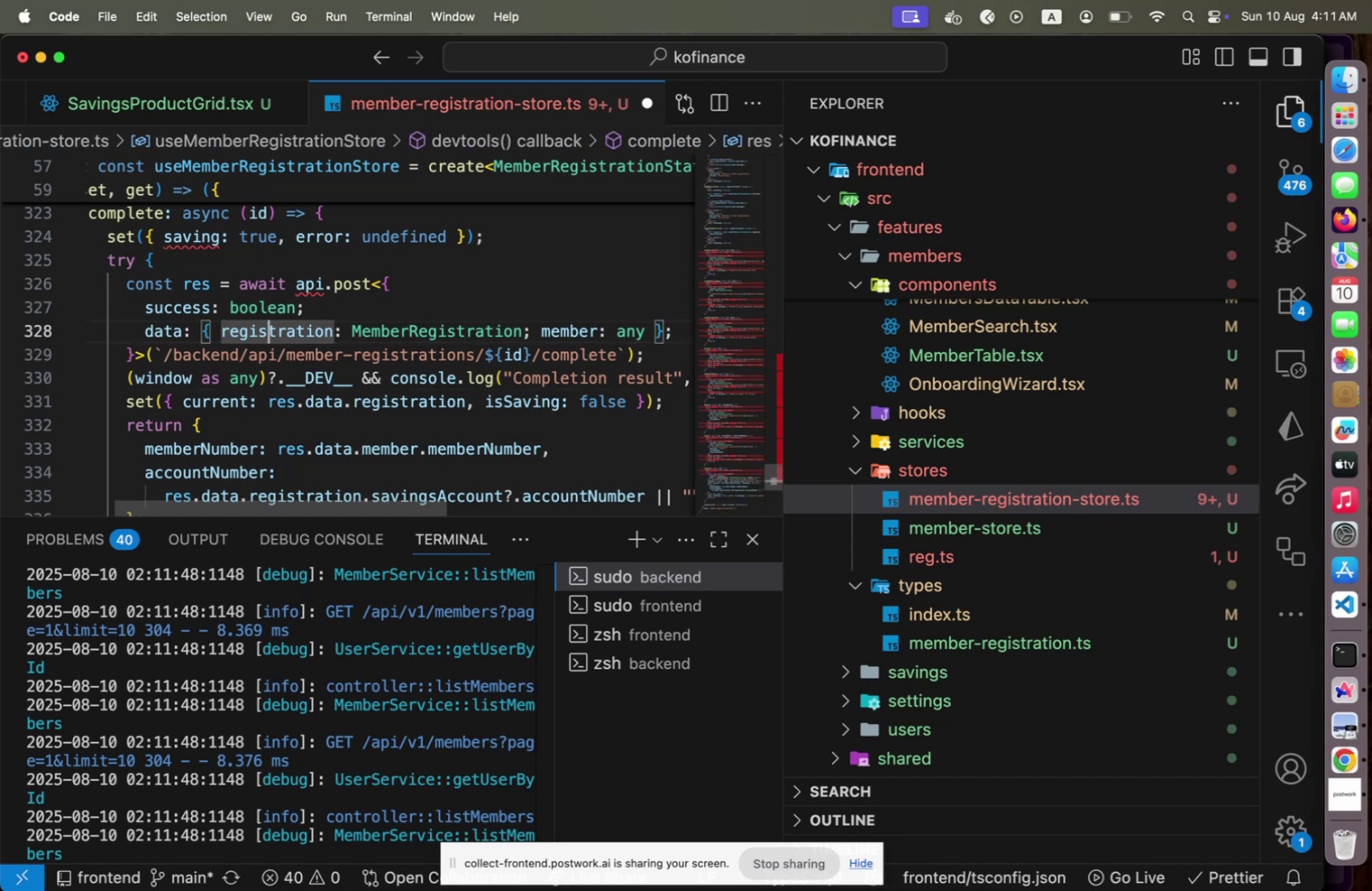 
key(ArrowUp)
 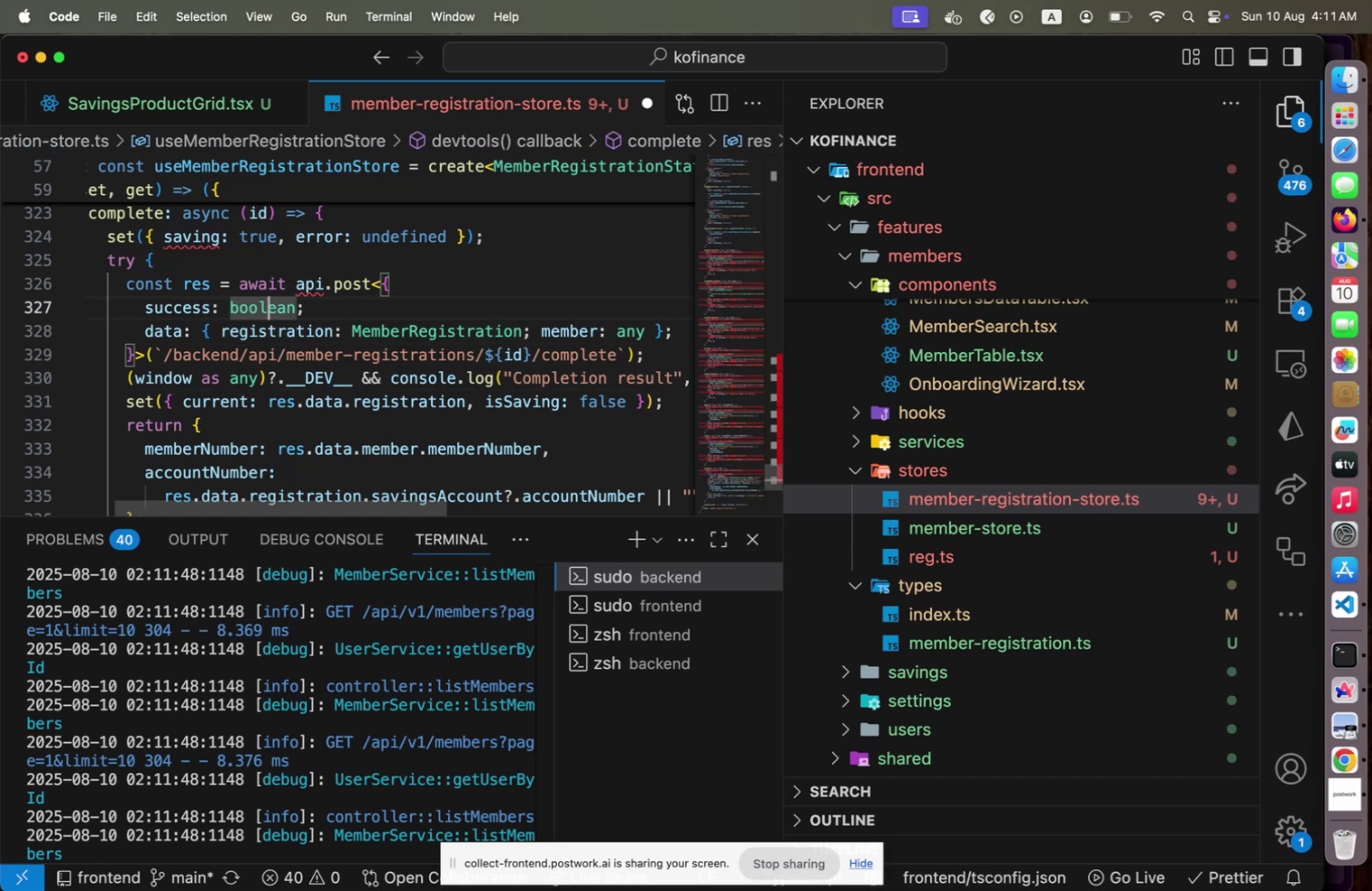 
key(ArrowUp)
 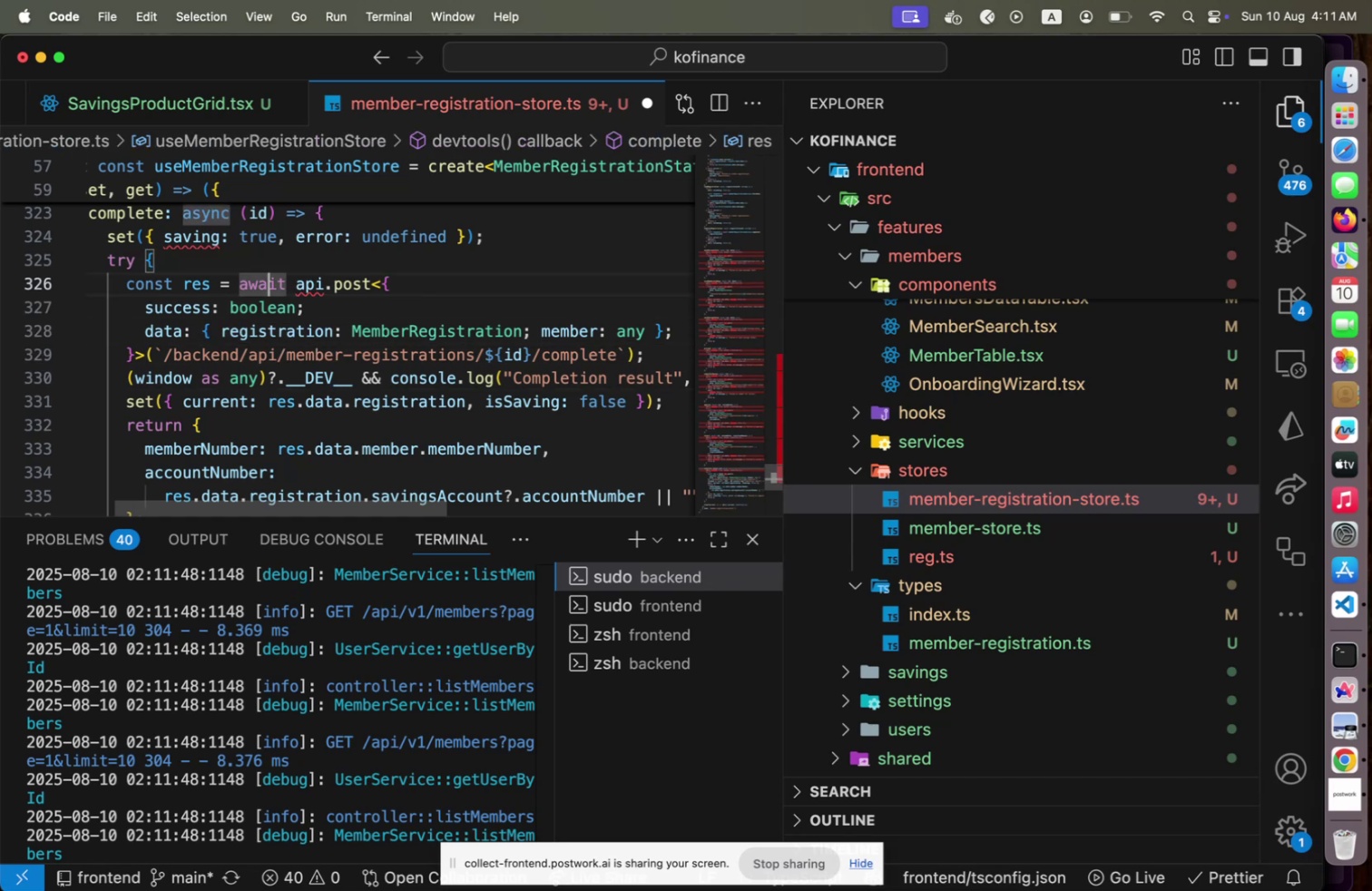 
key(ArrowDown)
 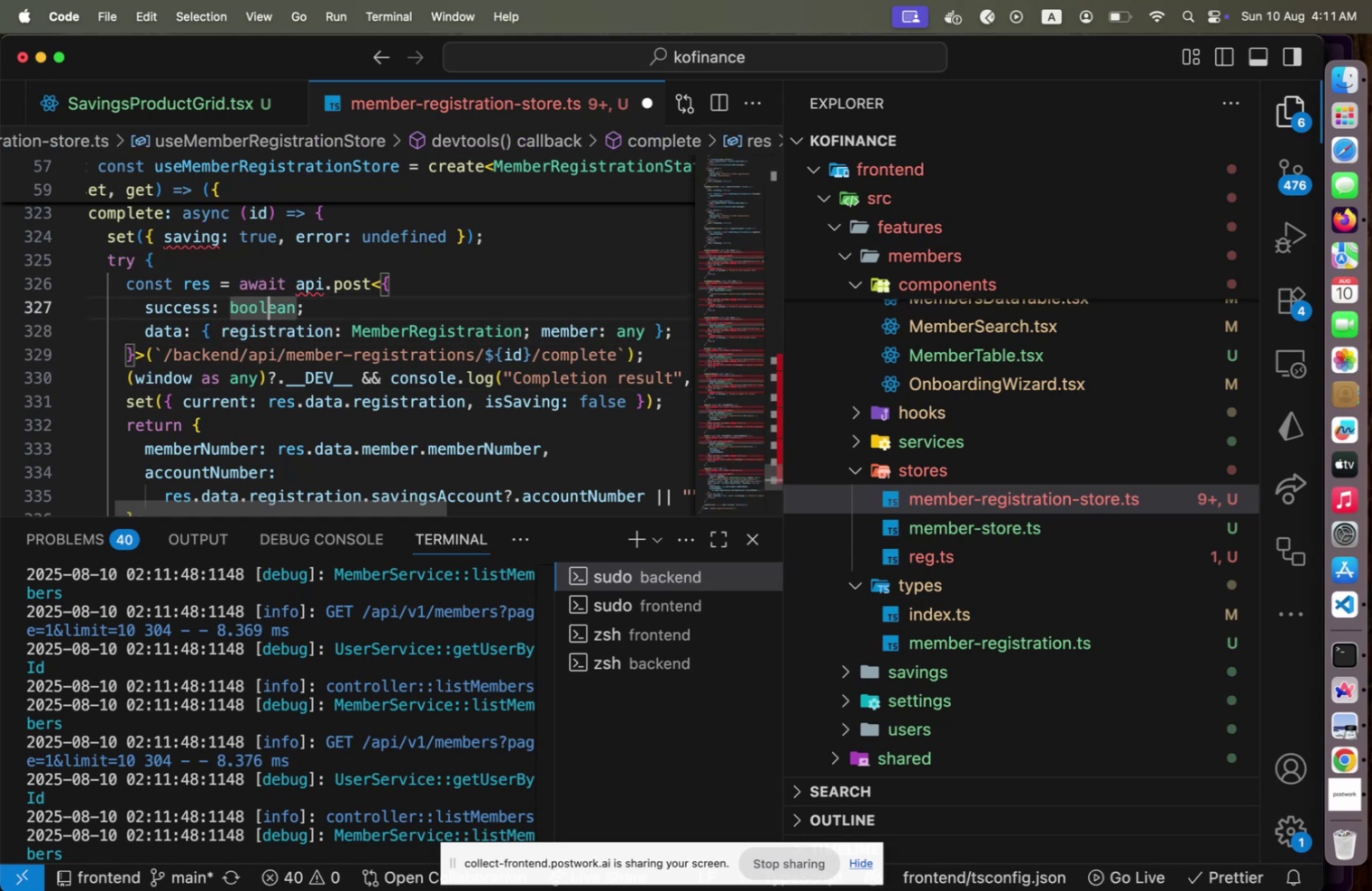 
key(ArrowUp)
 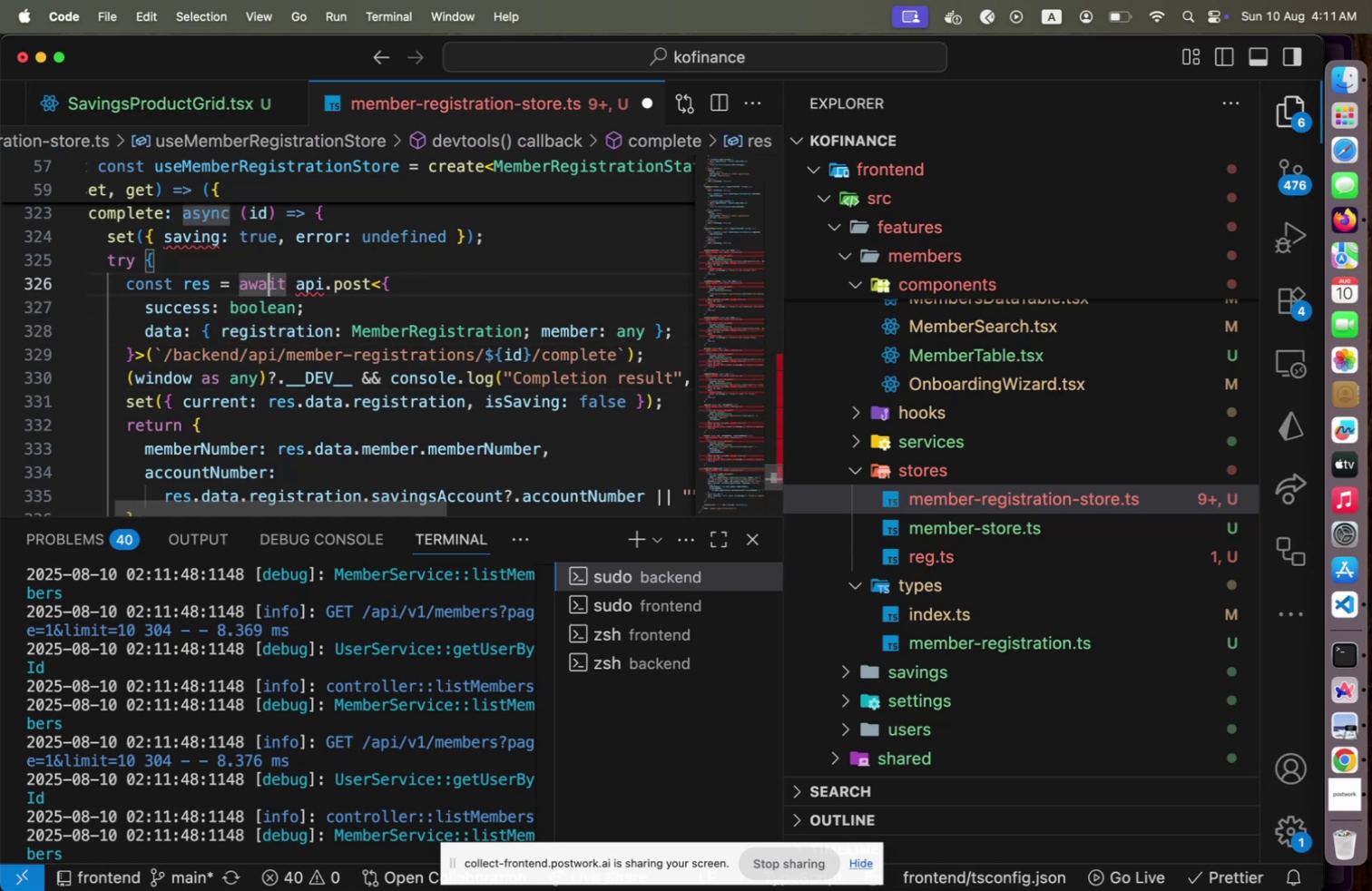 
key(ArrowDown)
 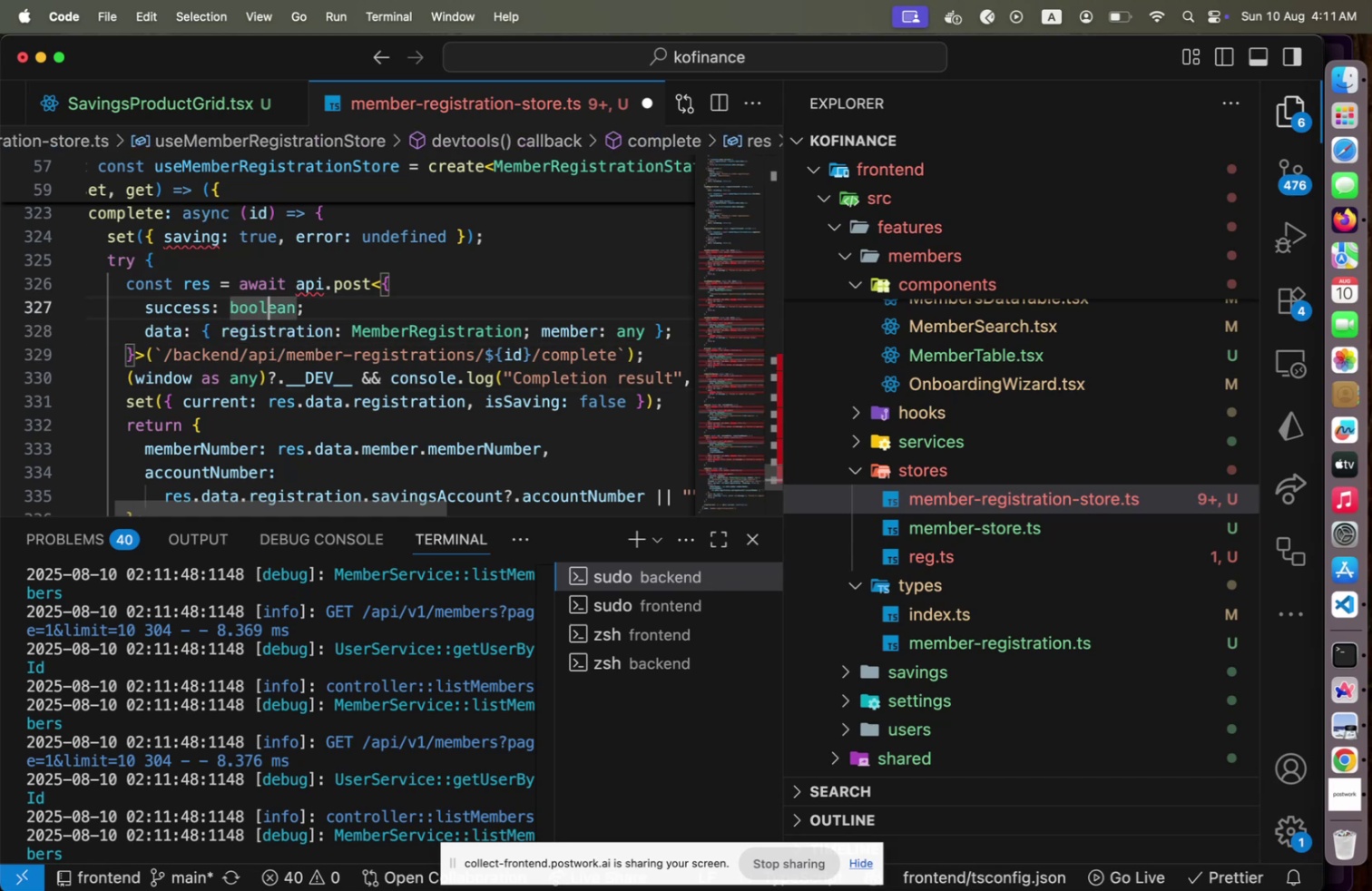 
key(ArrowDown)
 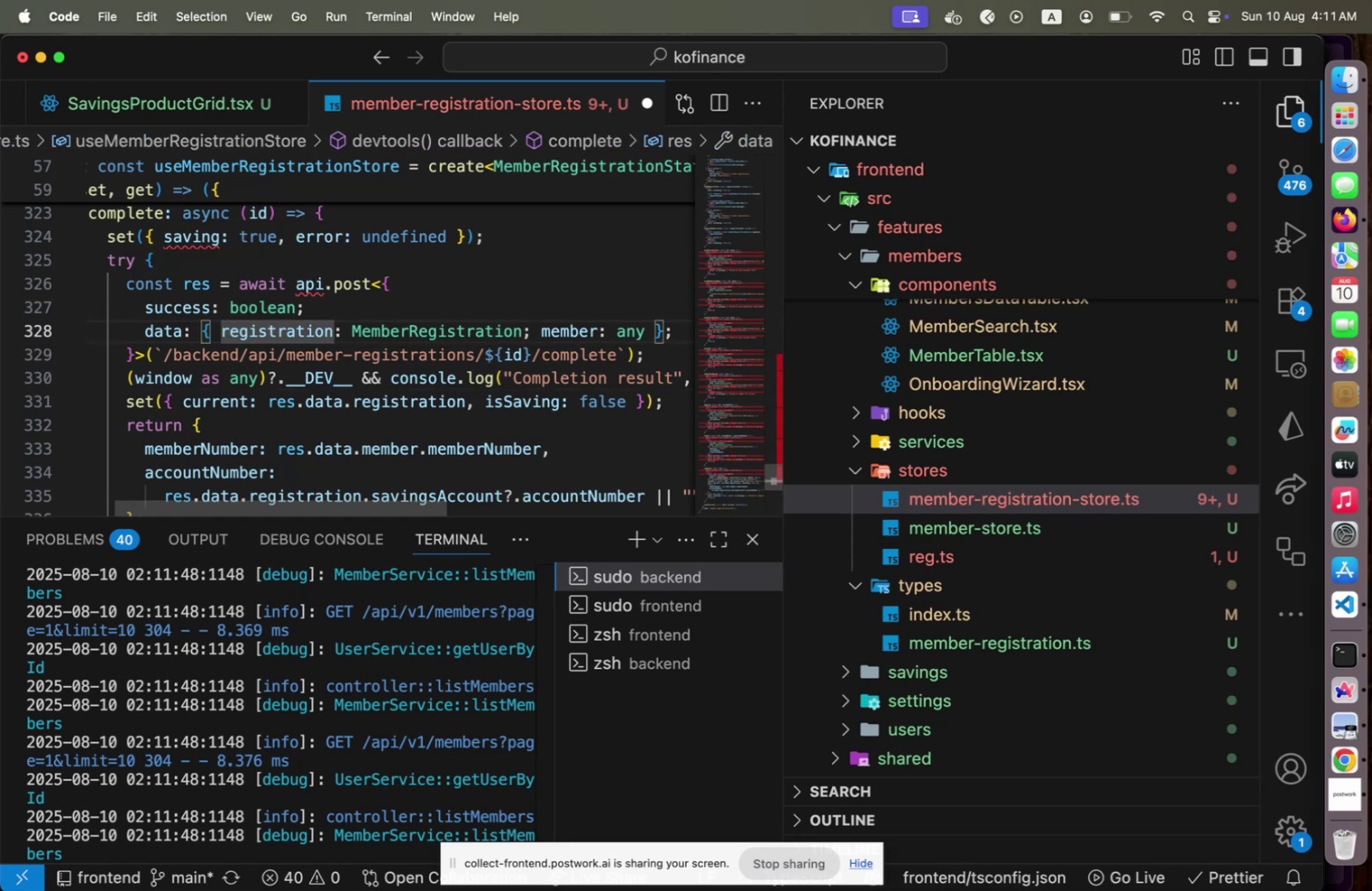 
hold_key(key=ArrowLeft, duration=0.9)
 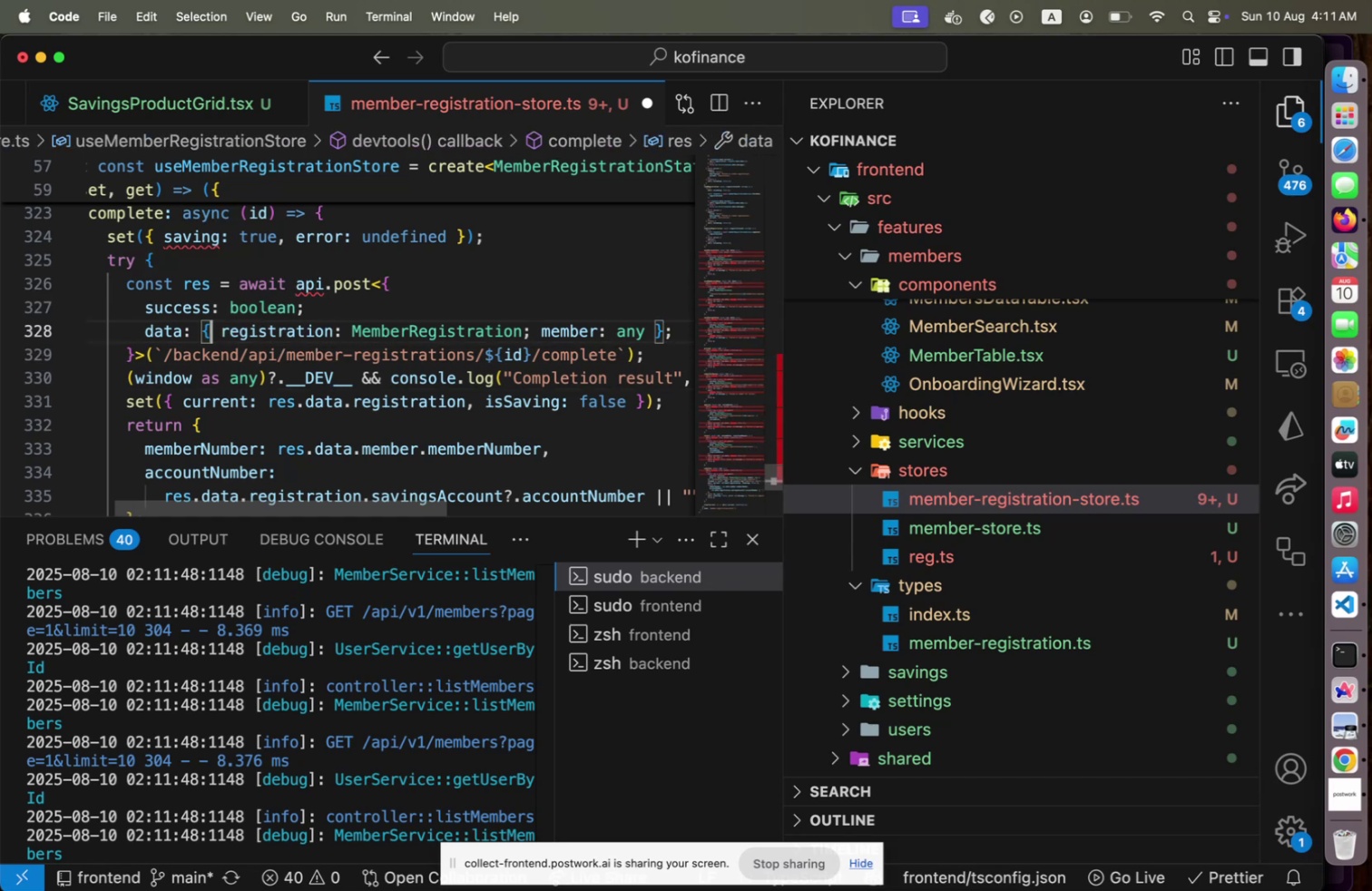 
key(ArrowUp)
 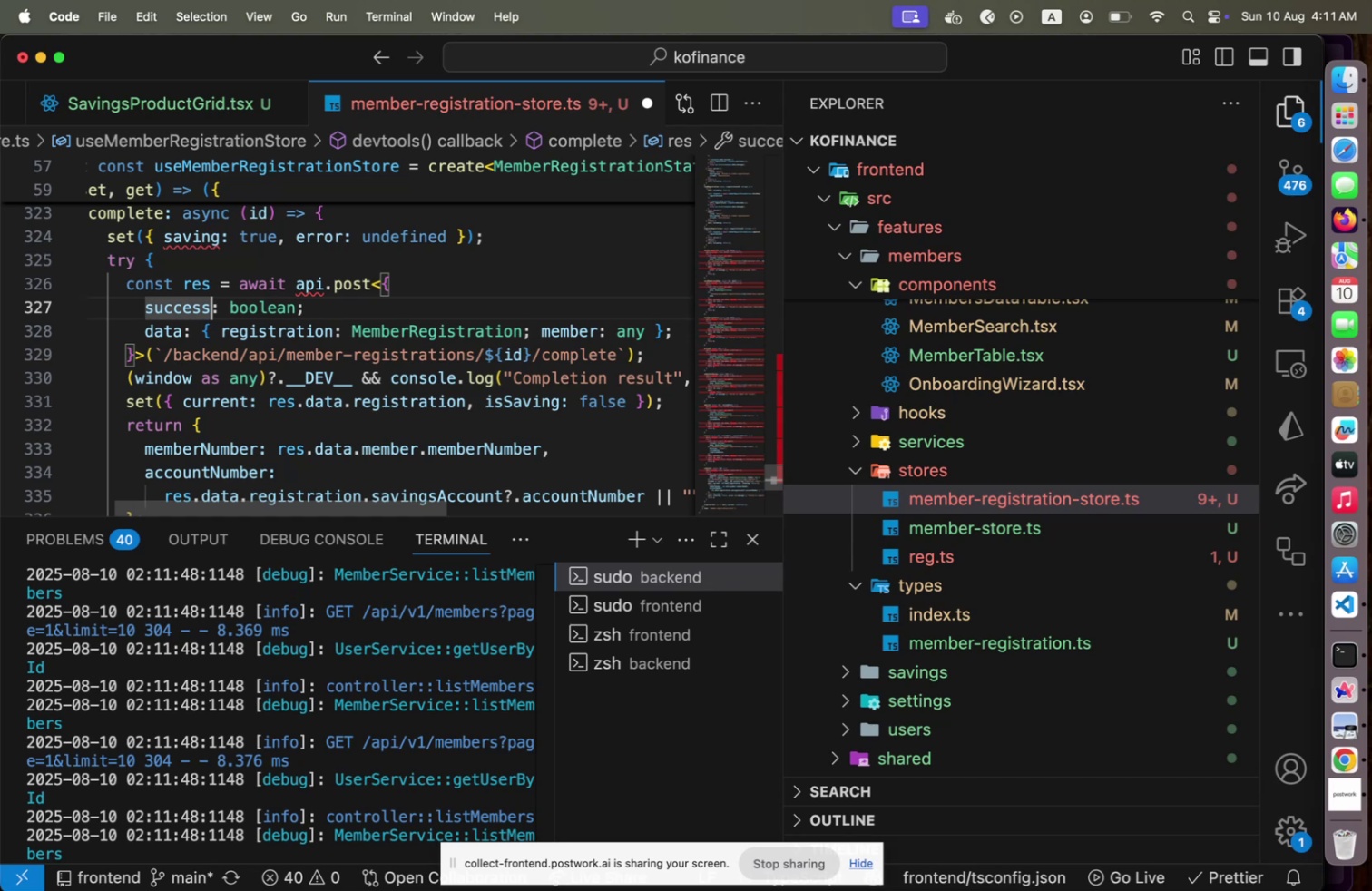 
key(ArrowUp)
 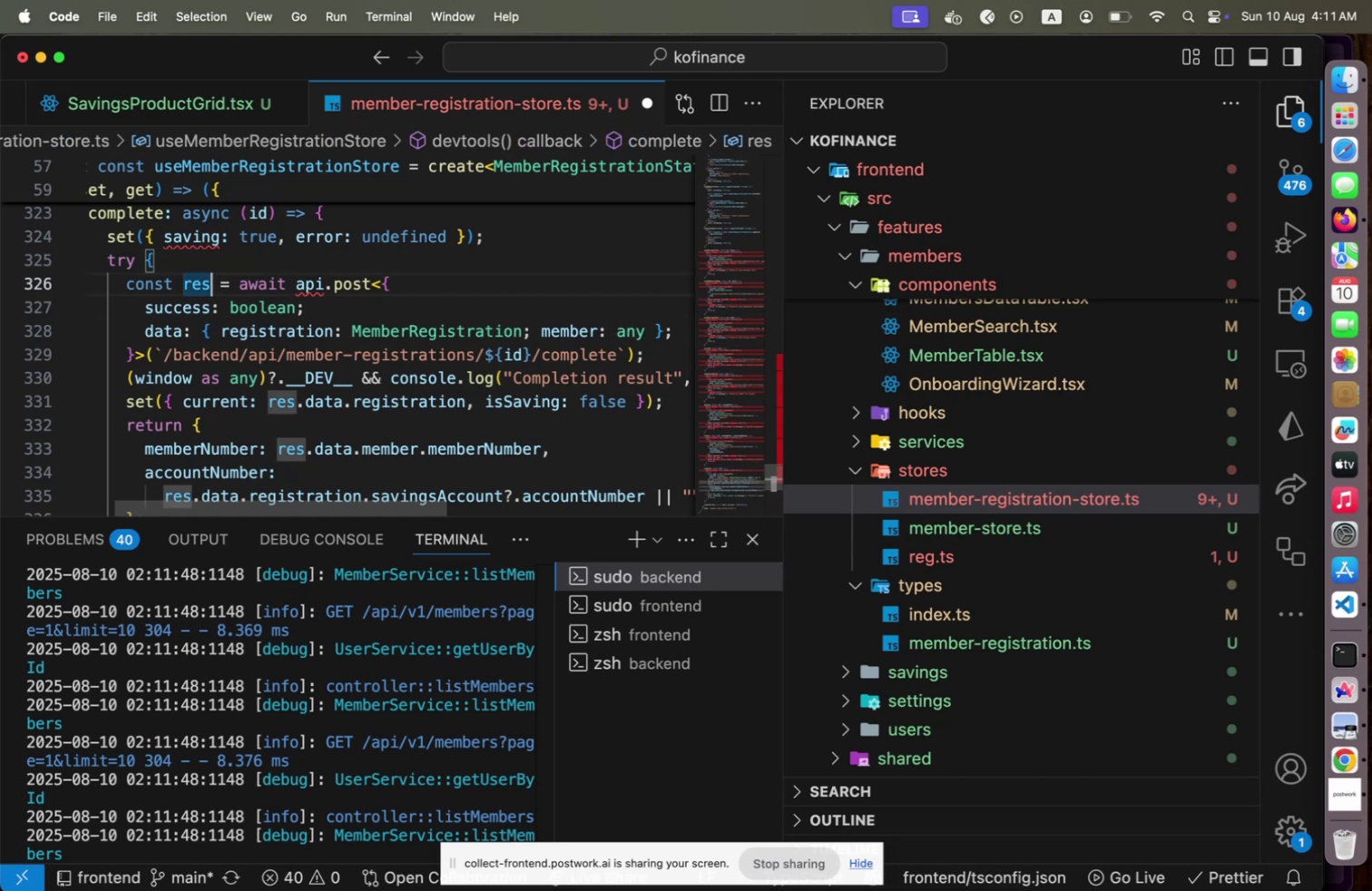 
key(End)
 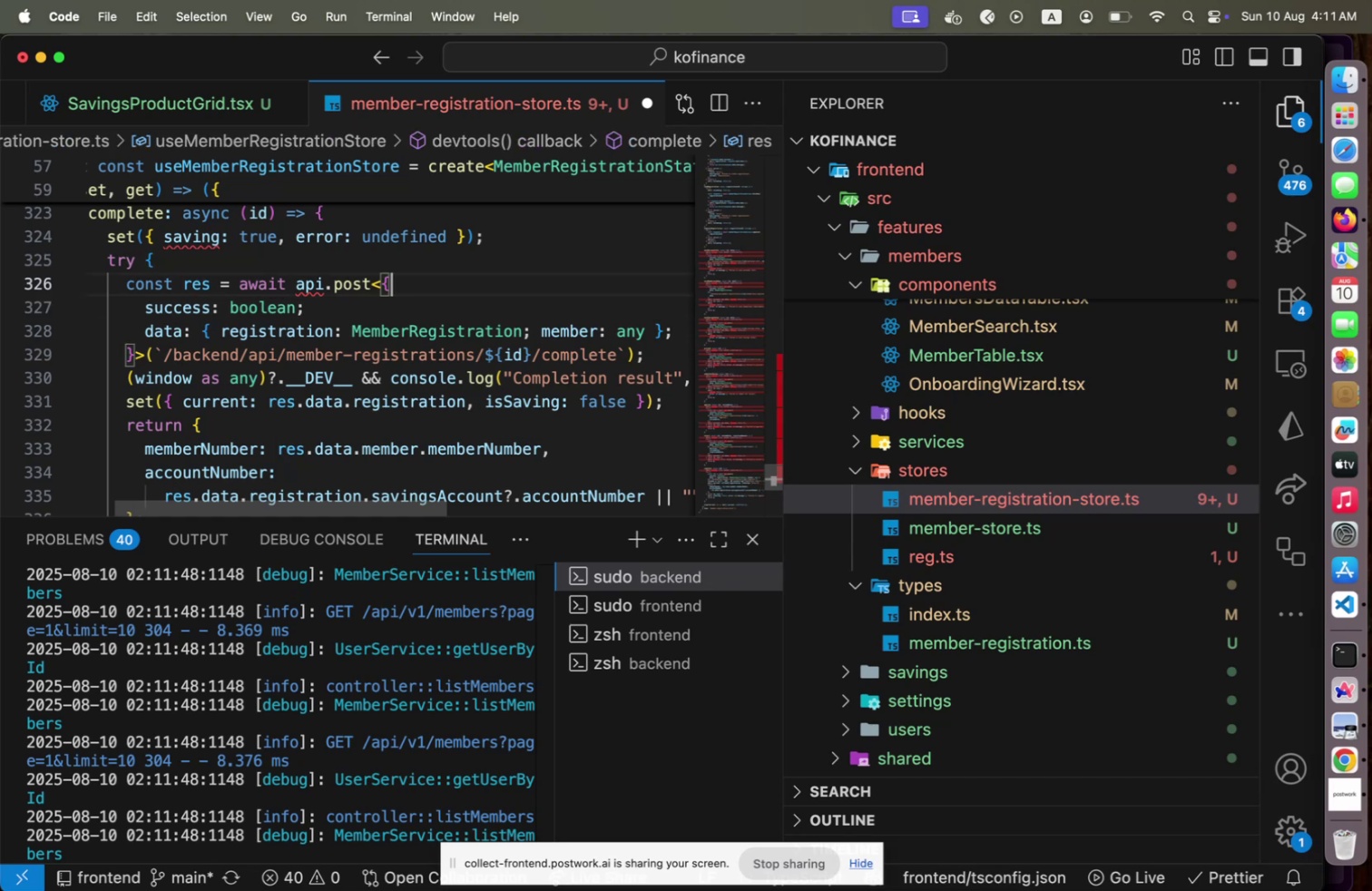 
hold_key(key=ArrowLeft, duration=0.67)
 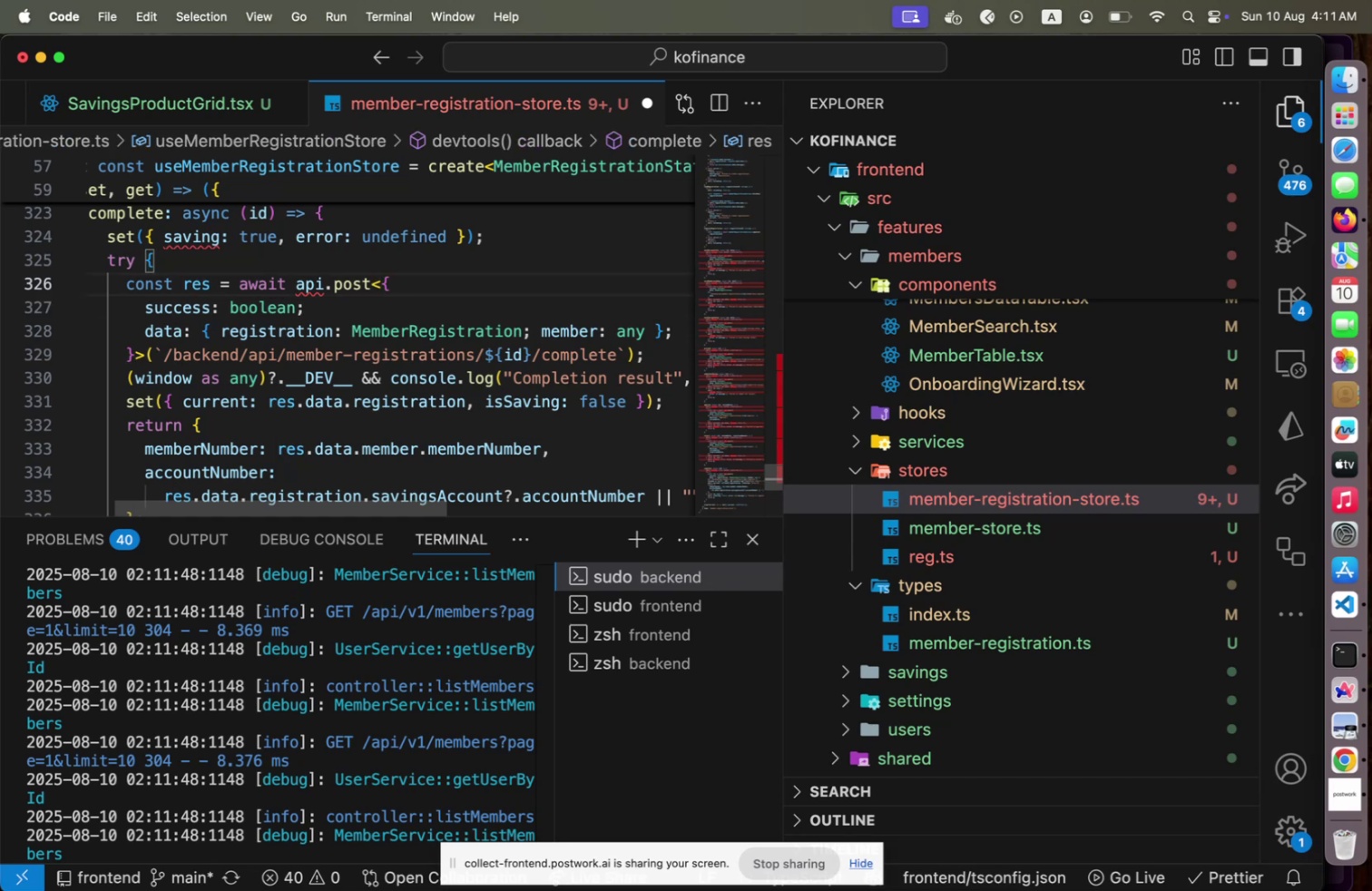 
key(ArrowLeft)
 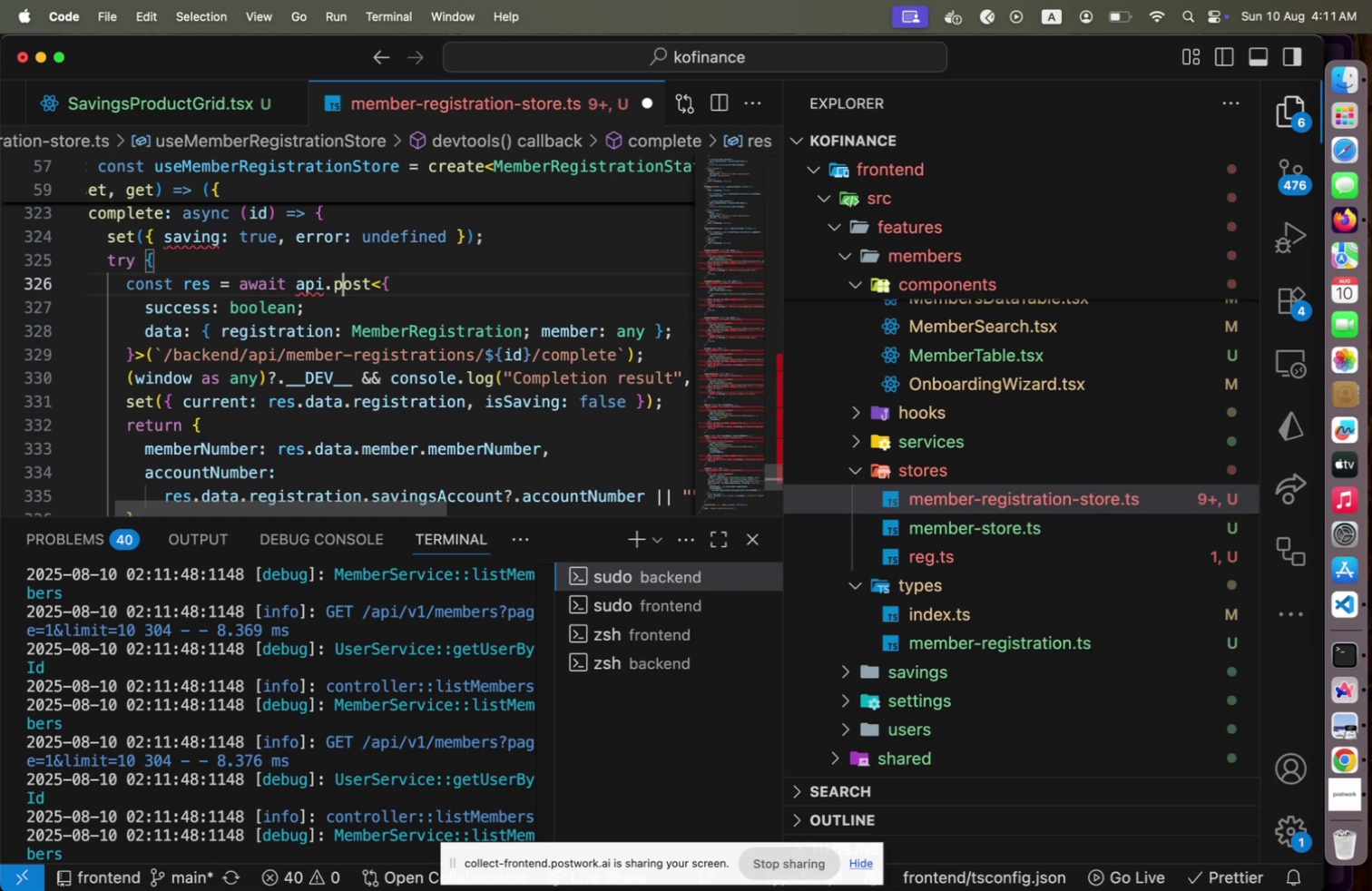 
key(ArrowLeft)
 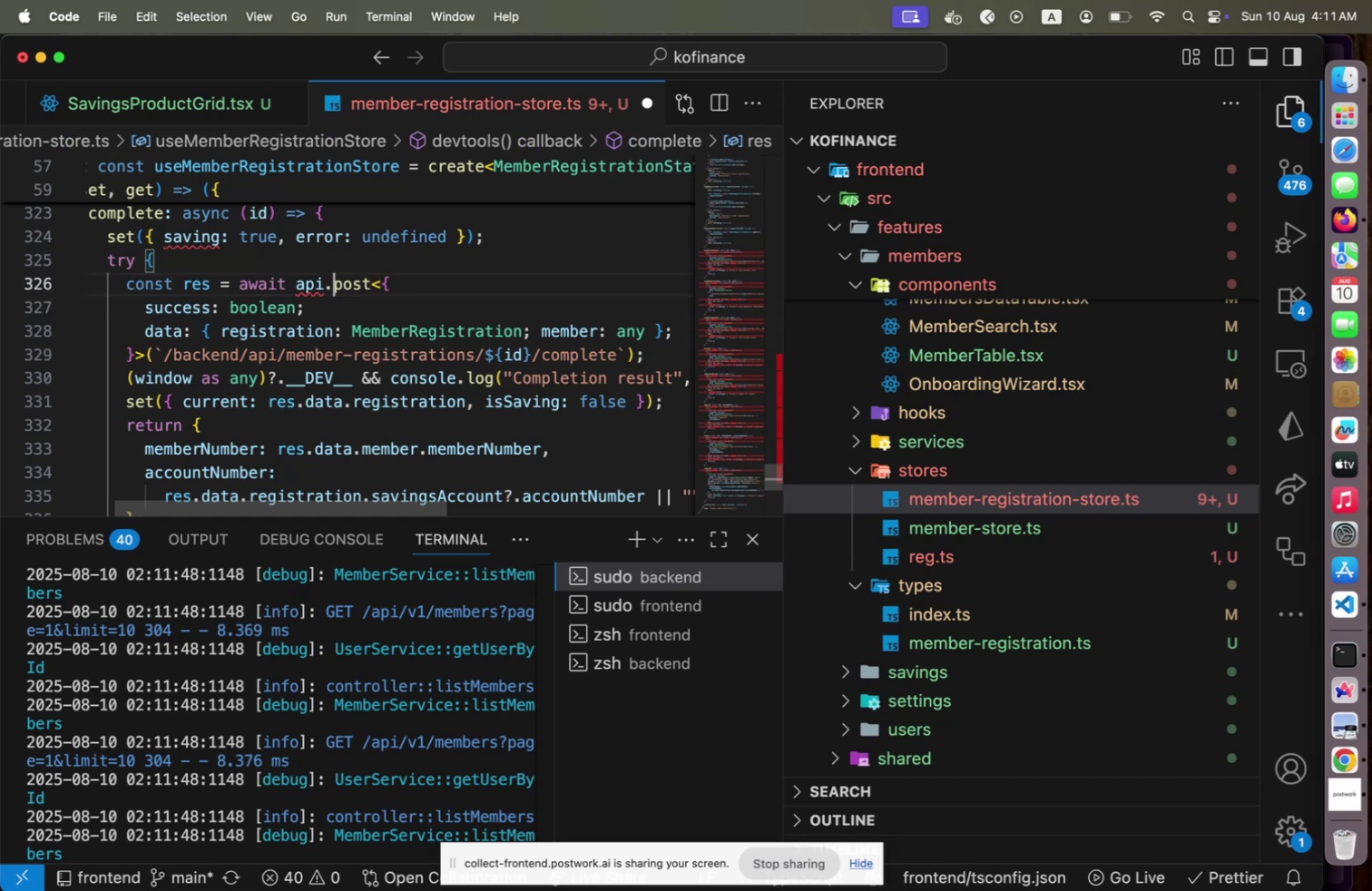 
key(ArrowLeft)
 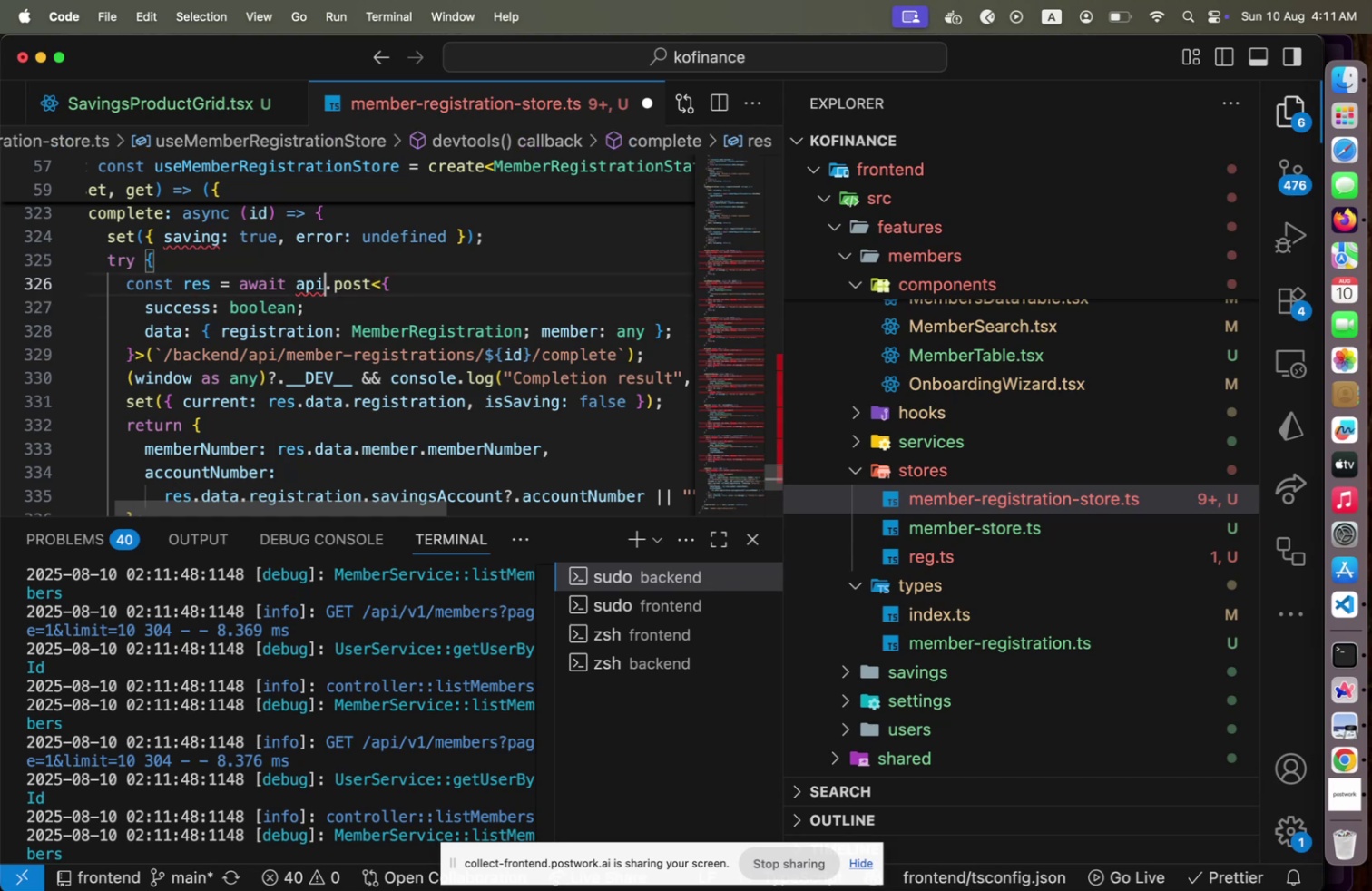 
key(Shift+ArrowRight)
 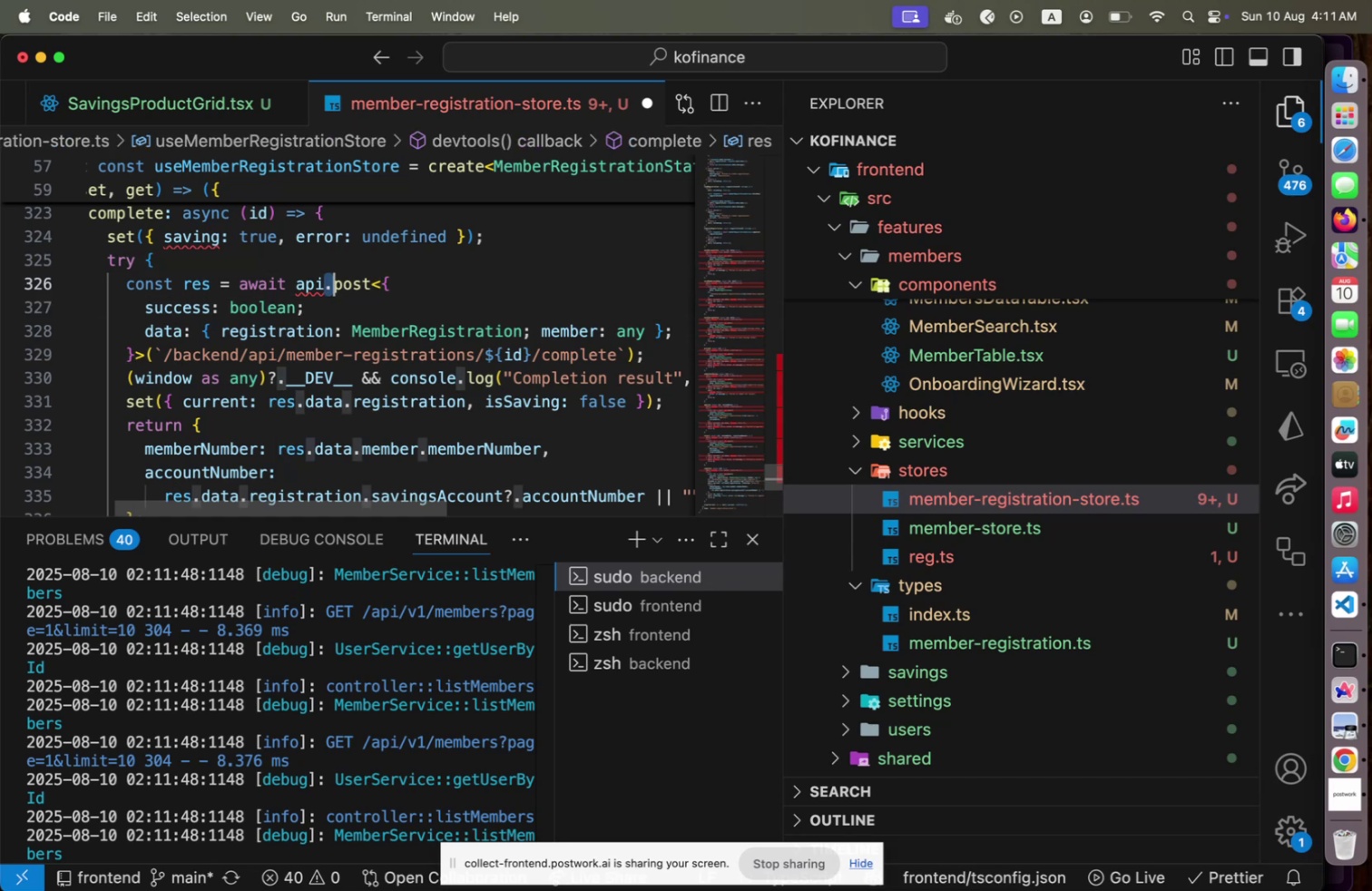 
key(Shift+ArrowRight)
 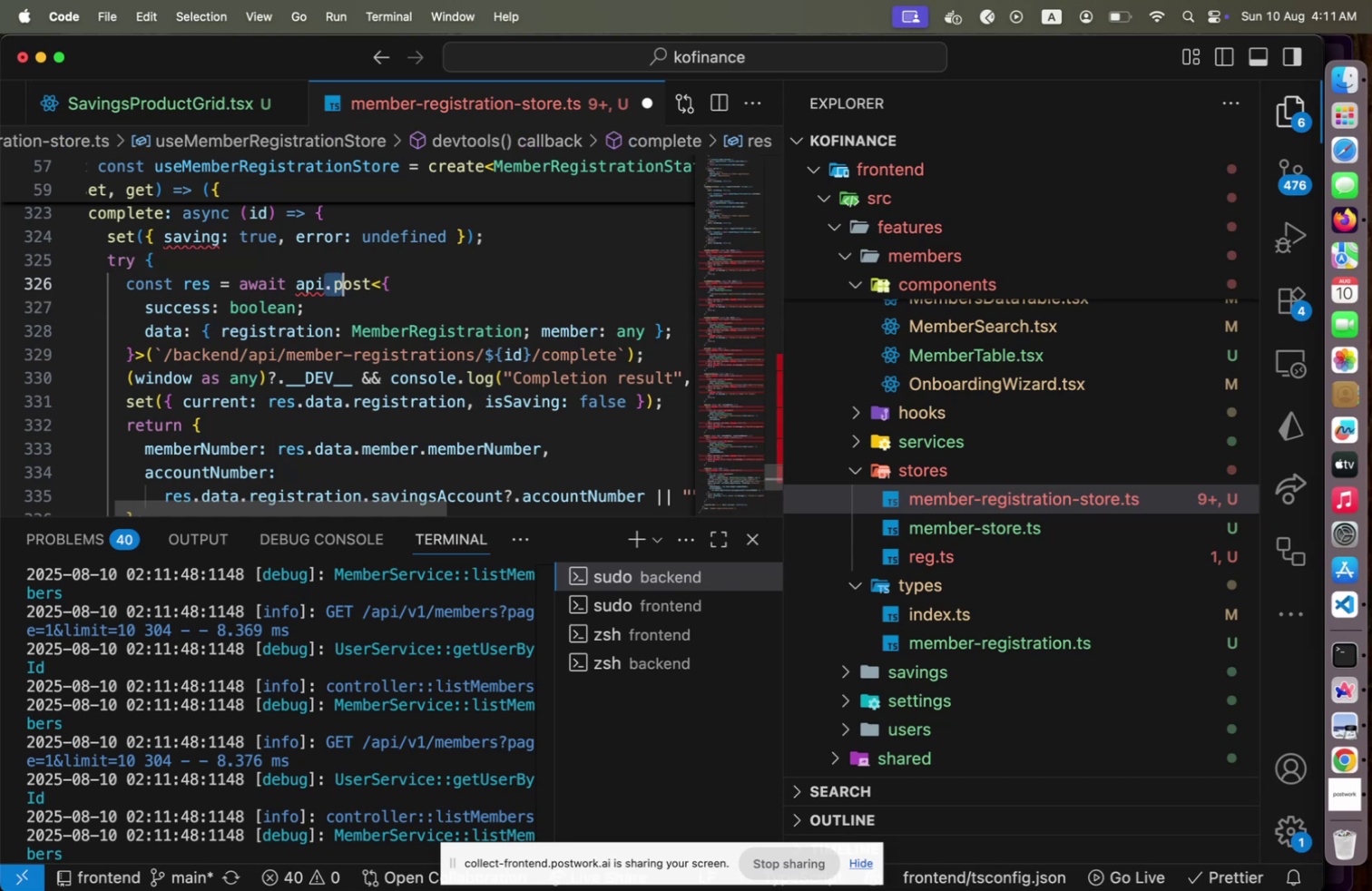 
key(Shift+ArrowRight)
 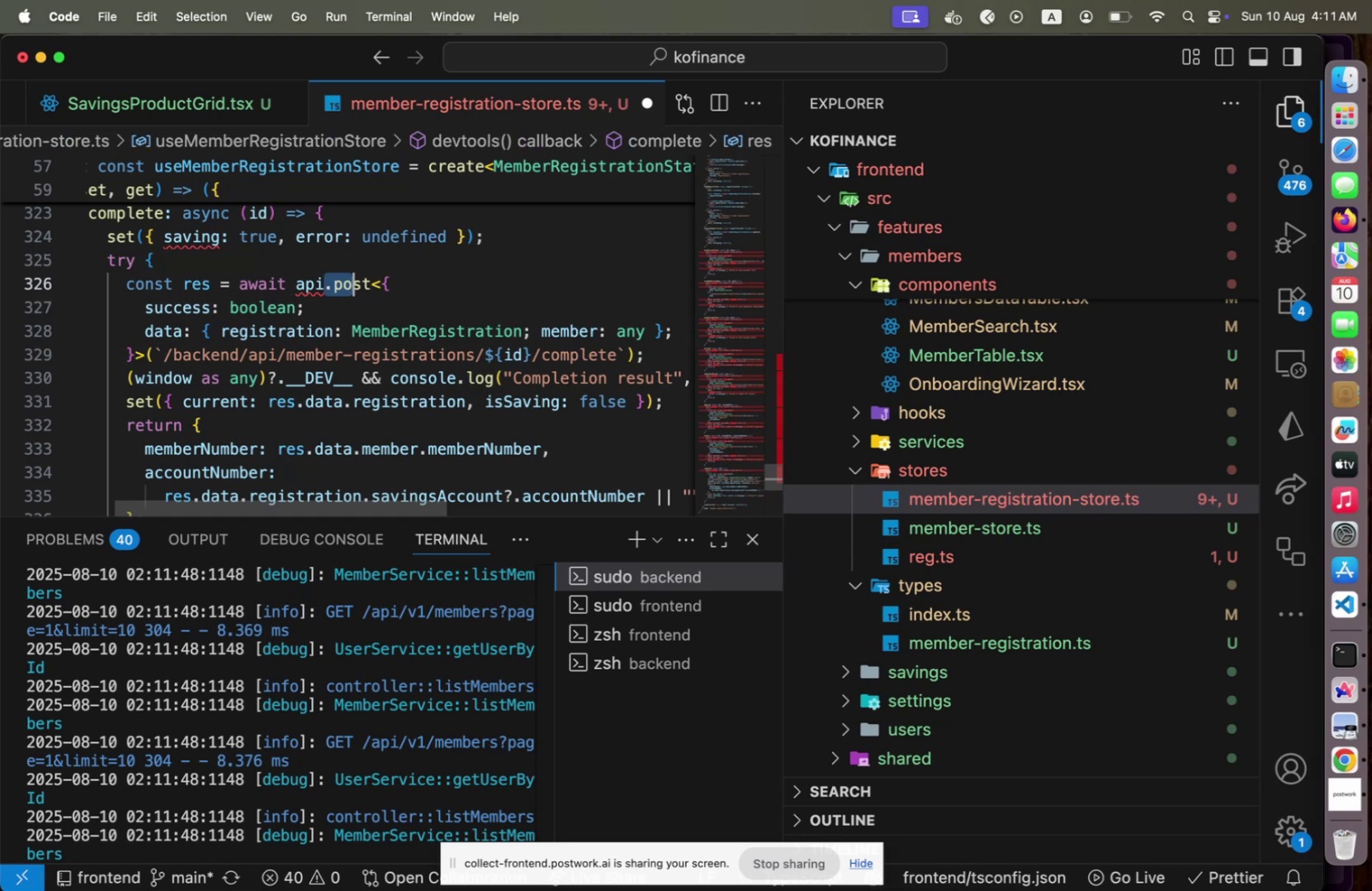 
key(Shift+ArrowRight)
 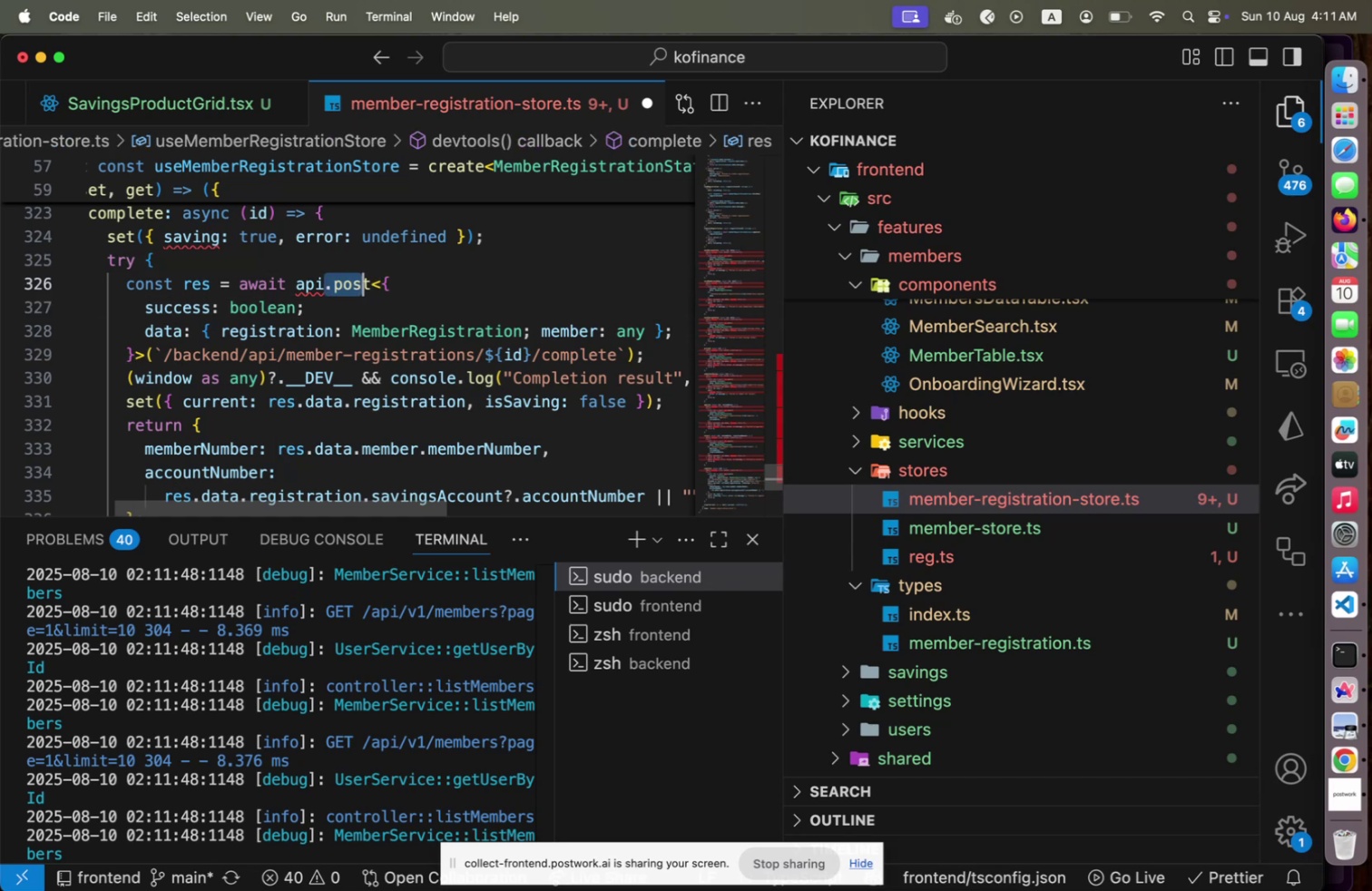 
key(Shift+ArrowRight)
 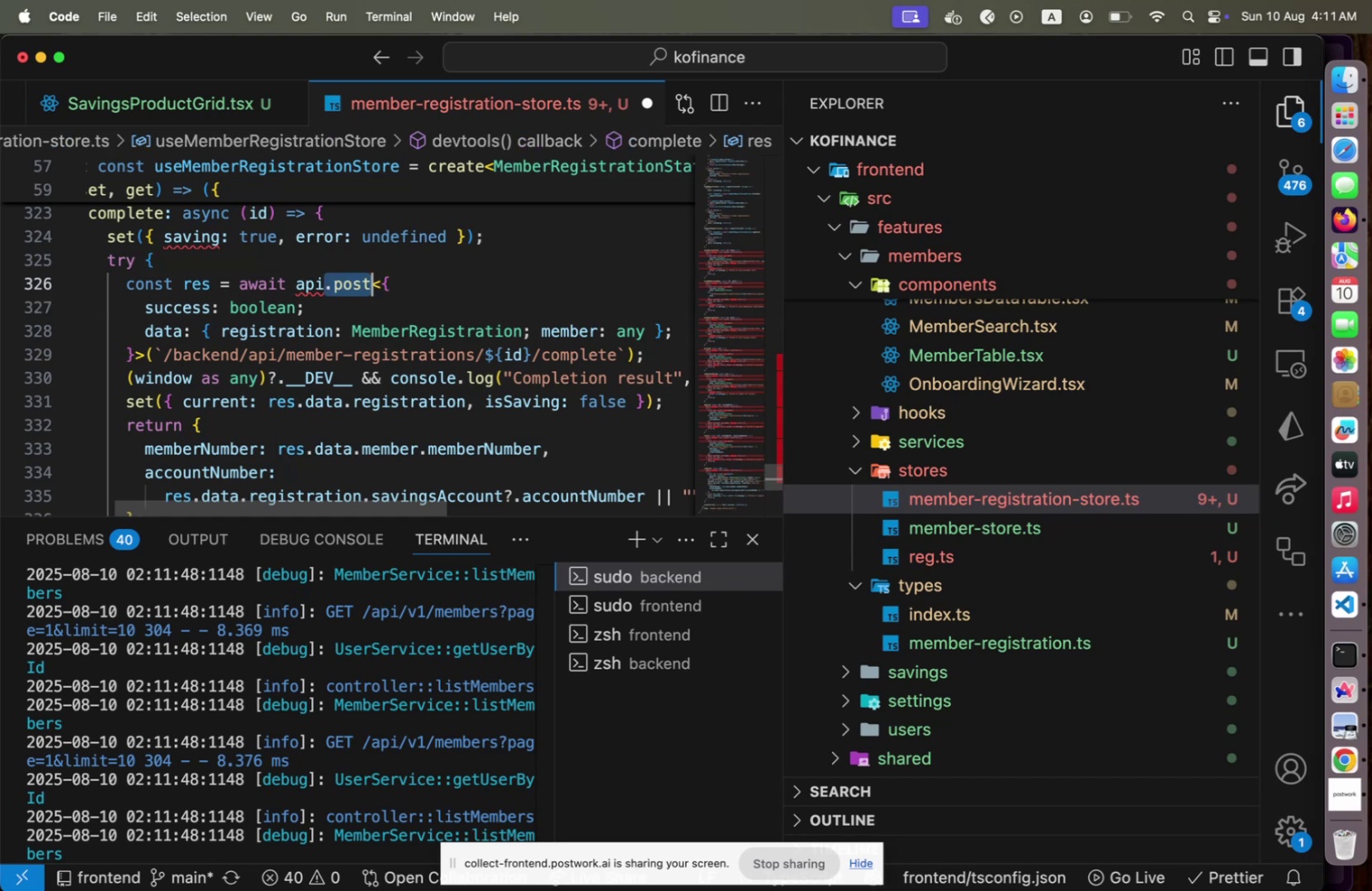 
key(Backspace)
key(Backspace)
key(Backspace)
key(Backspace)
type(mem)
 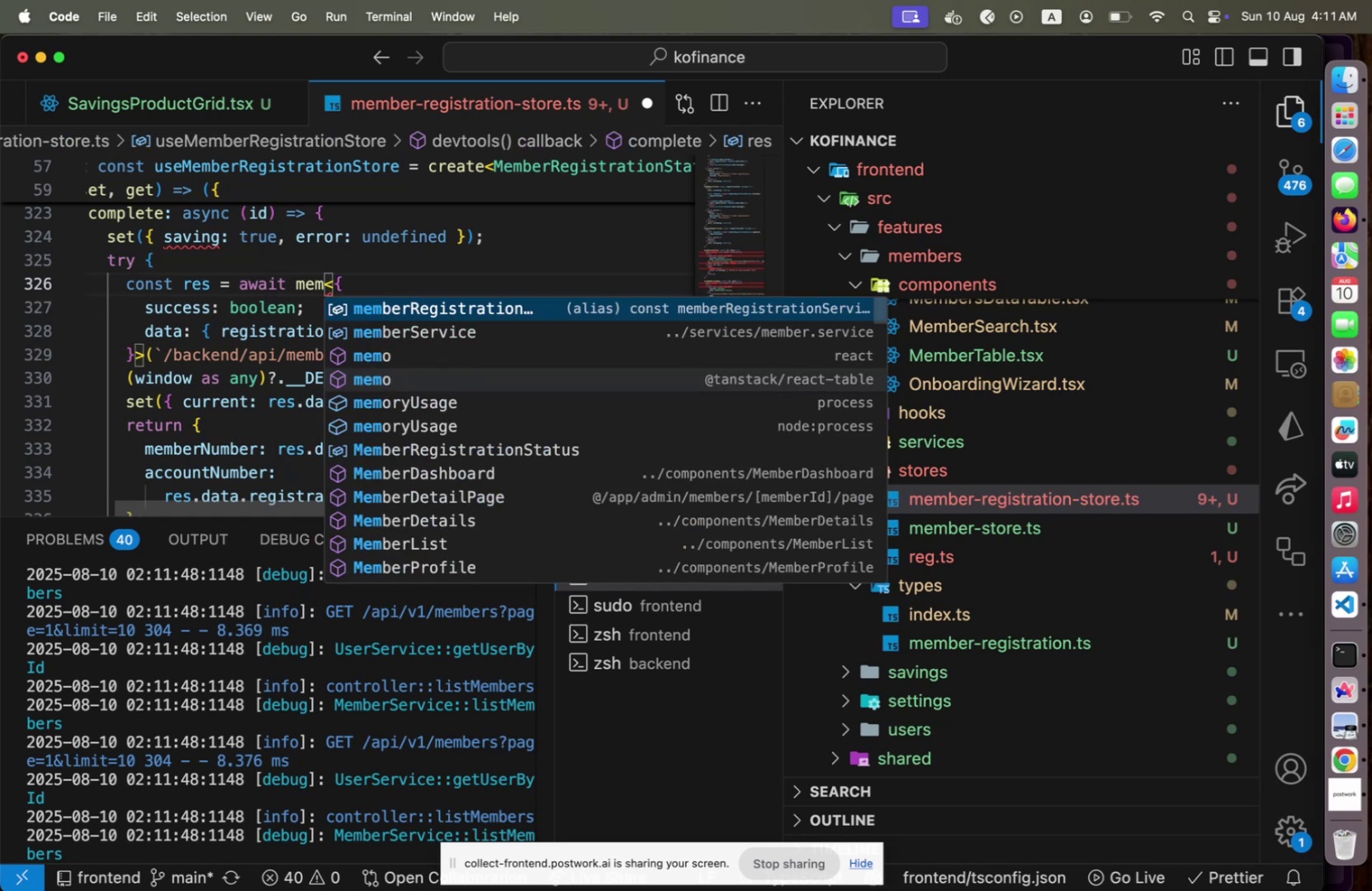 
key(Enter)
 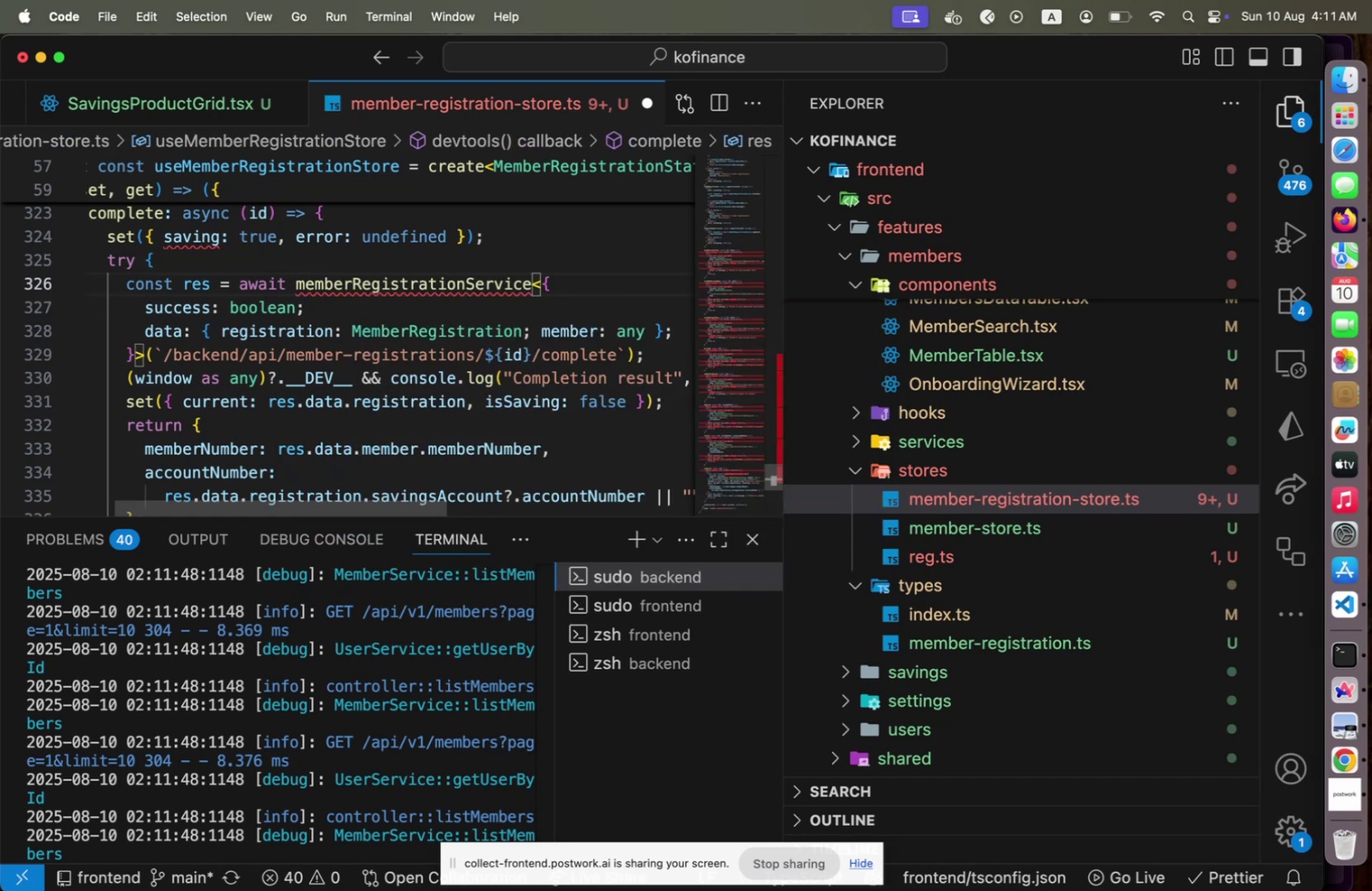 
type(.co)
 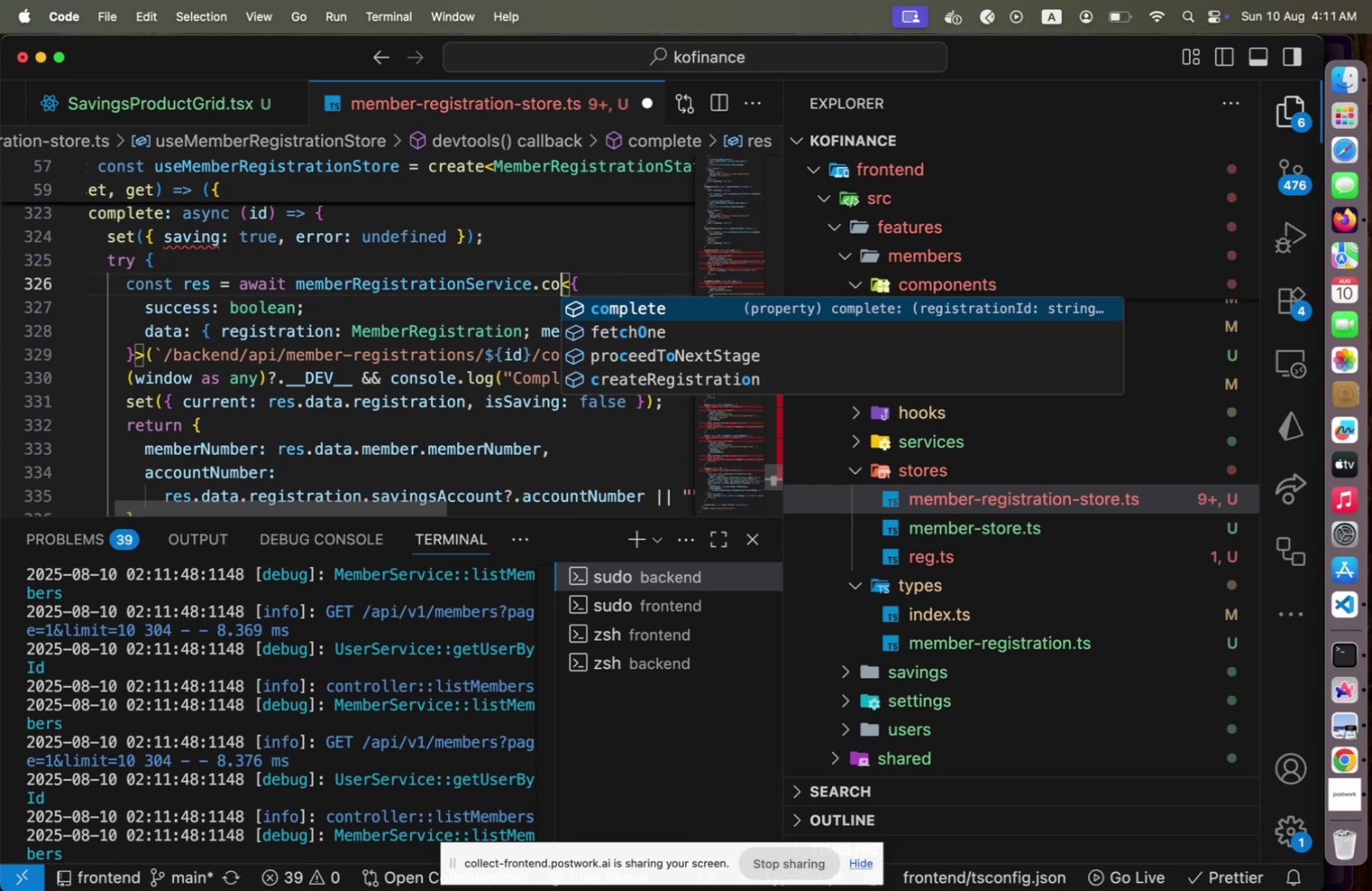 
key(Enter)
 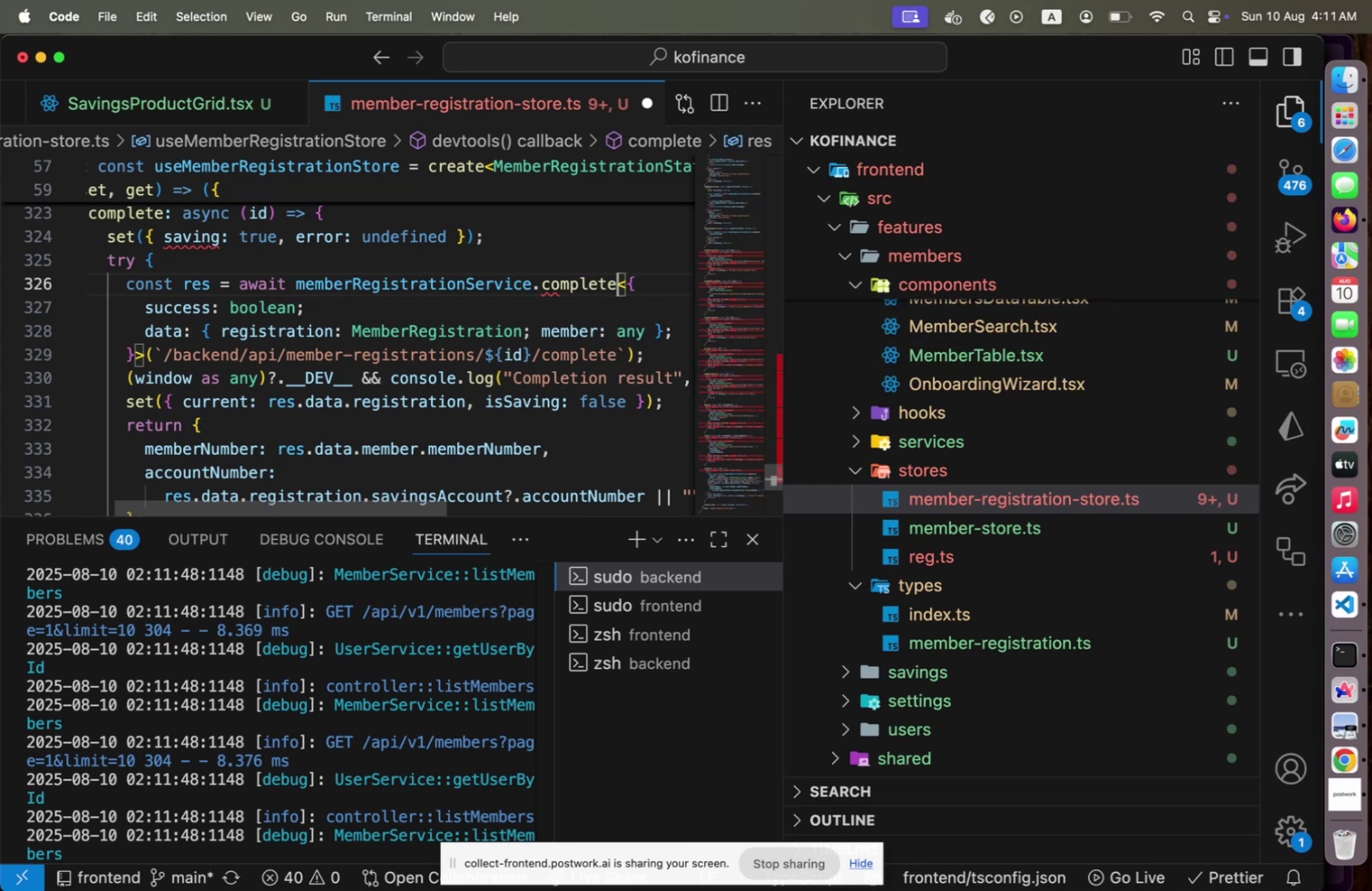 
key(Shift+ArrowDown)
 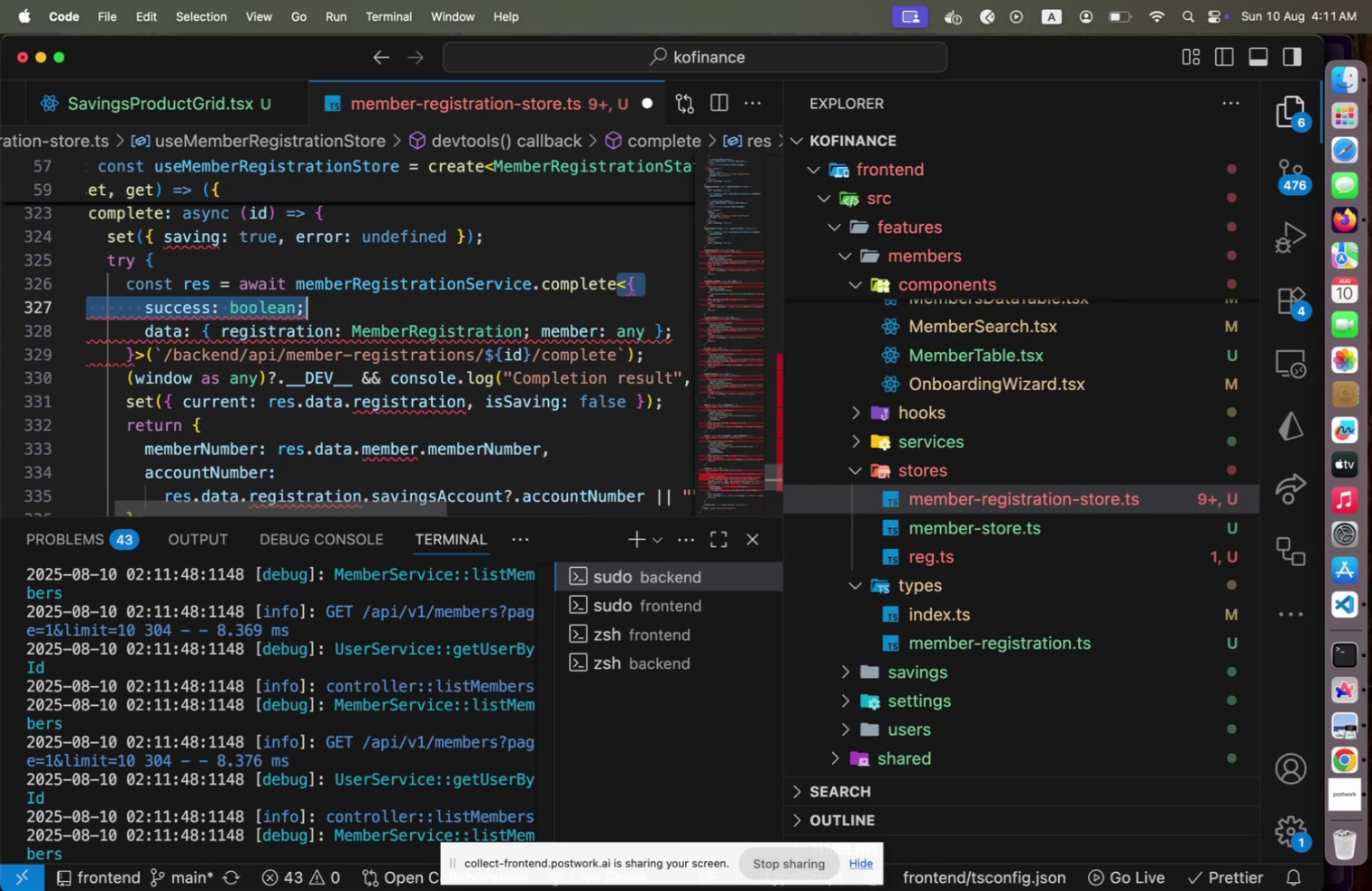 
key(Shift+ArrowDown)
 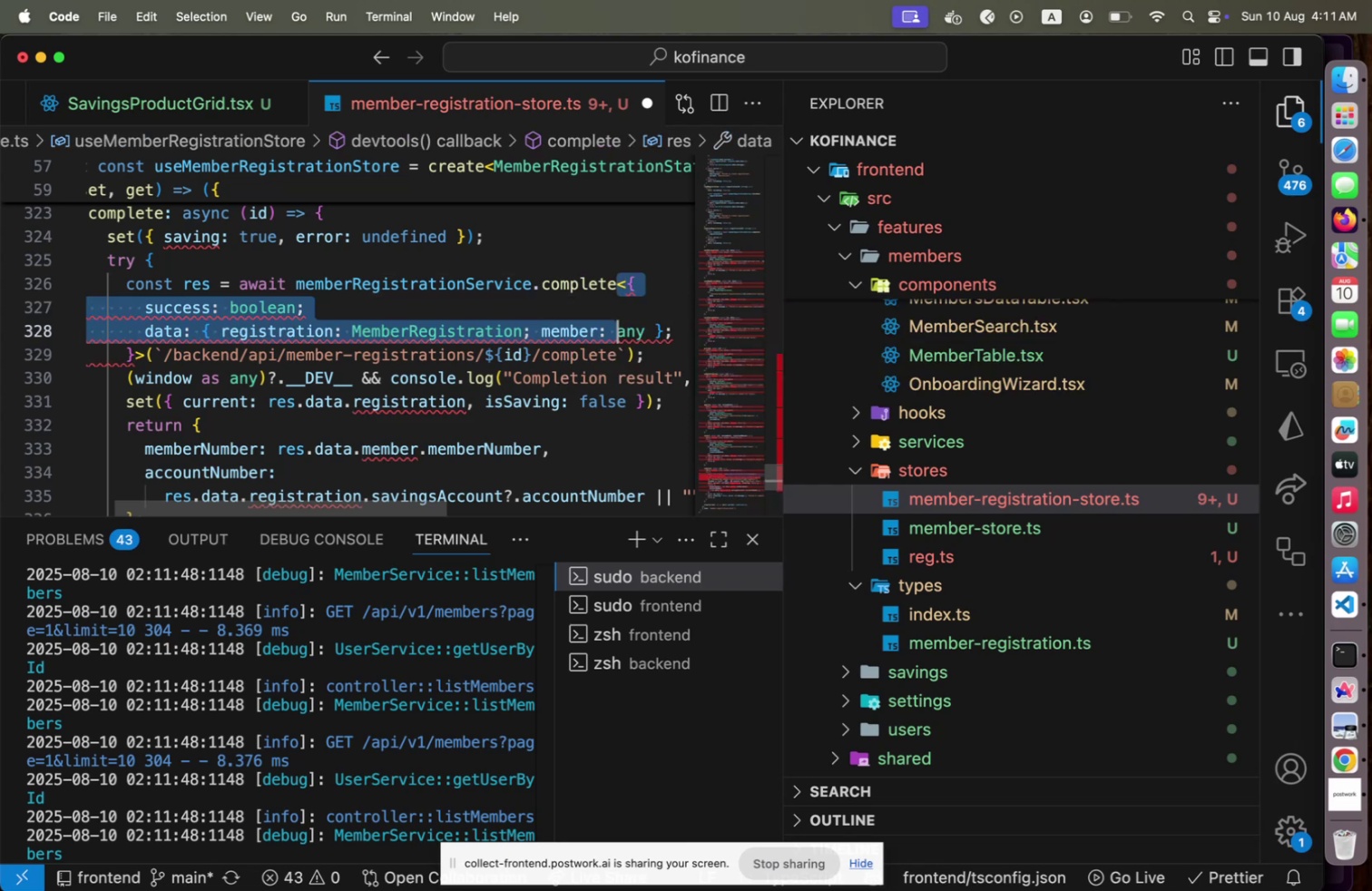 
key(Shift+ArrowDown)
 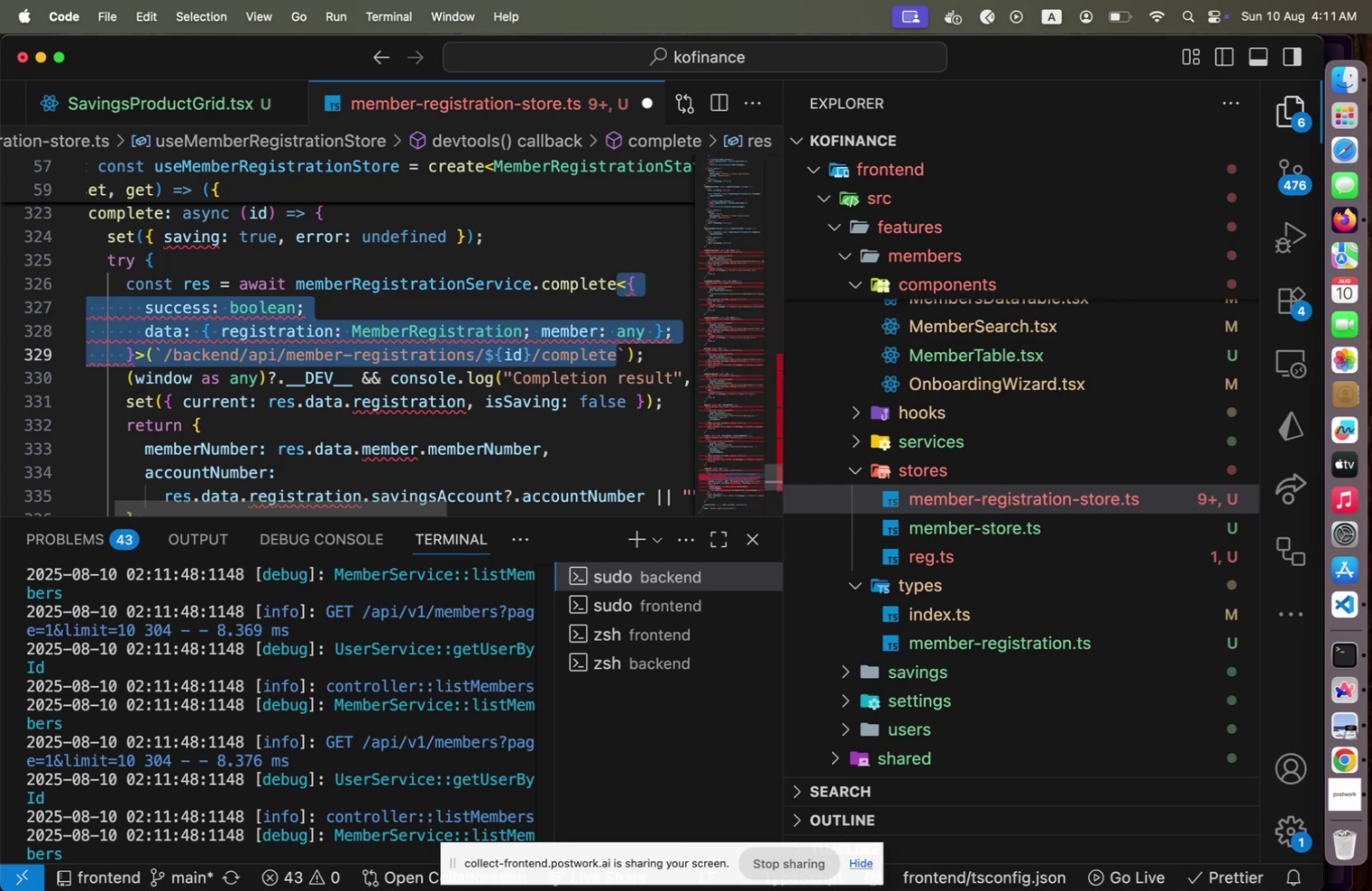 
key(Shift+End)
 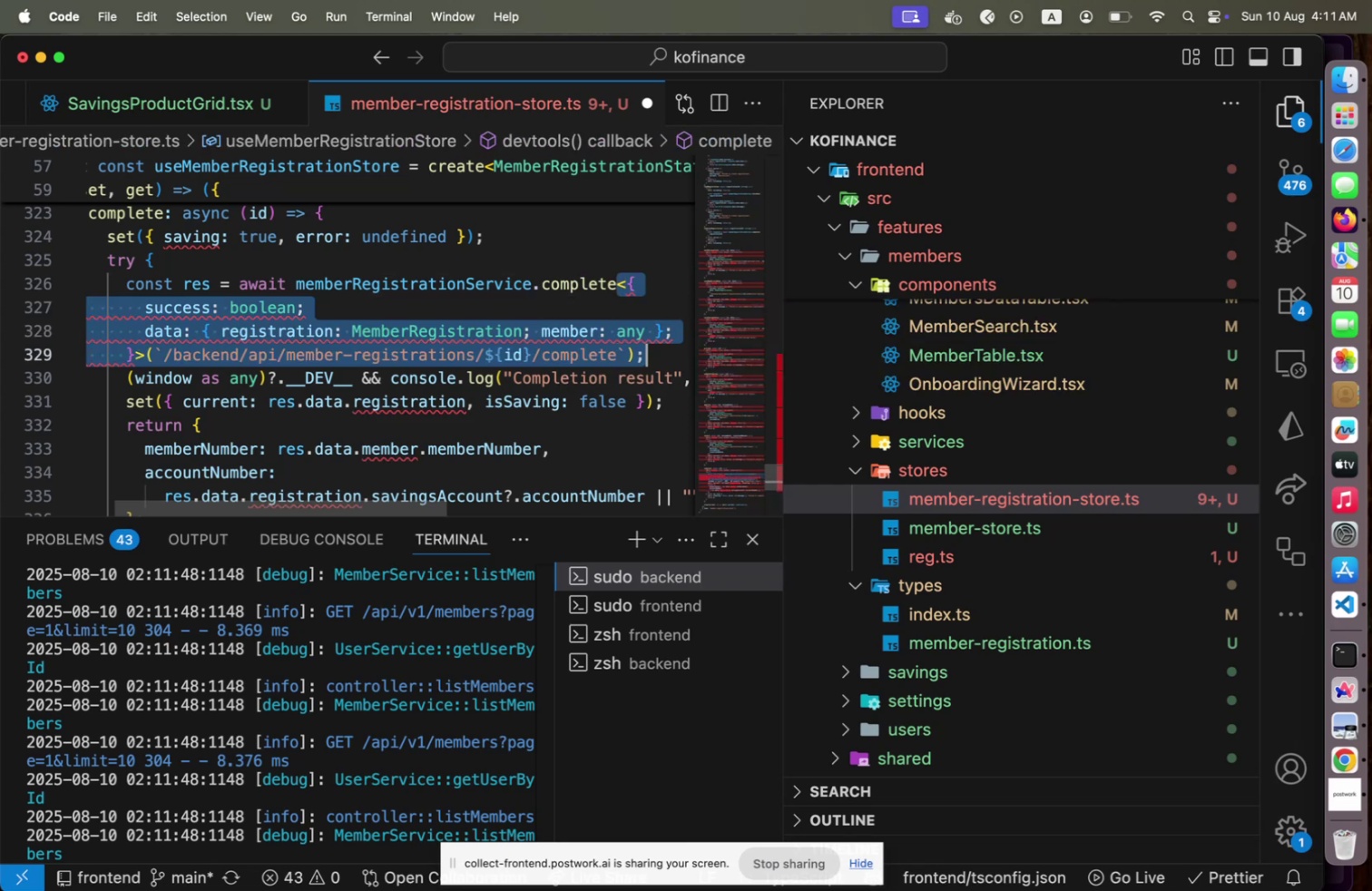 
key(Shift+ArrowLeft)
 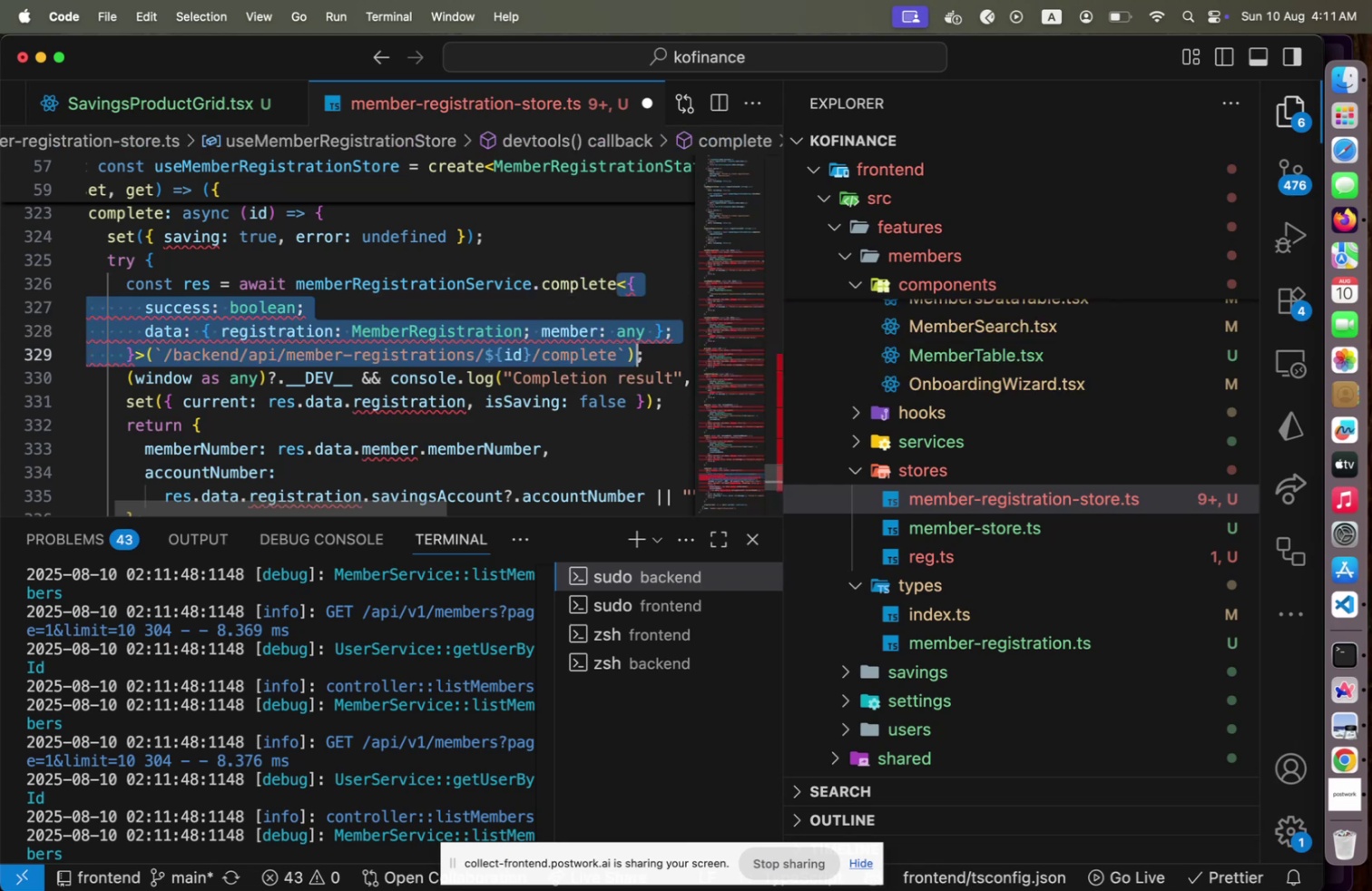 
key(Shift+ArrowLeft)
 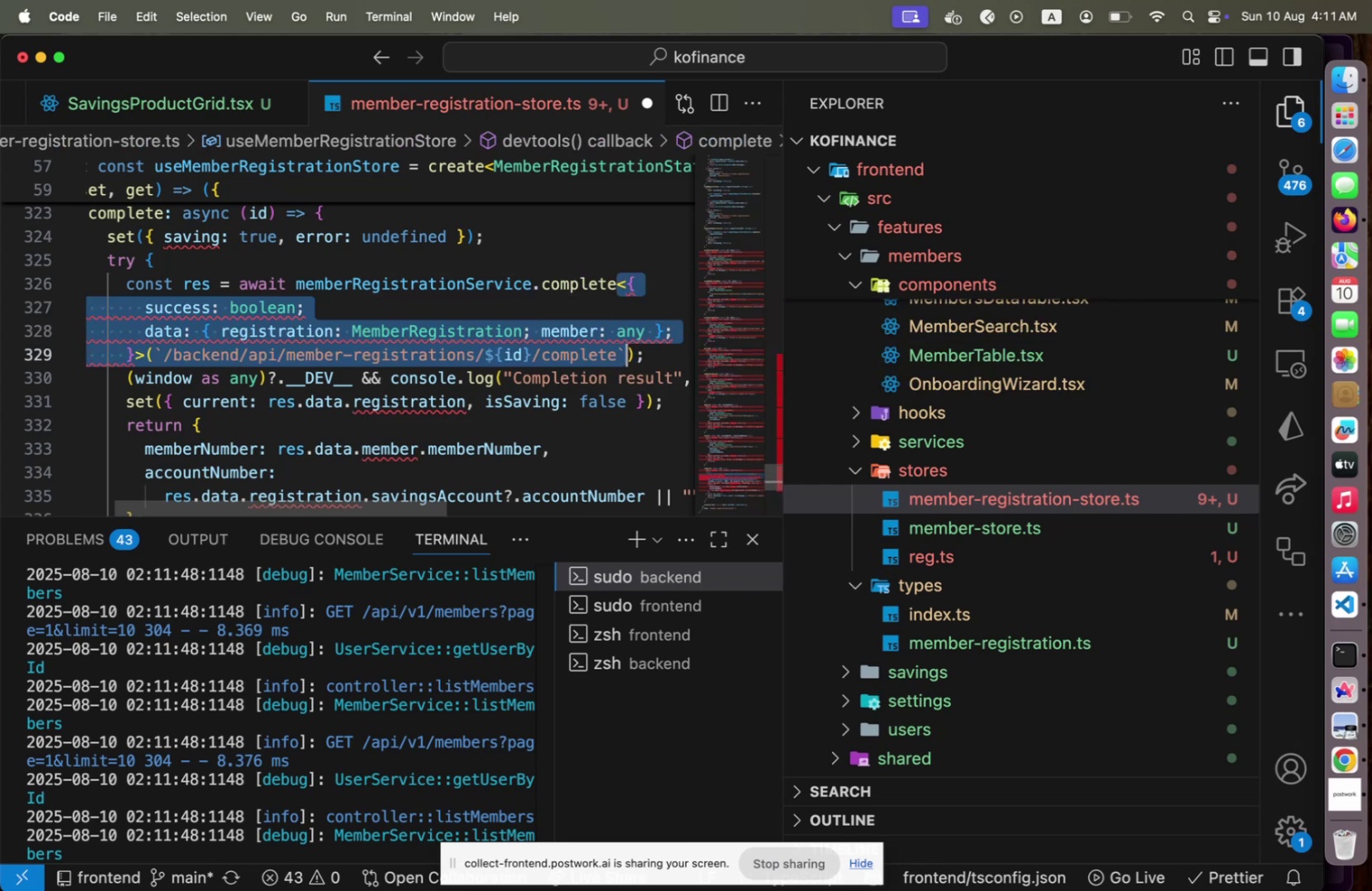 
key(Backspace)
 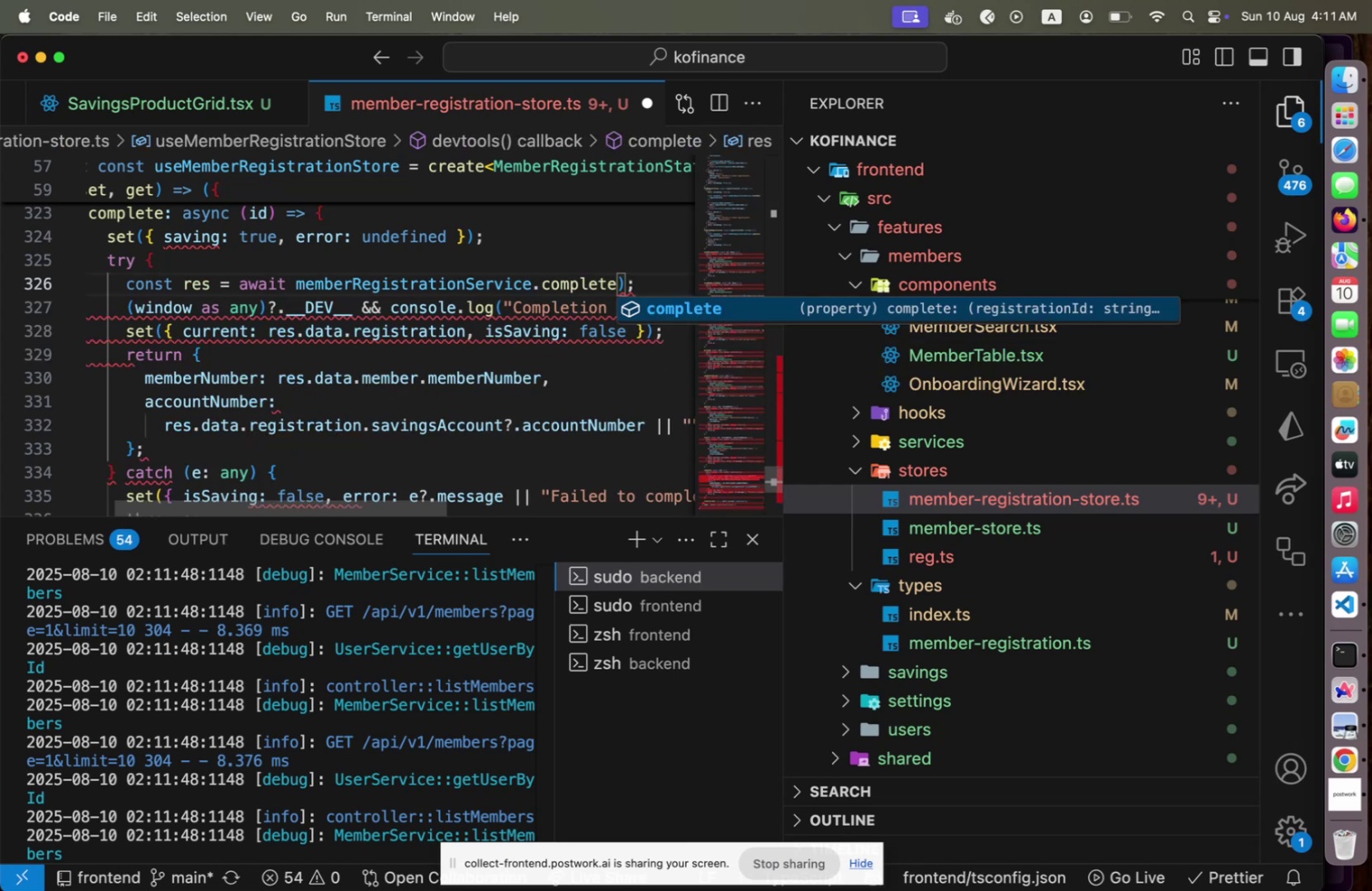 
key(Shift+9)
 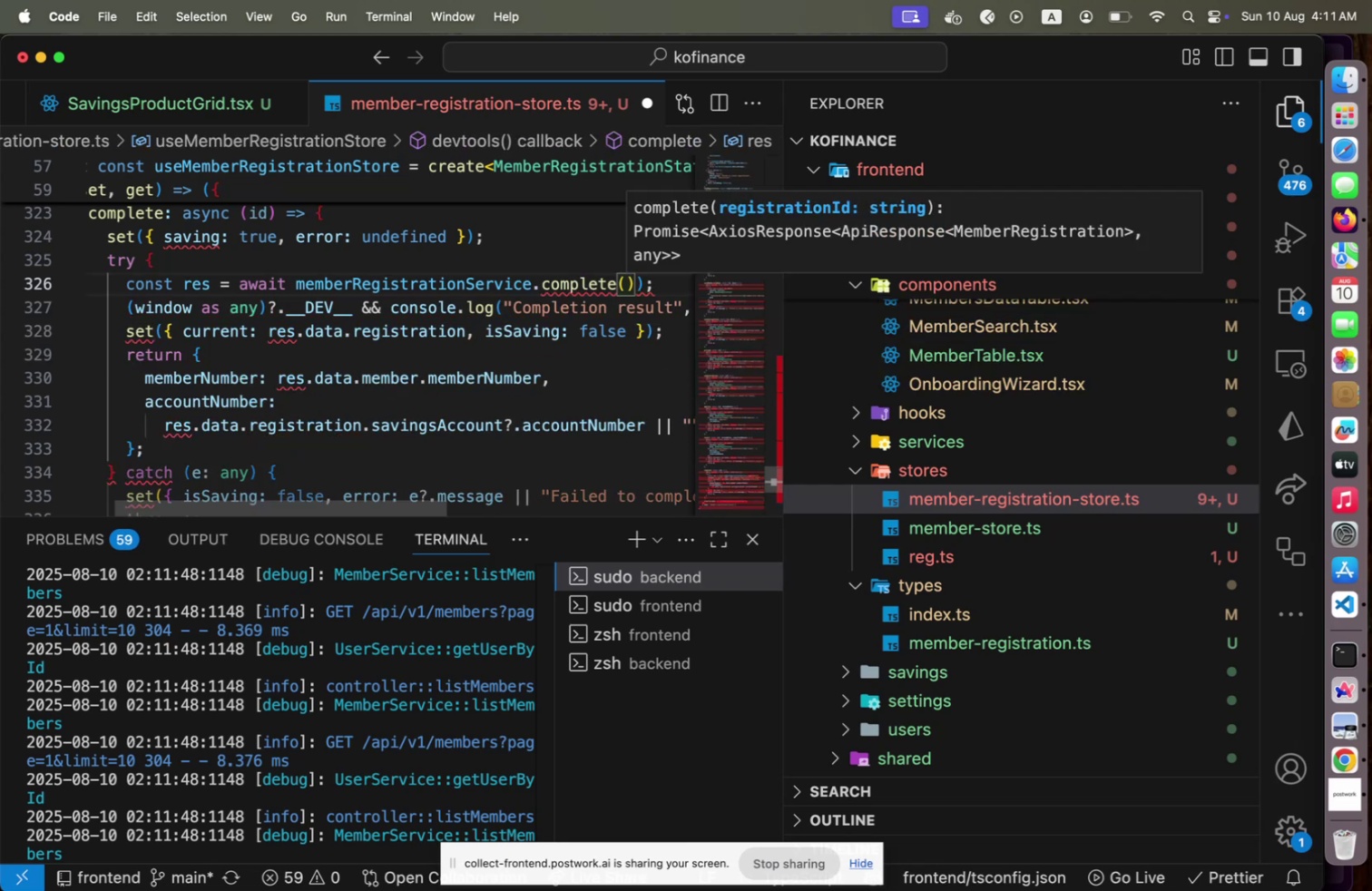 
key(ArrowRight)
 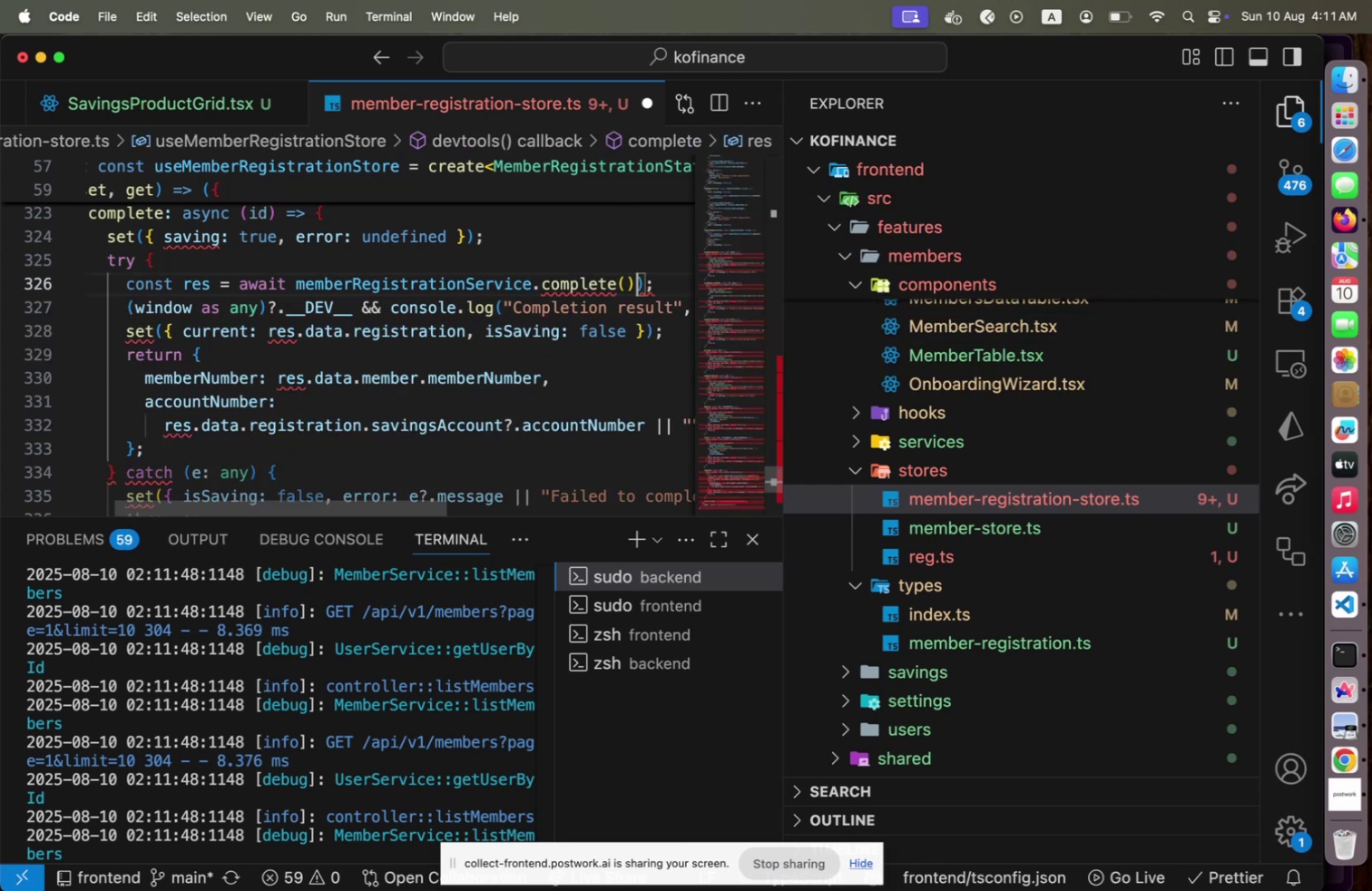 
key(Backspace)
type(id)
 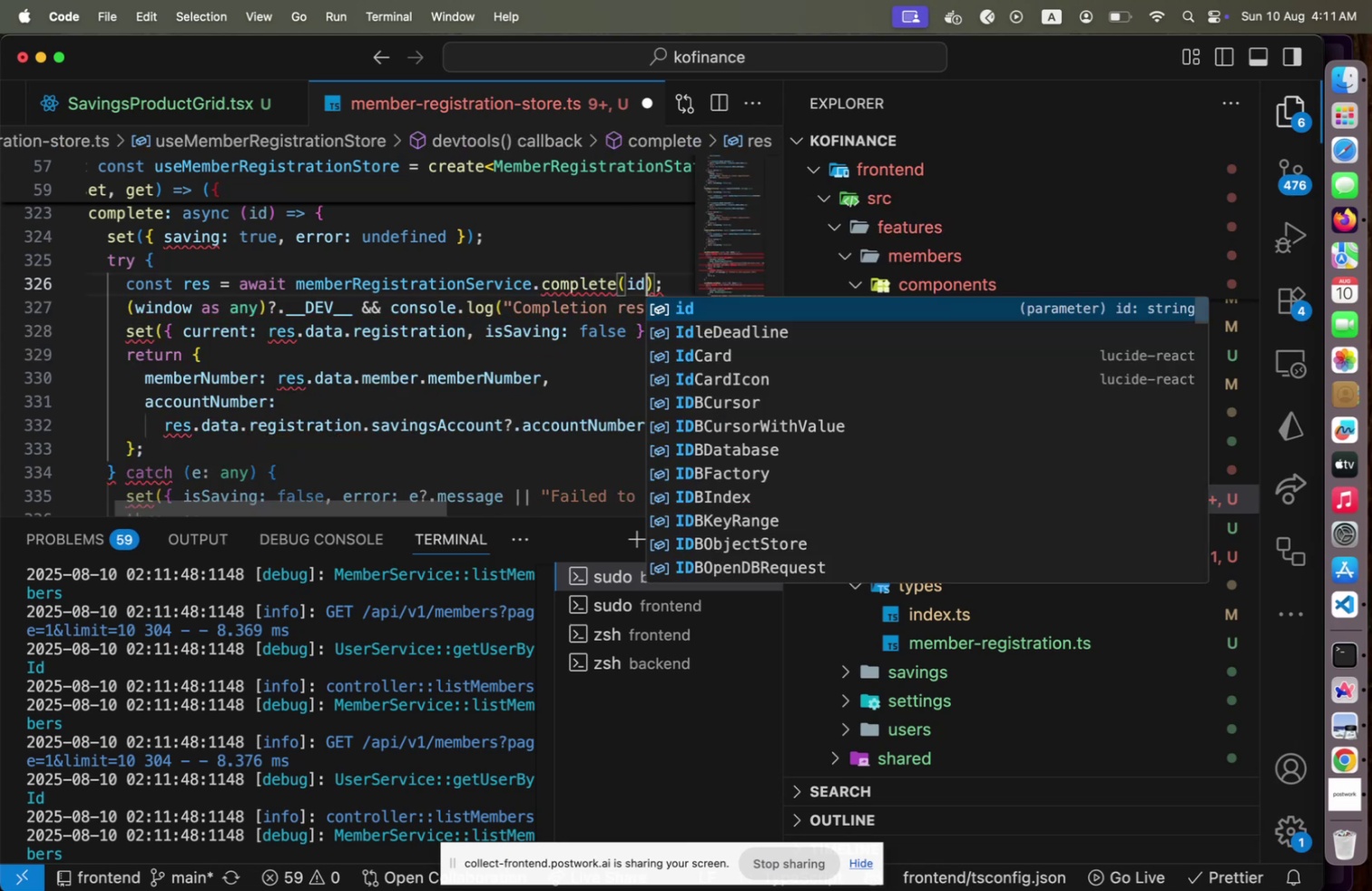 
key(ArrowRight)
 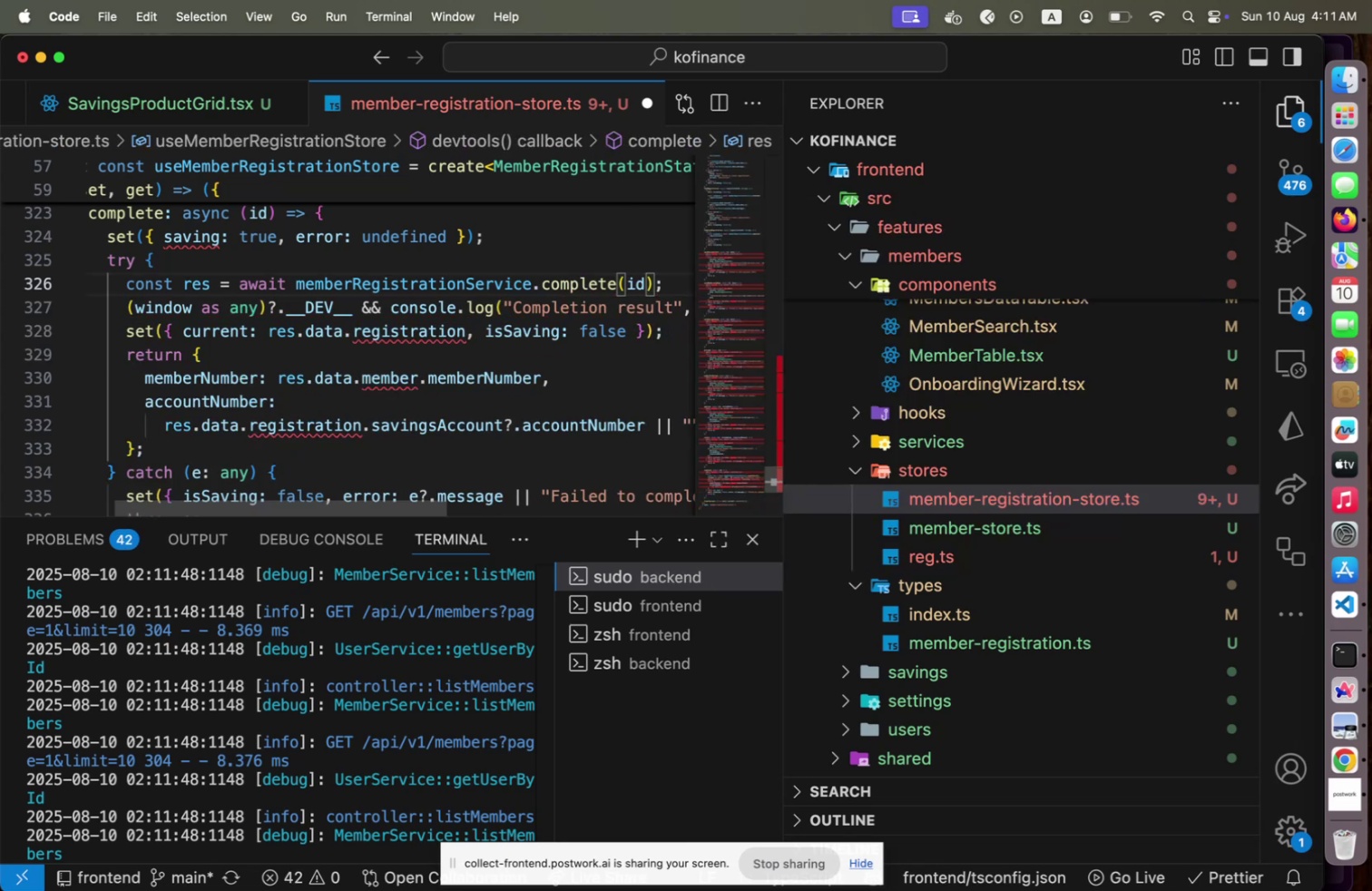 
key(ArrowDown)
 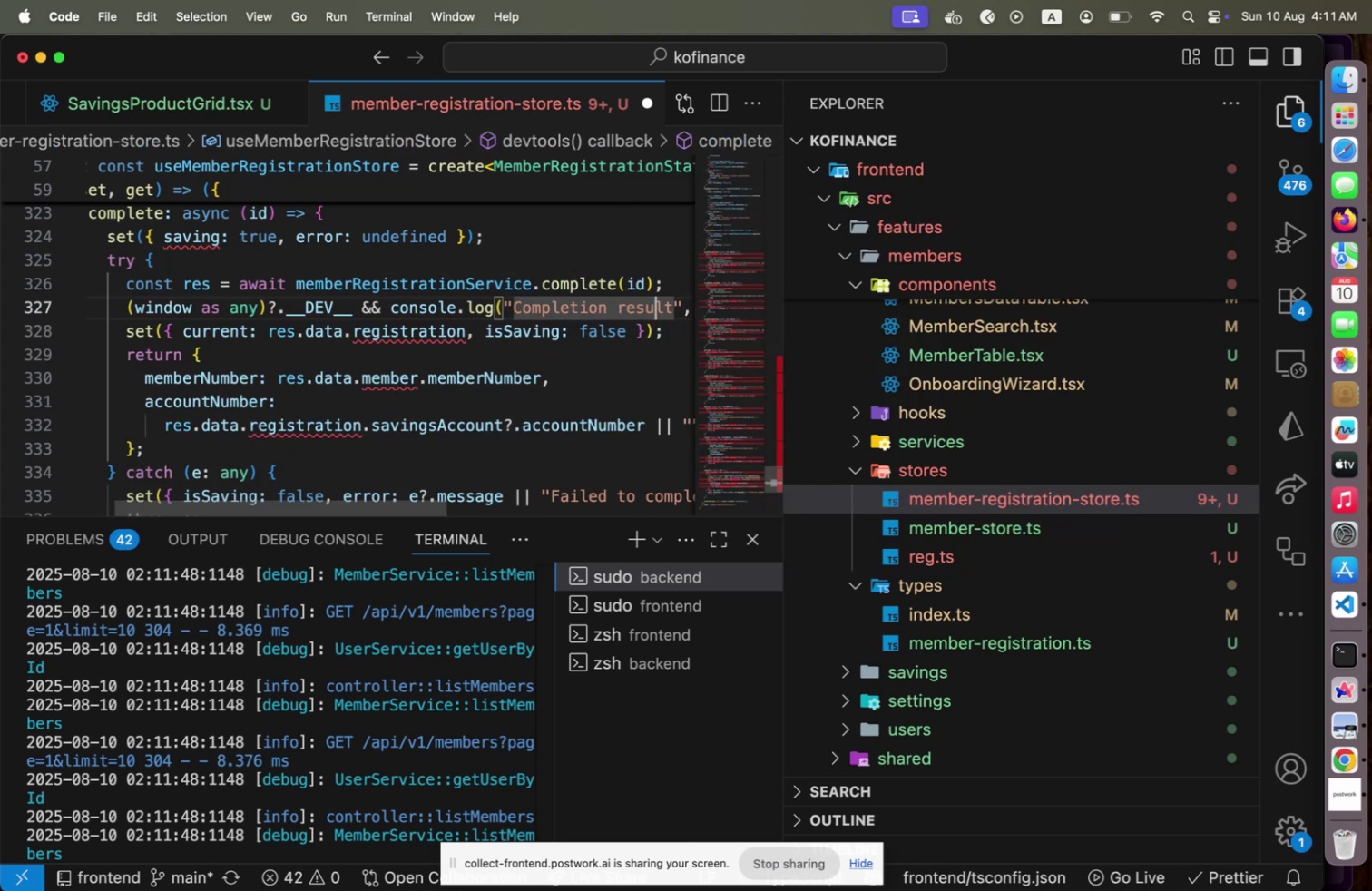 
key(Home)
 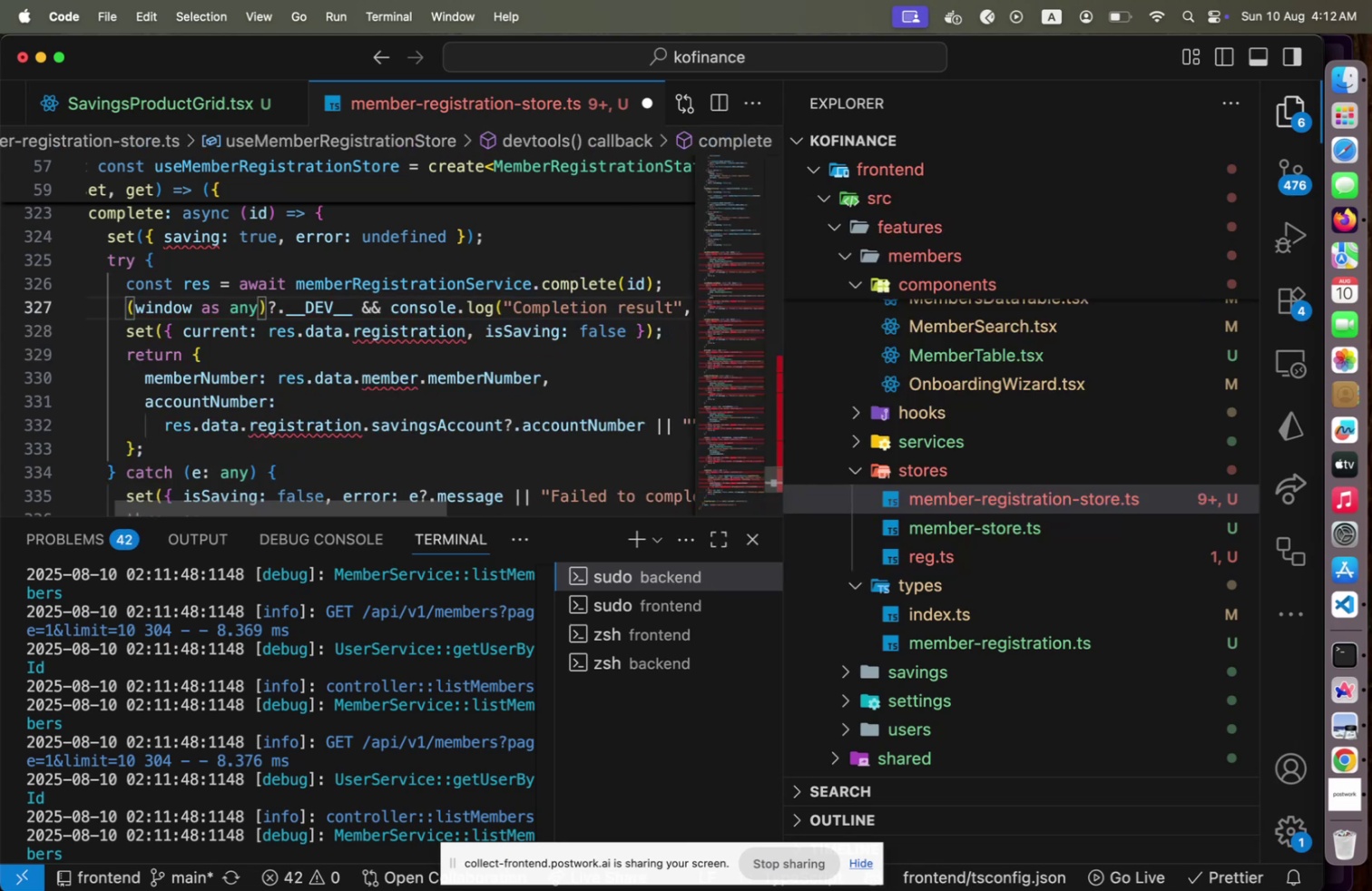 
key(ArrowRight)
 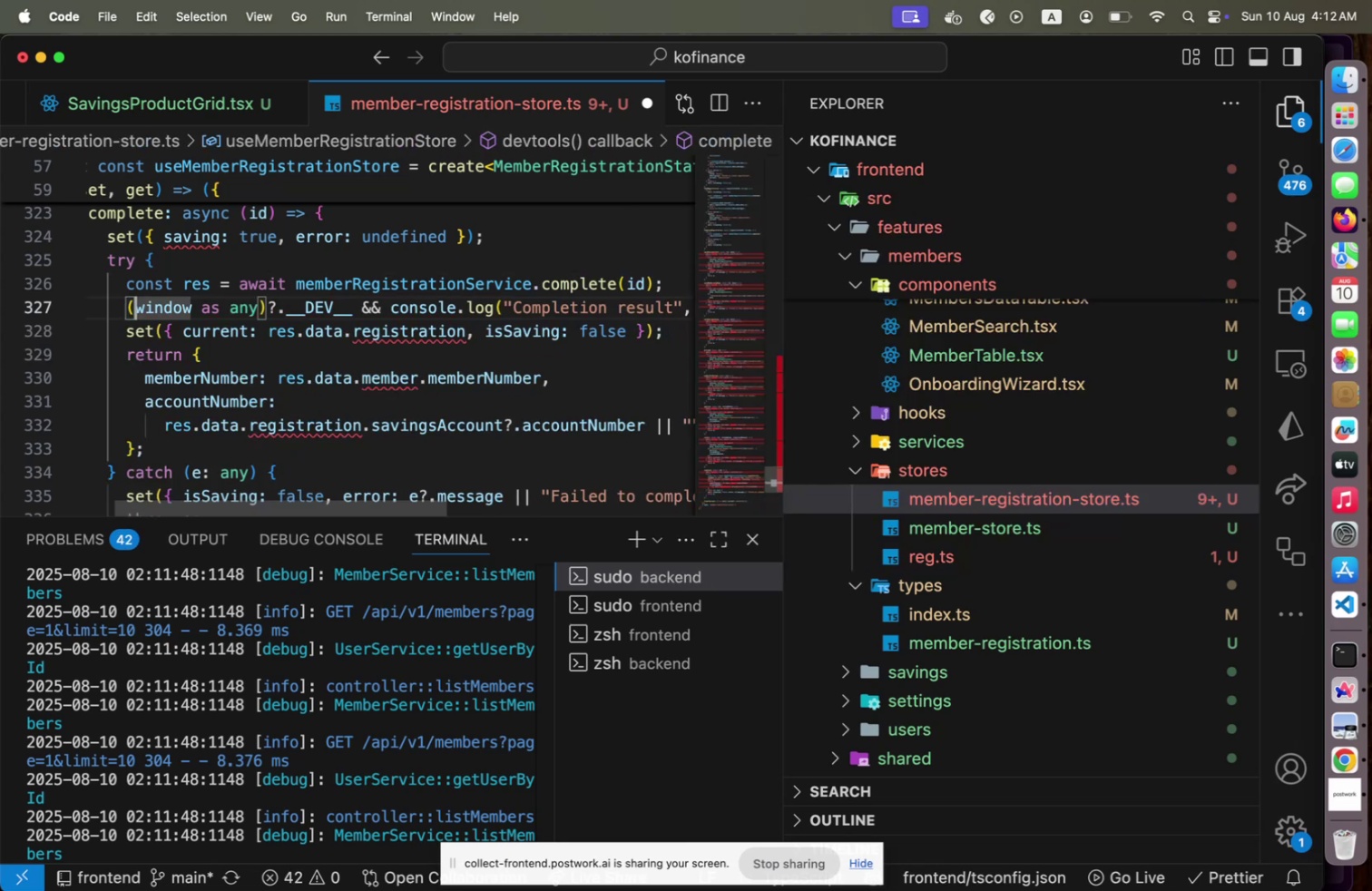 
key(End)
 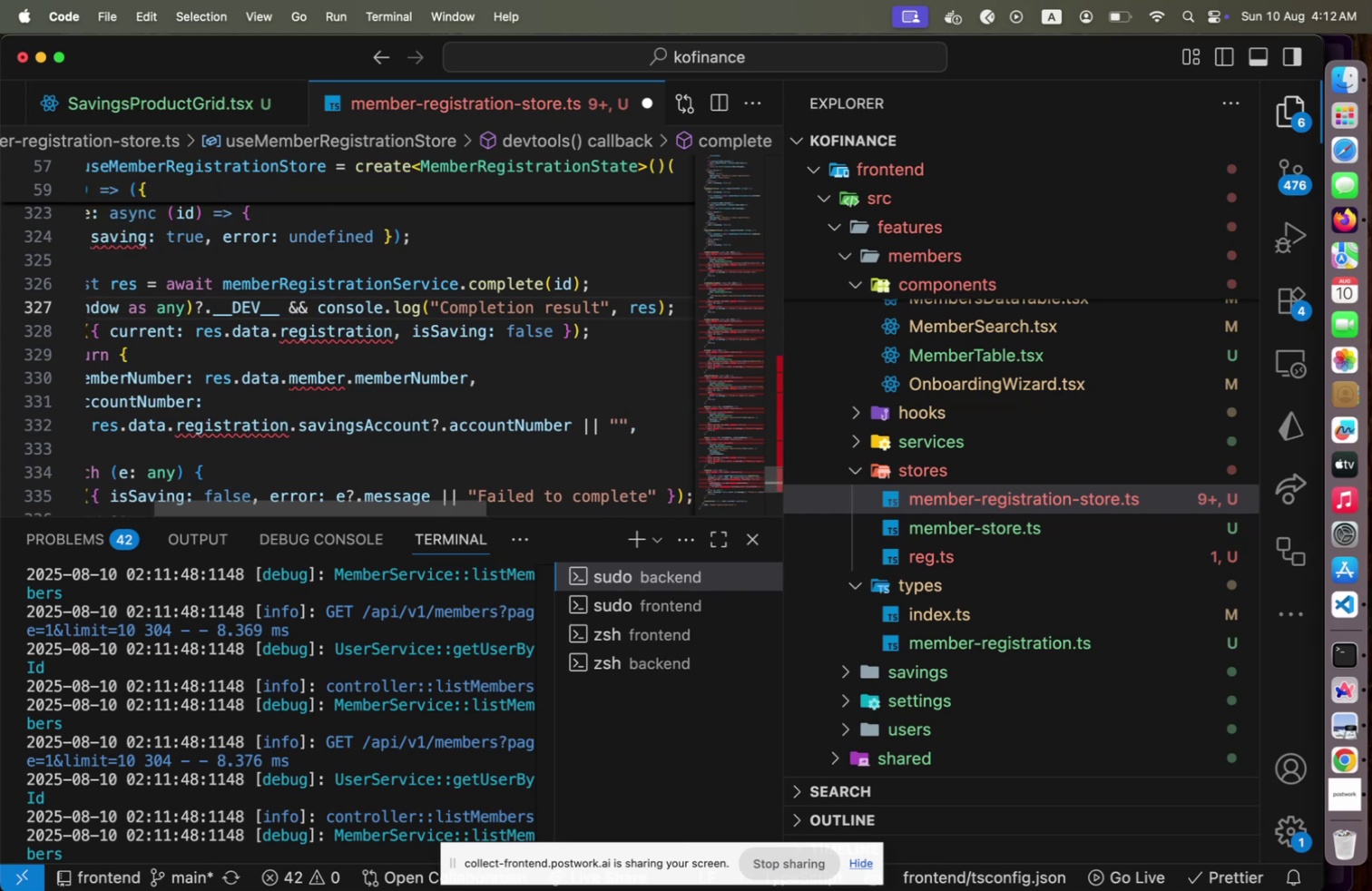 
key(Shift+Home)
 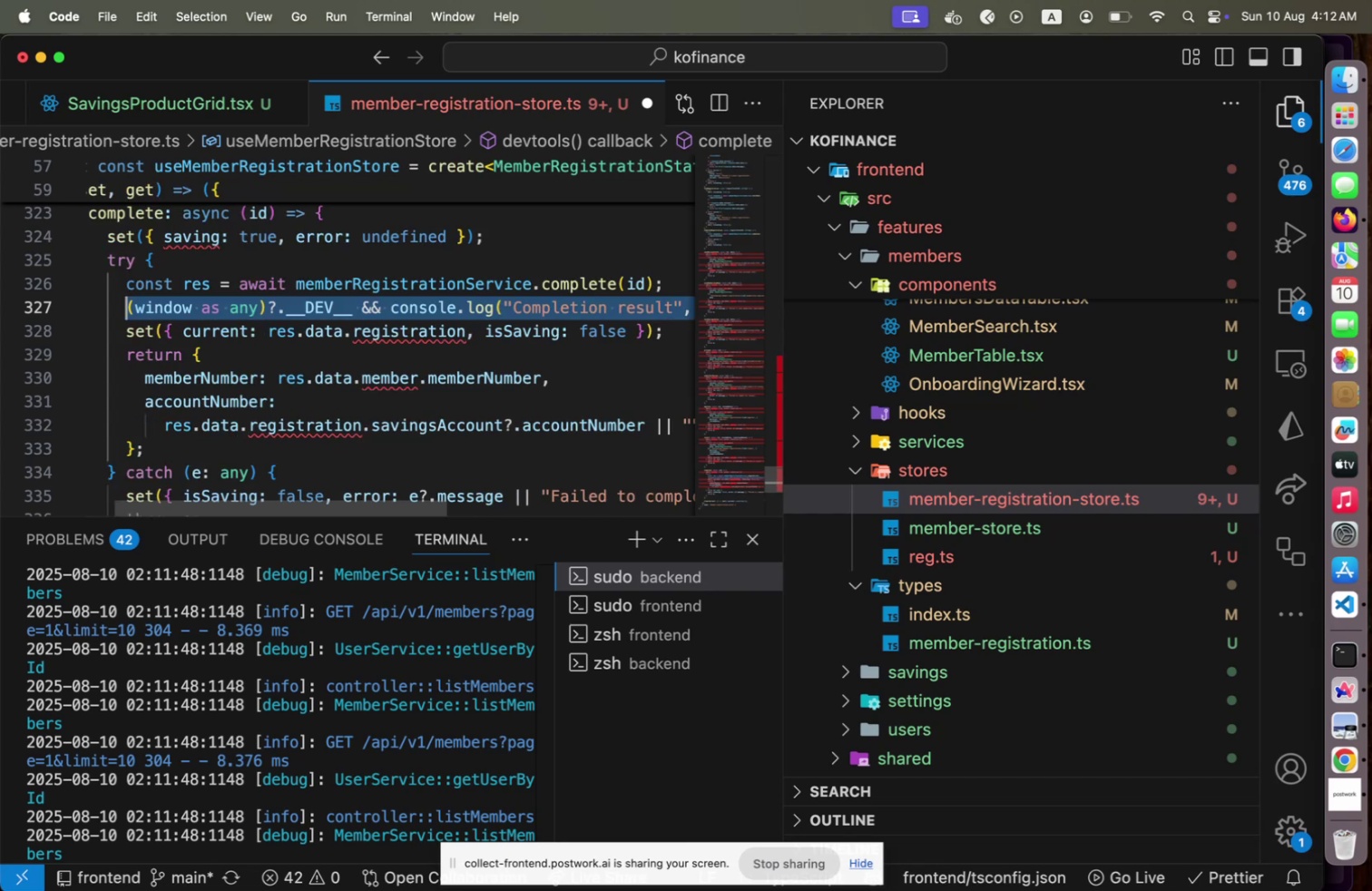 
key(Backspace)
 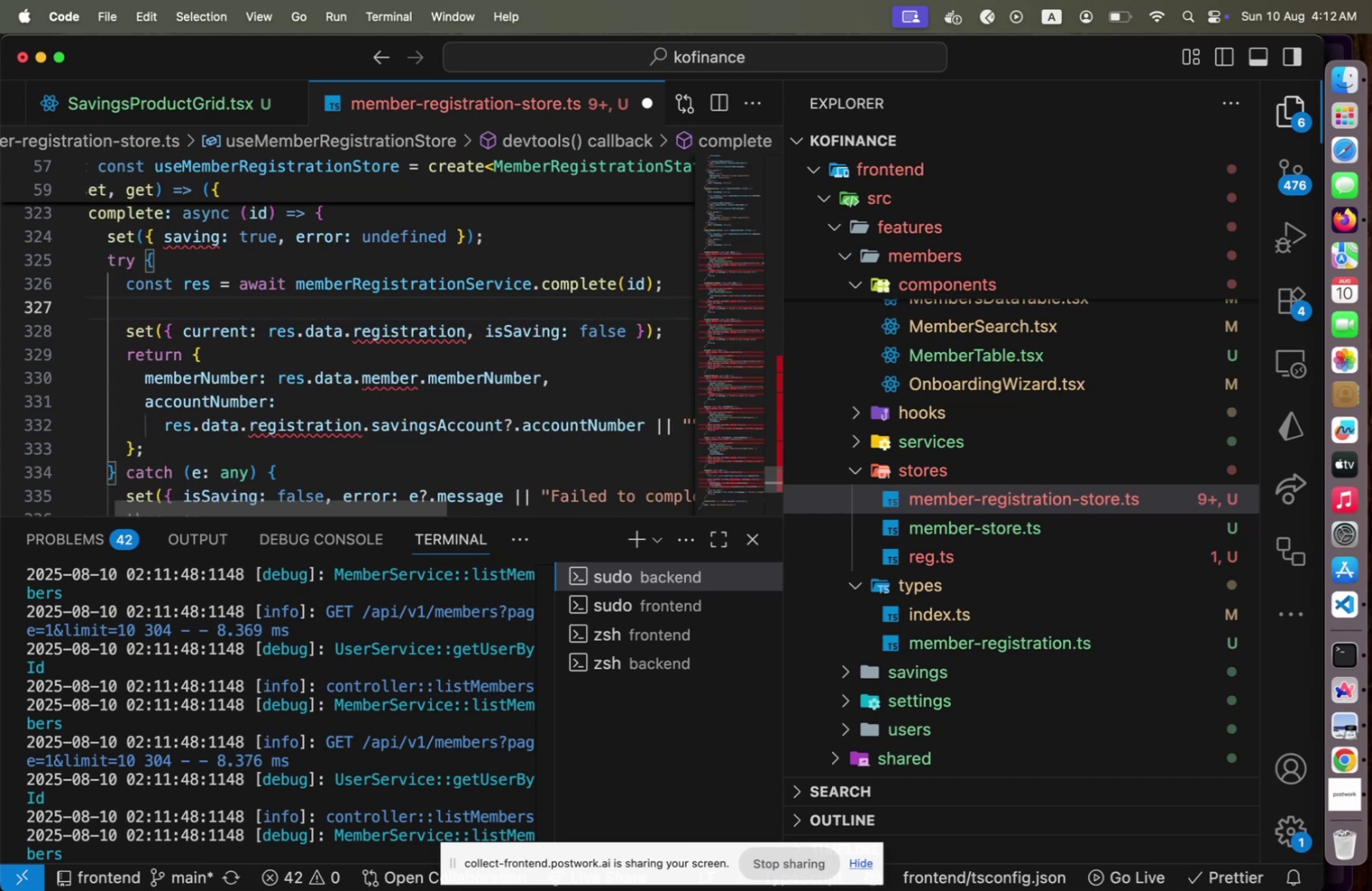 
key(ArrowUp)
 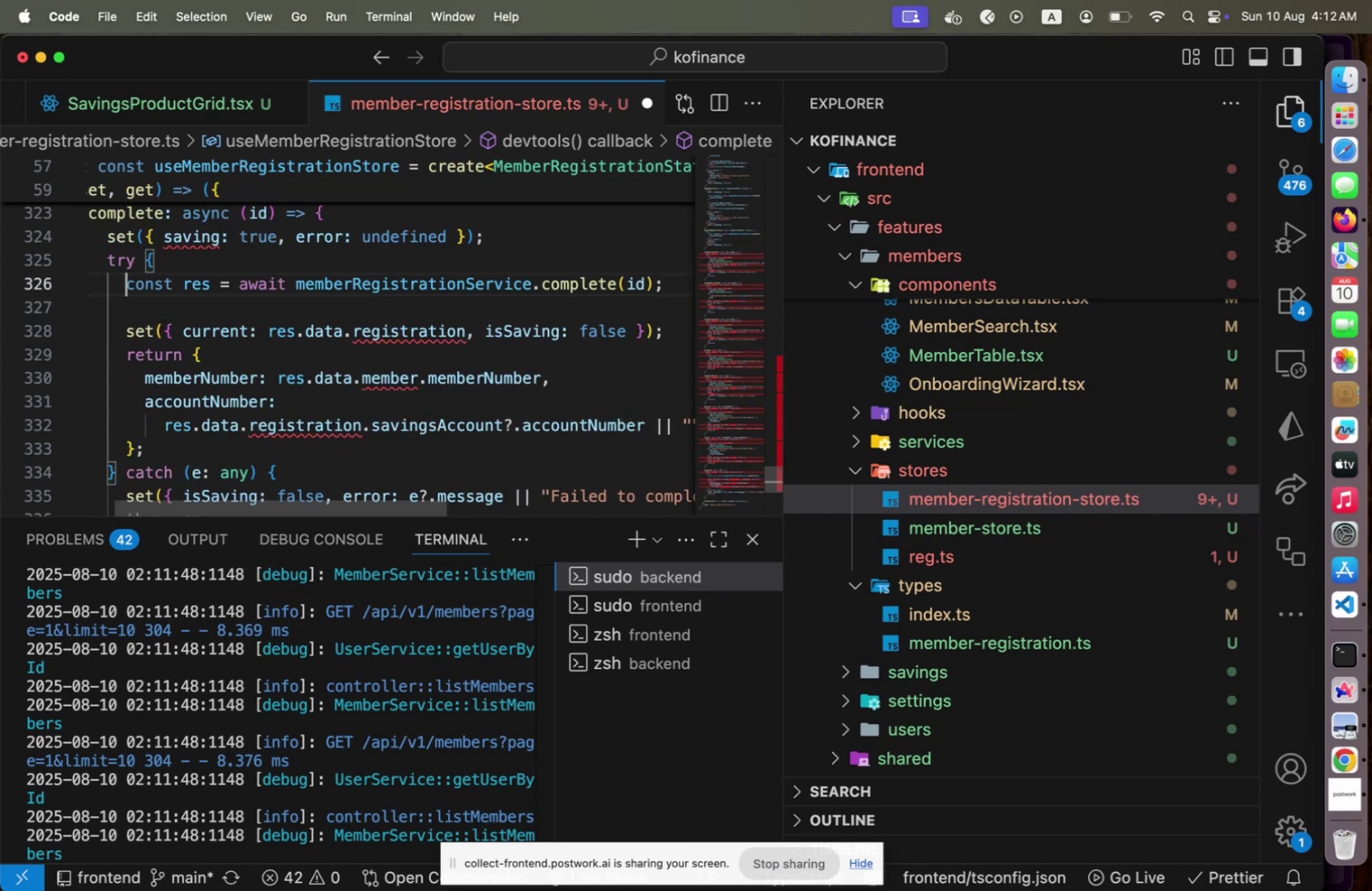 
key(ArrowUp)
 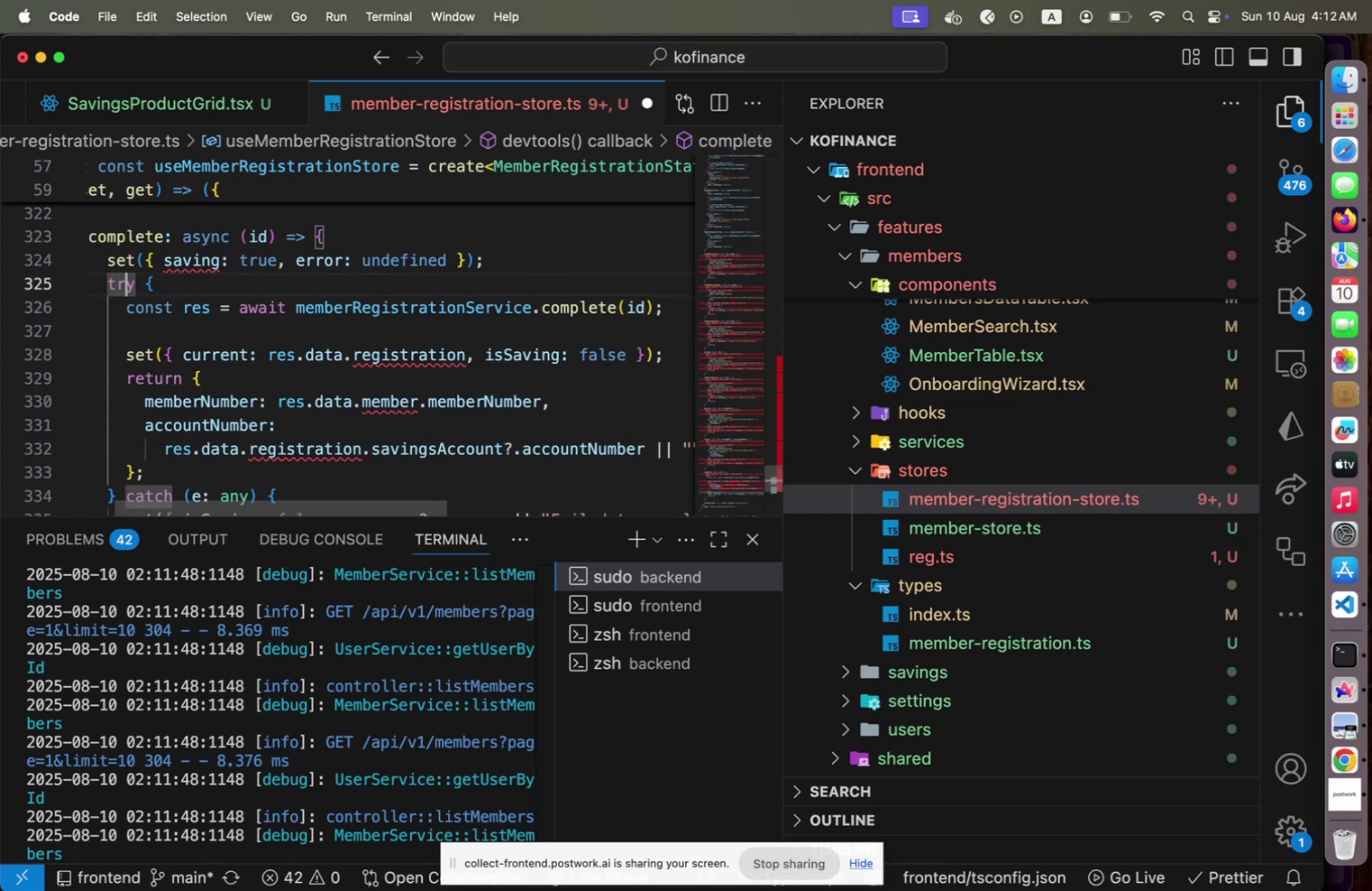 
key(ArrowUp)
 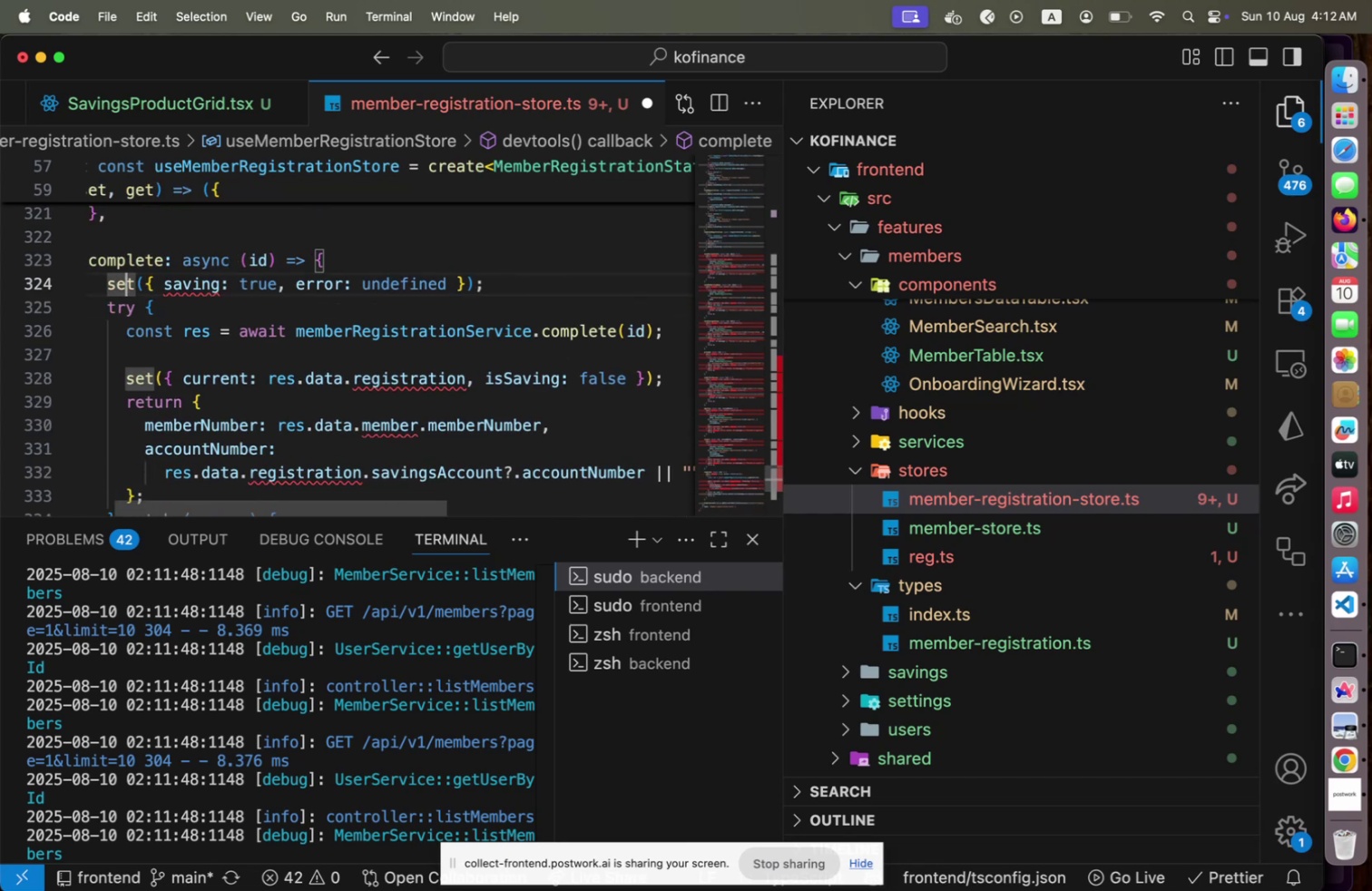 
hold_key(key=ArrowRight, duration=1.08)
 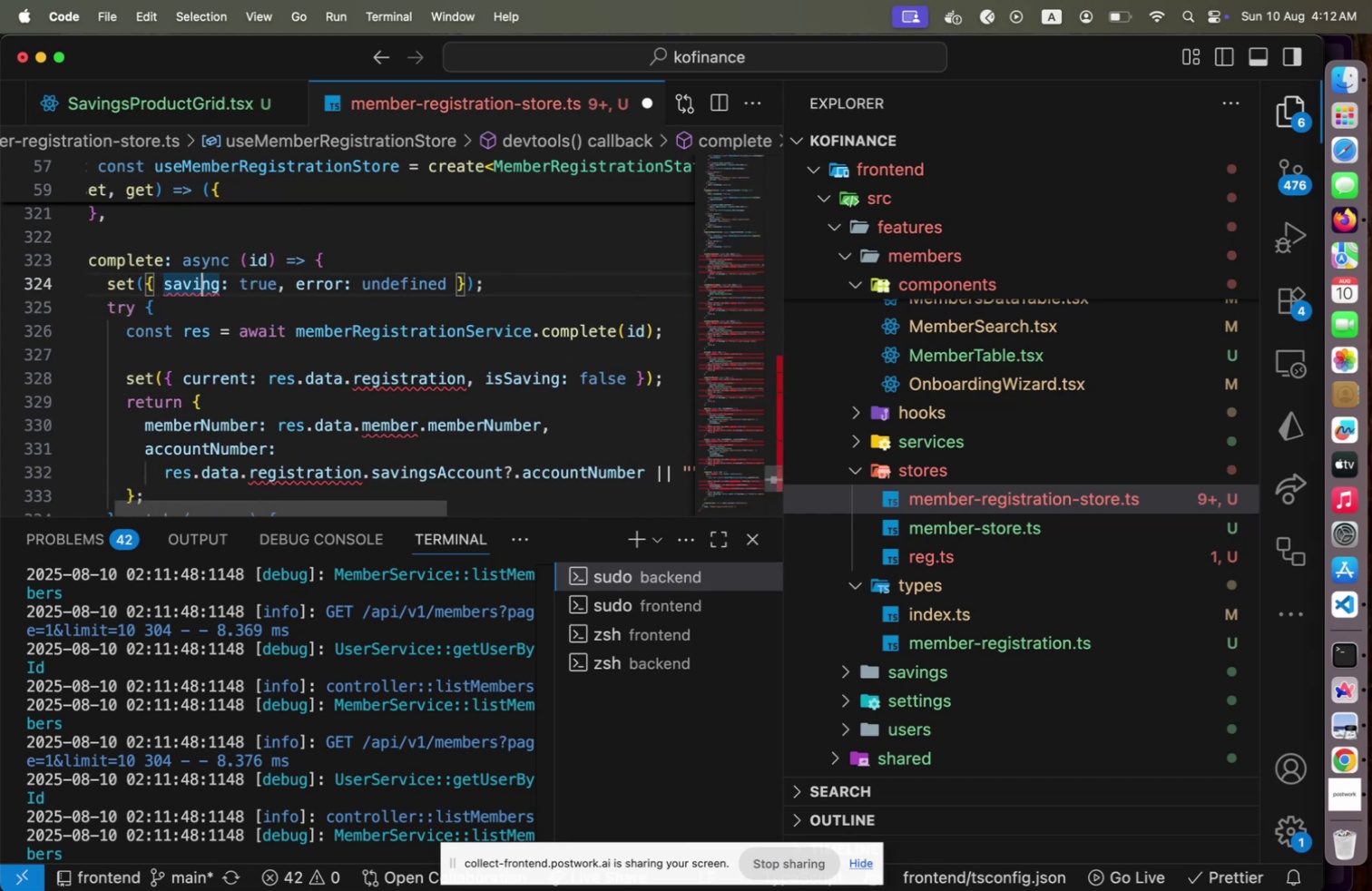 
key(ArrowLeft)
 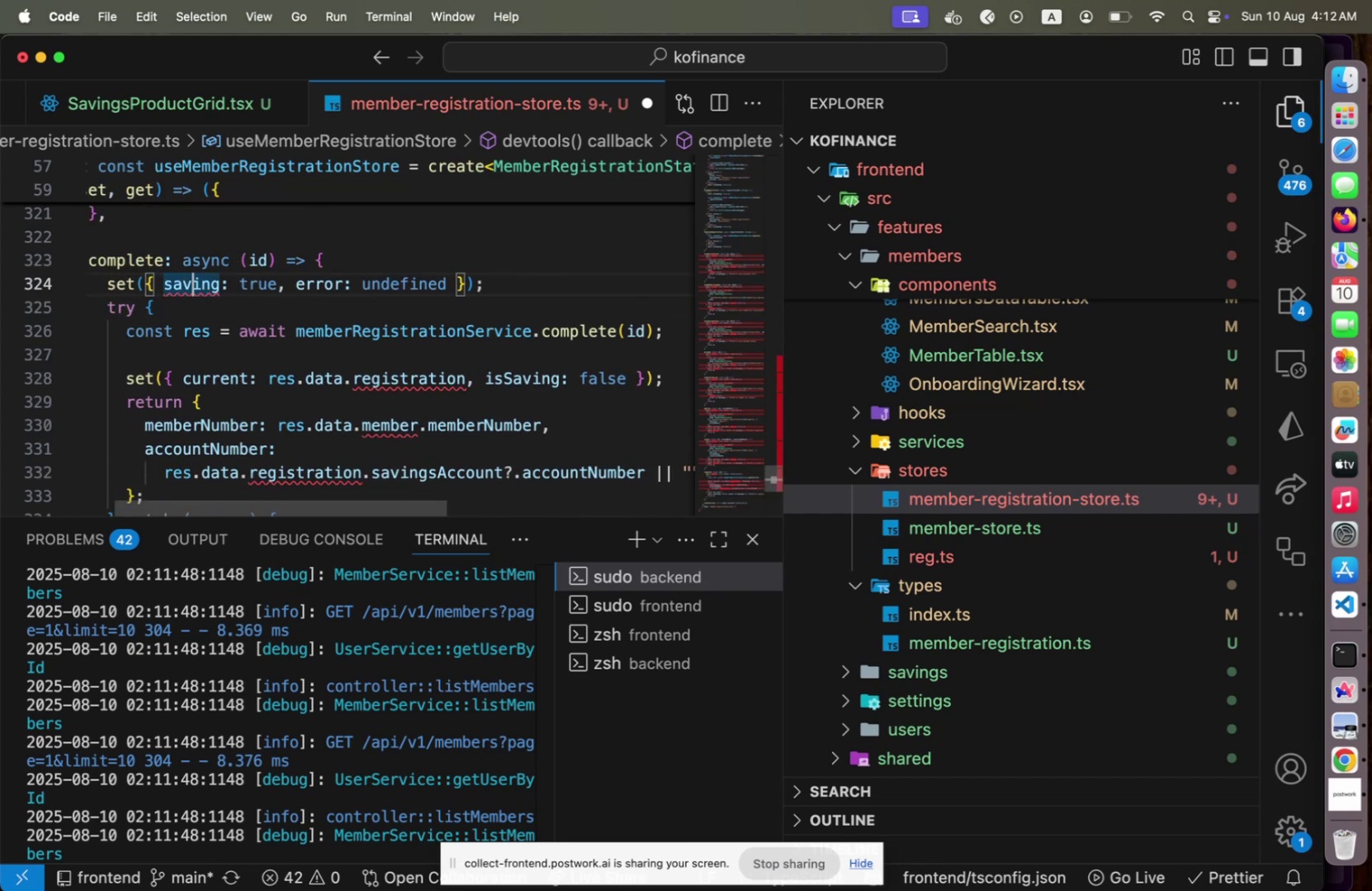 
key(ArrowLeft)
 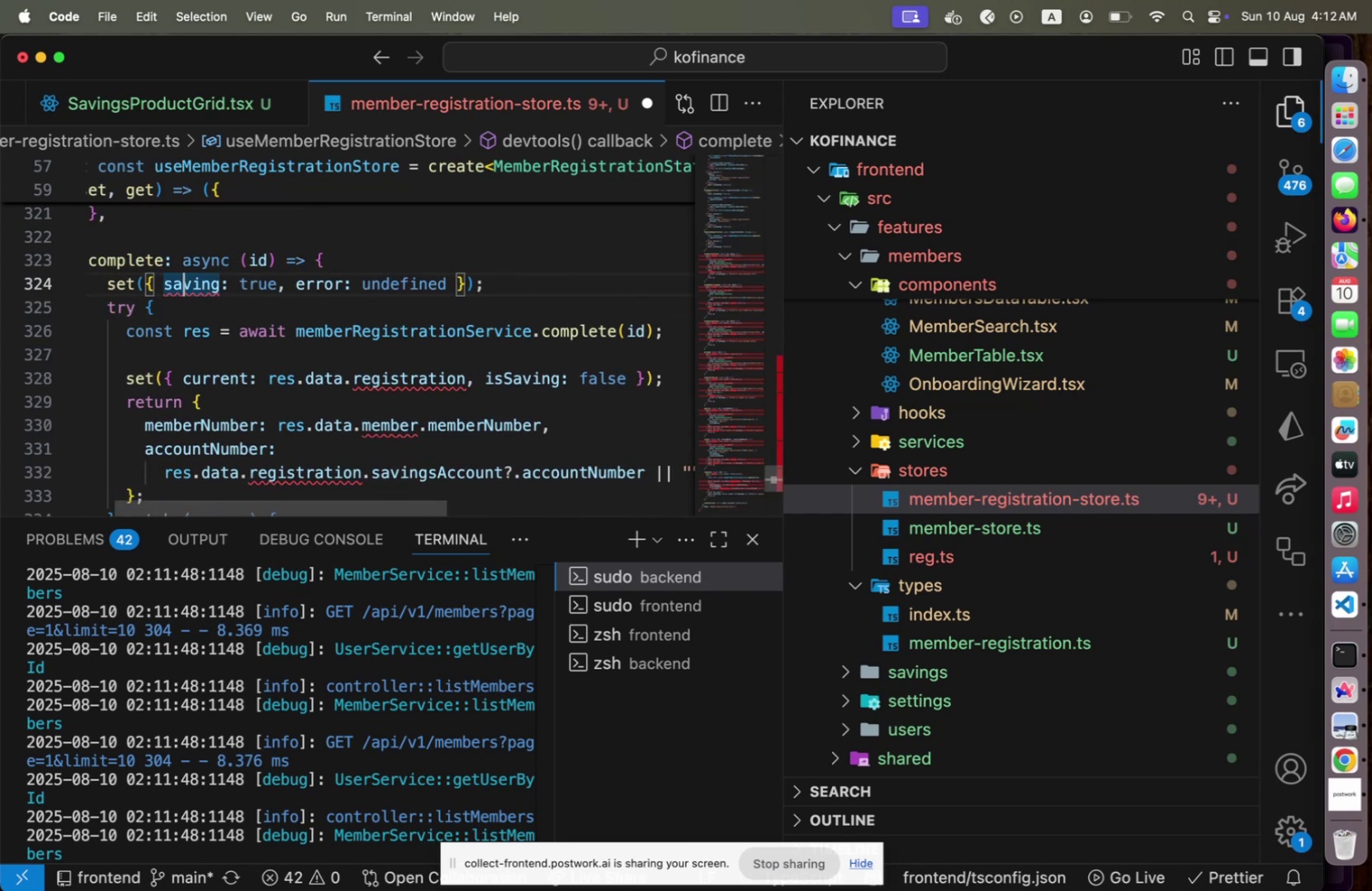 
key(ArrowLeft)
 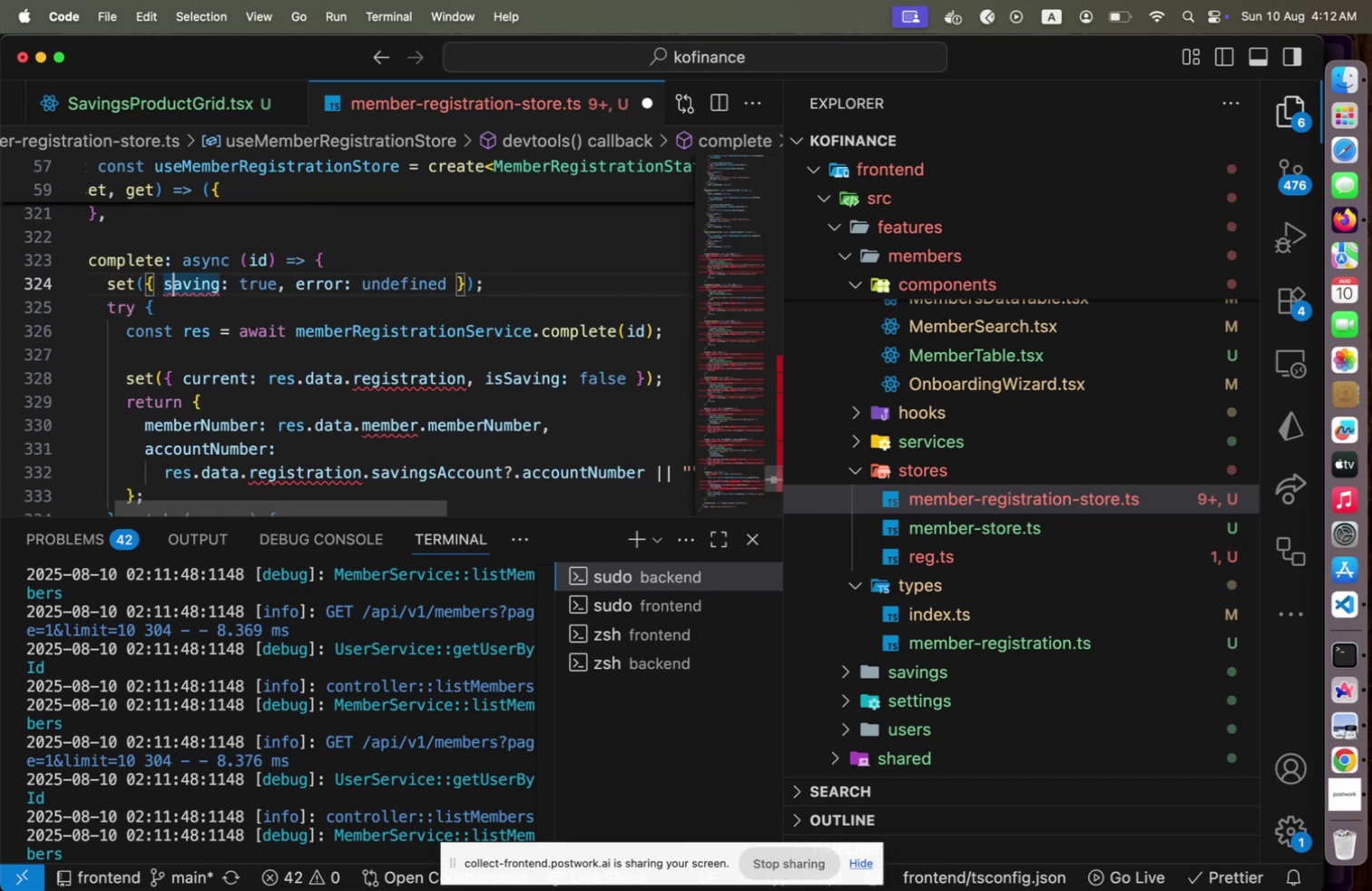 
key(Backspace)
type(isS)
 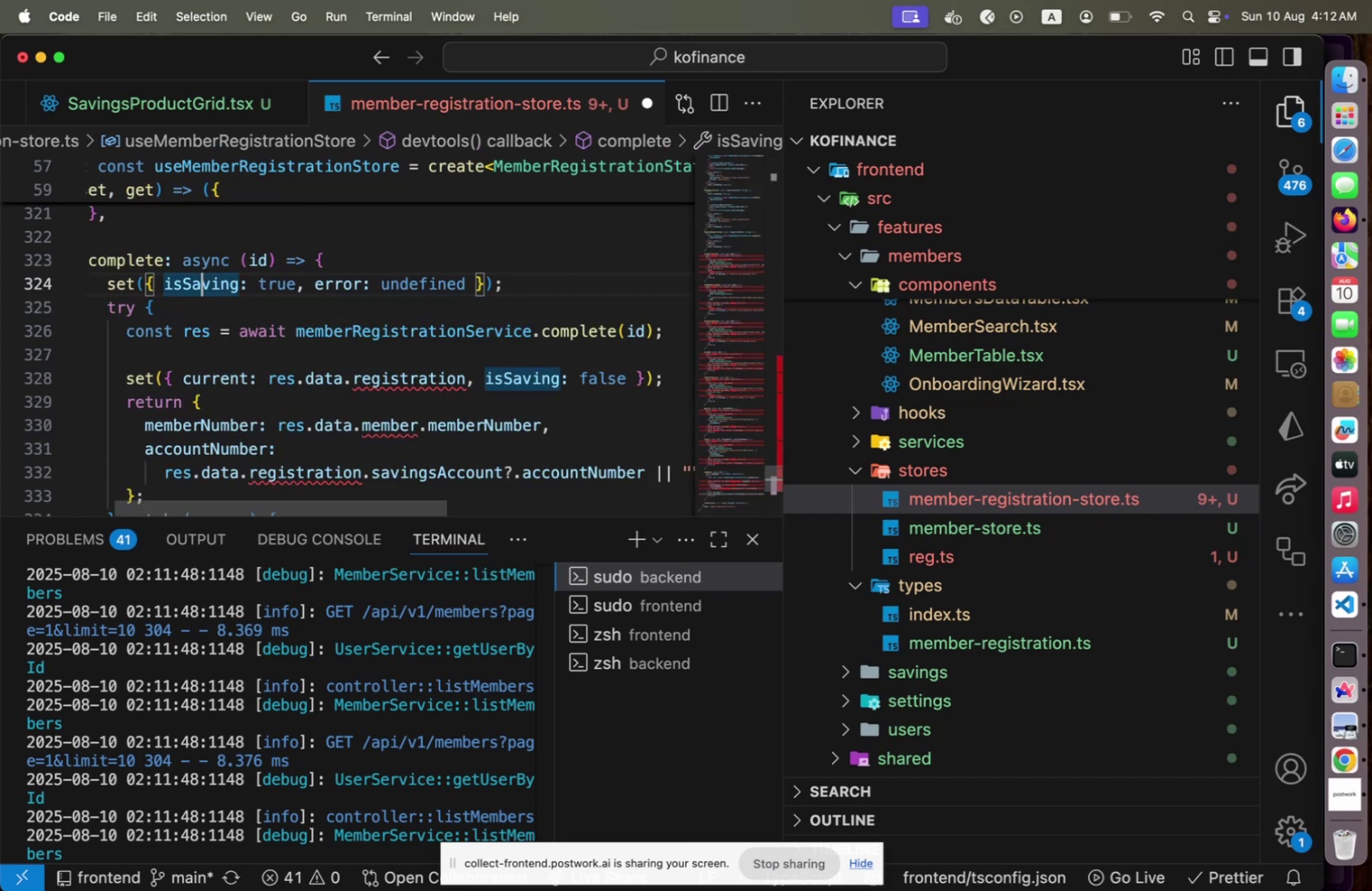 
 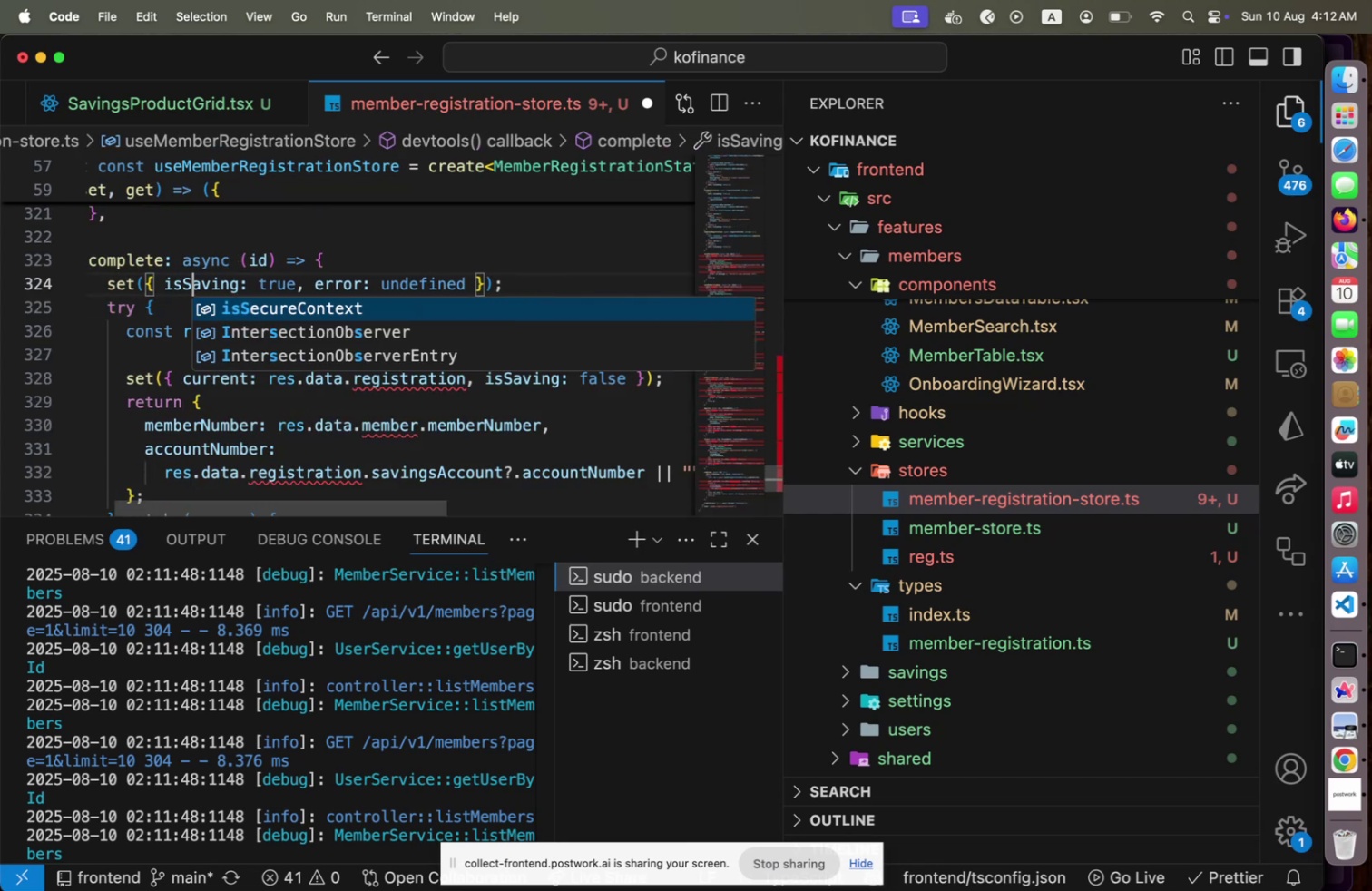 
hold_key(key=ArrowRight, duration=1.22)
 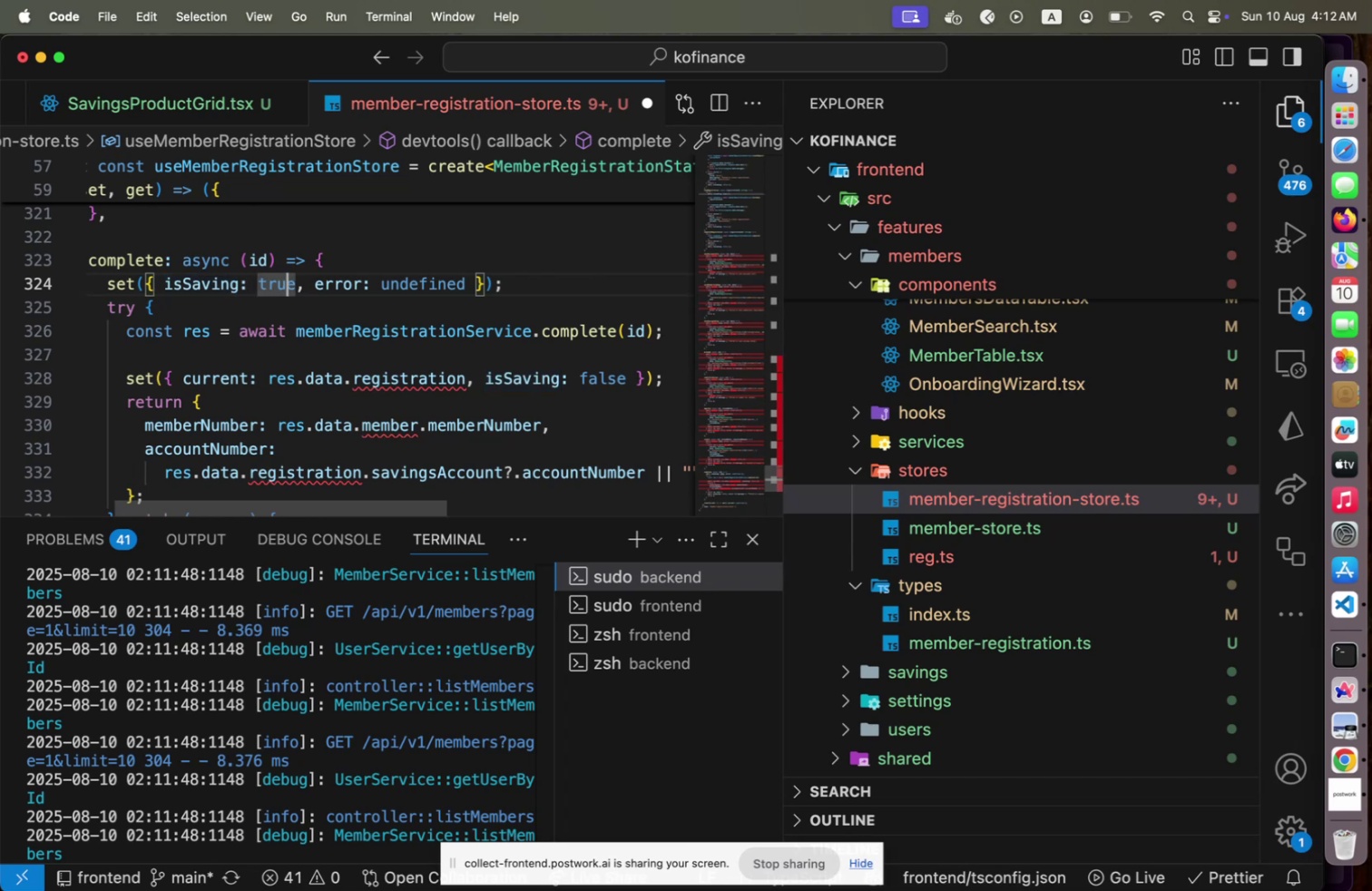 
key(ArrowDown)
 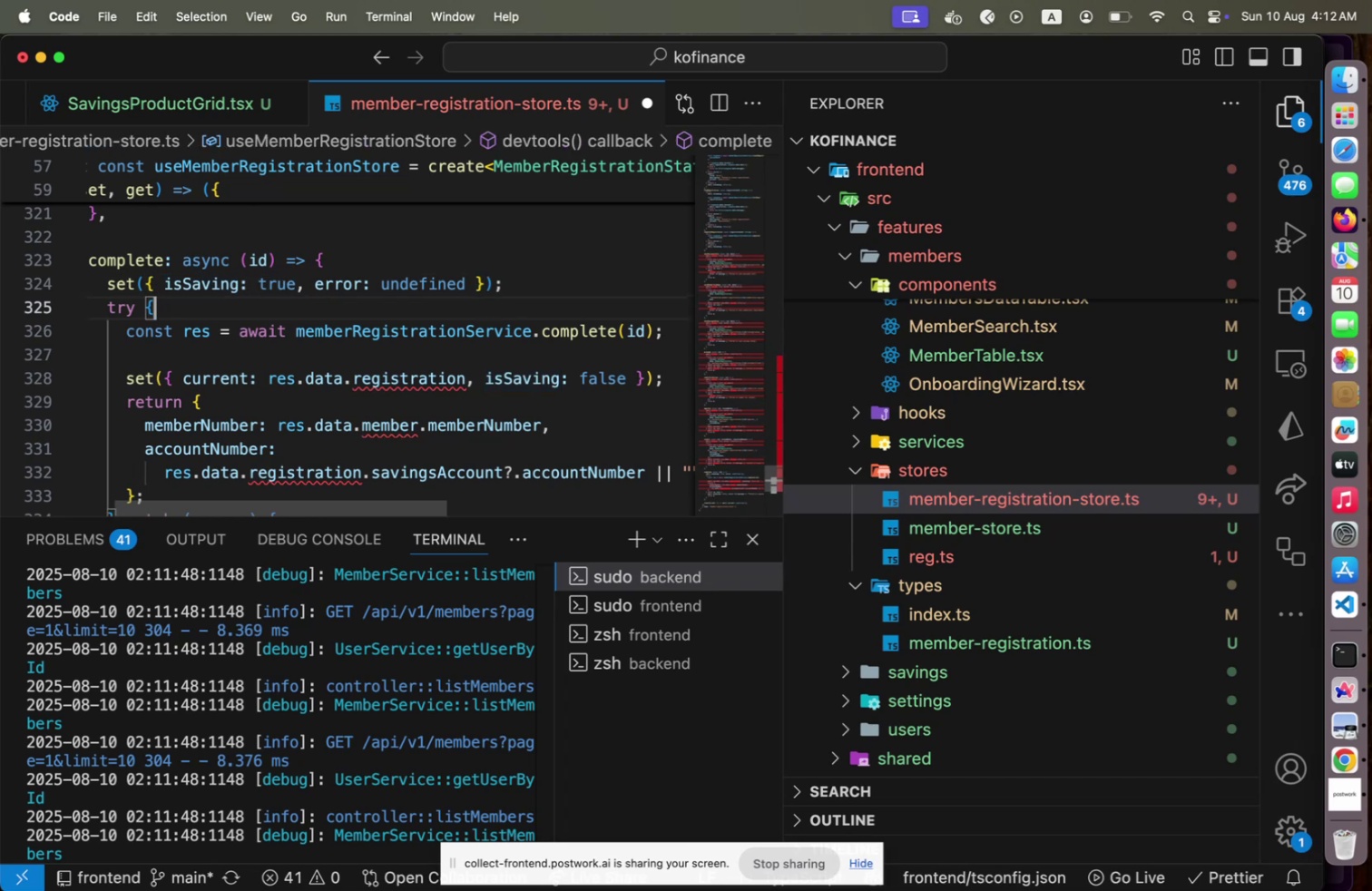 
key(ArrowDown)
 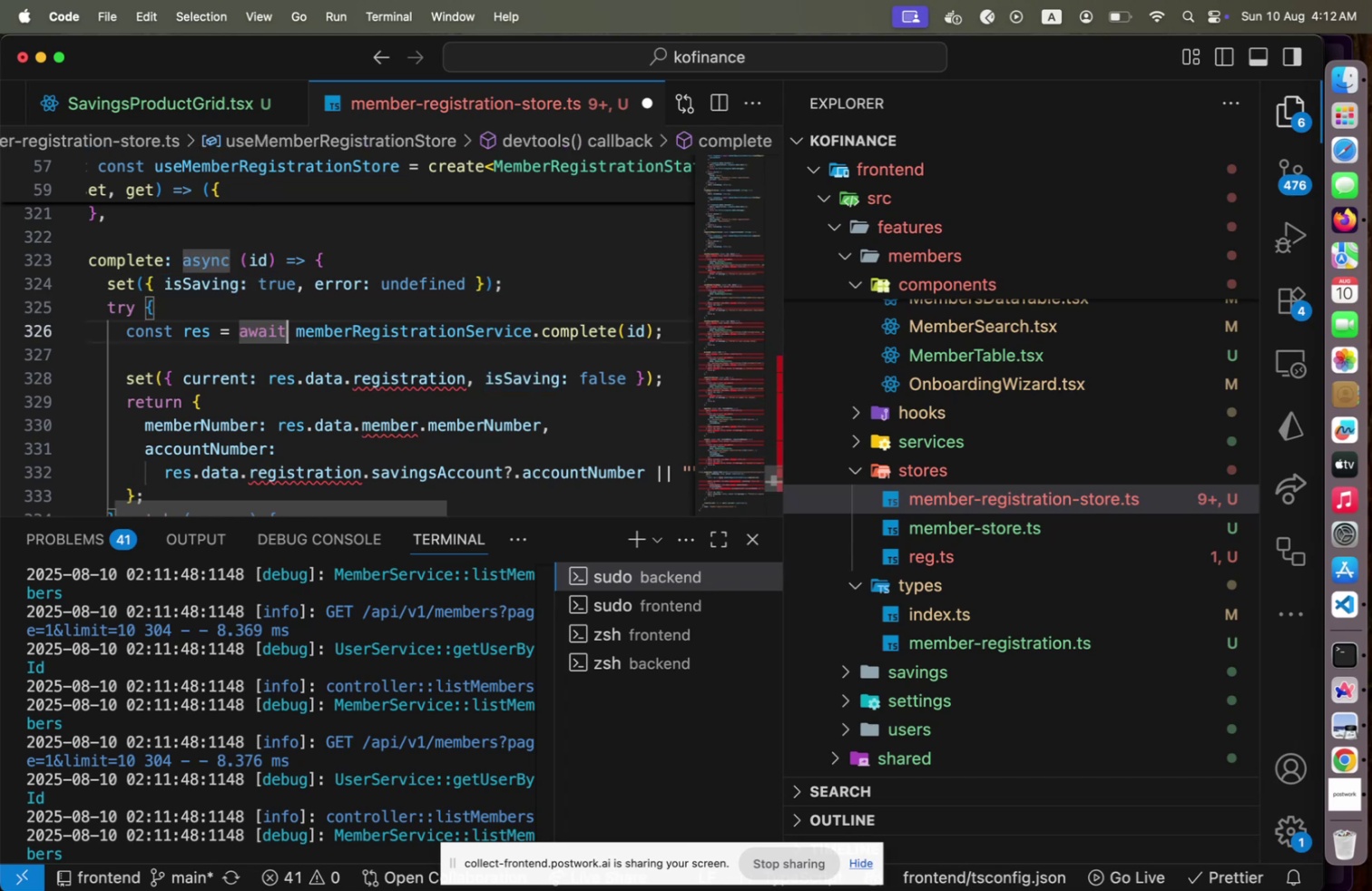 
key(ArrowDown)
 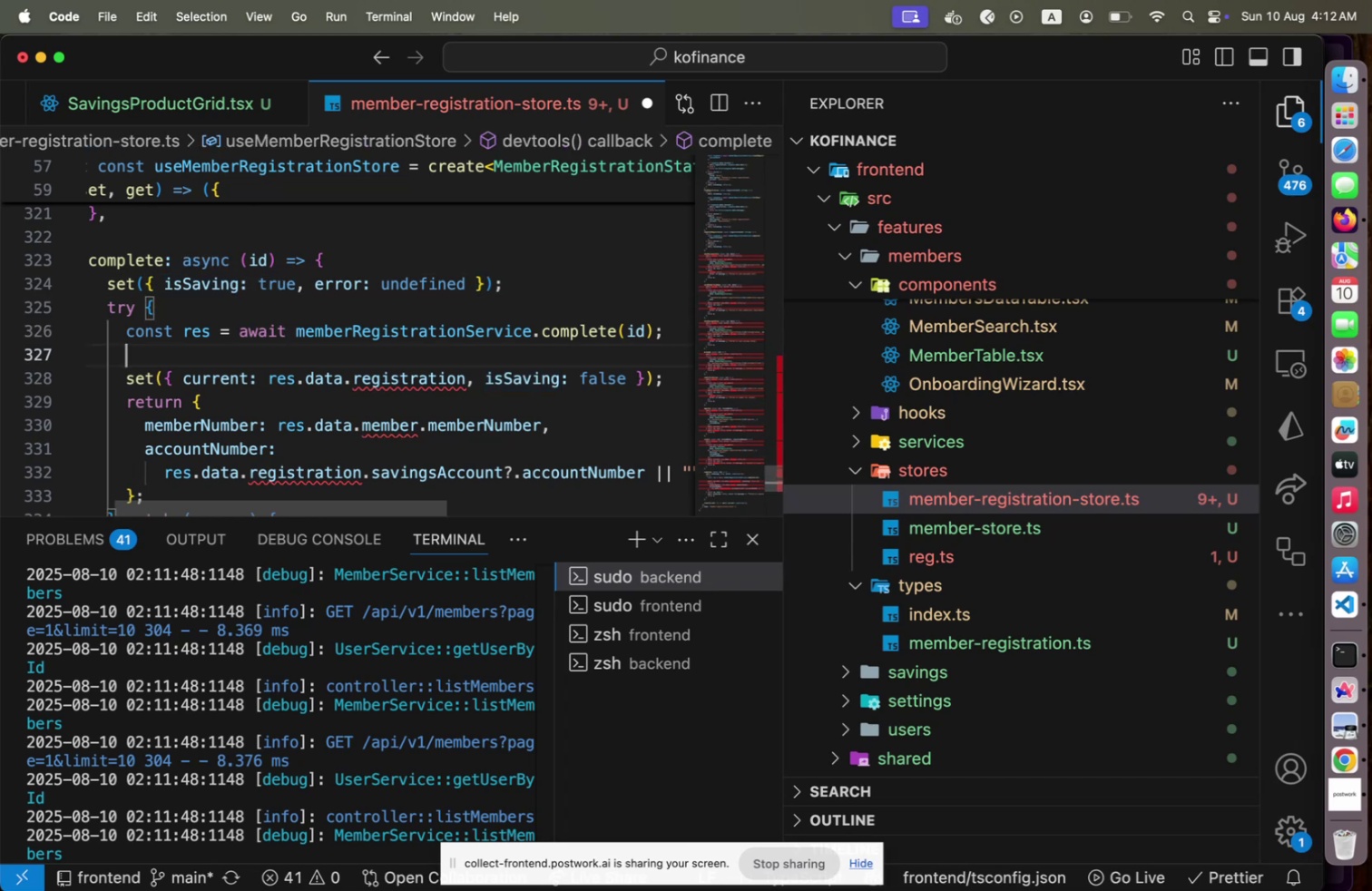 
key(ArrowDown)
 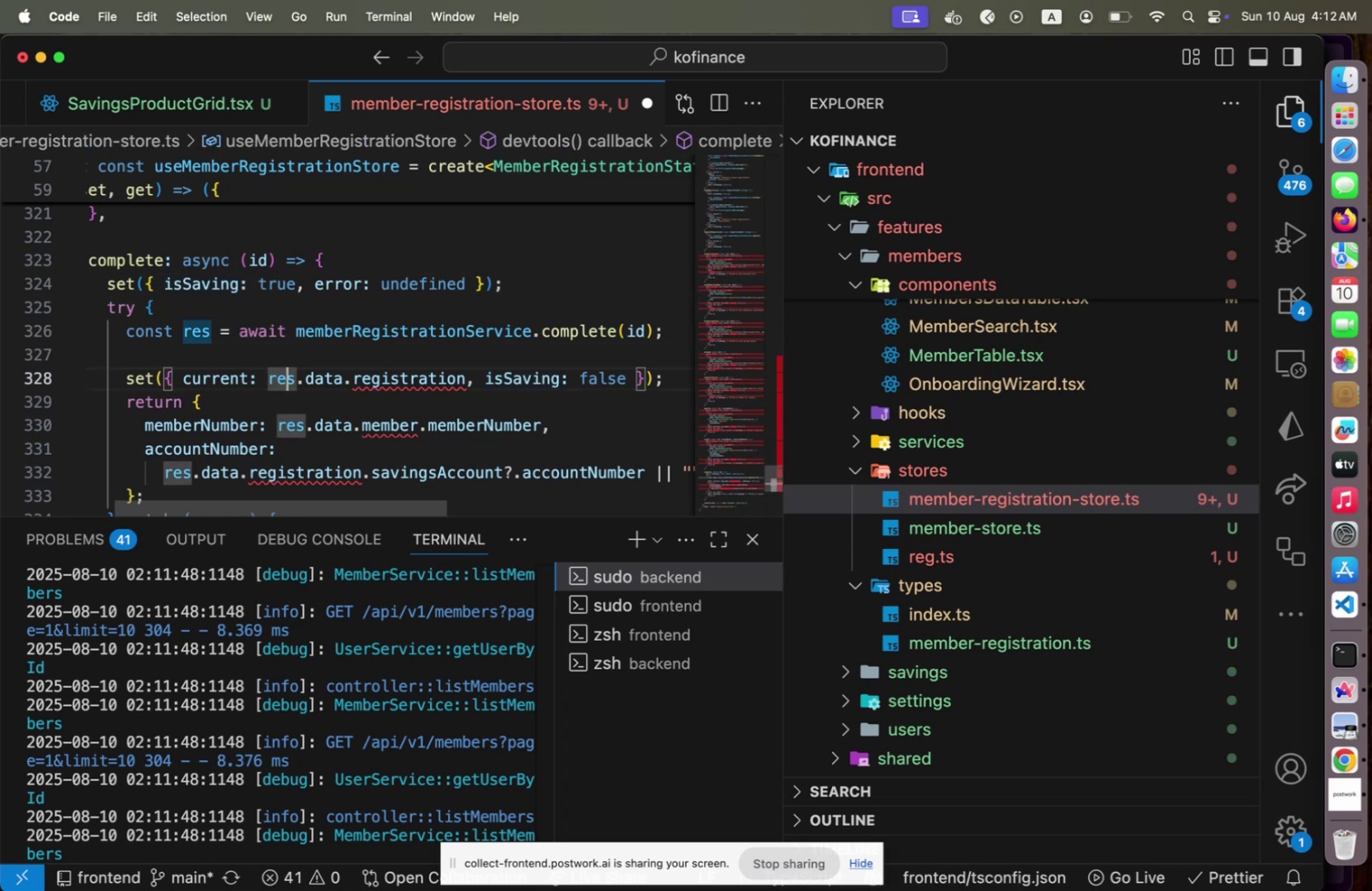 
hold_key(key=ArrowRight, duration=0.85)
 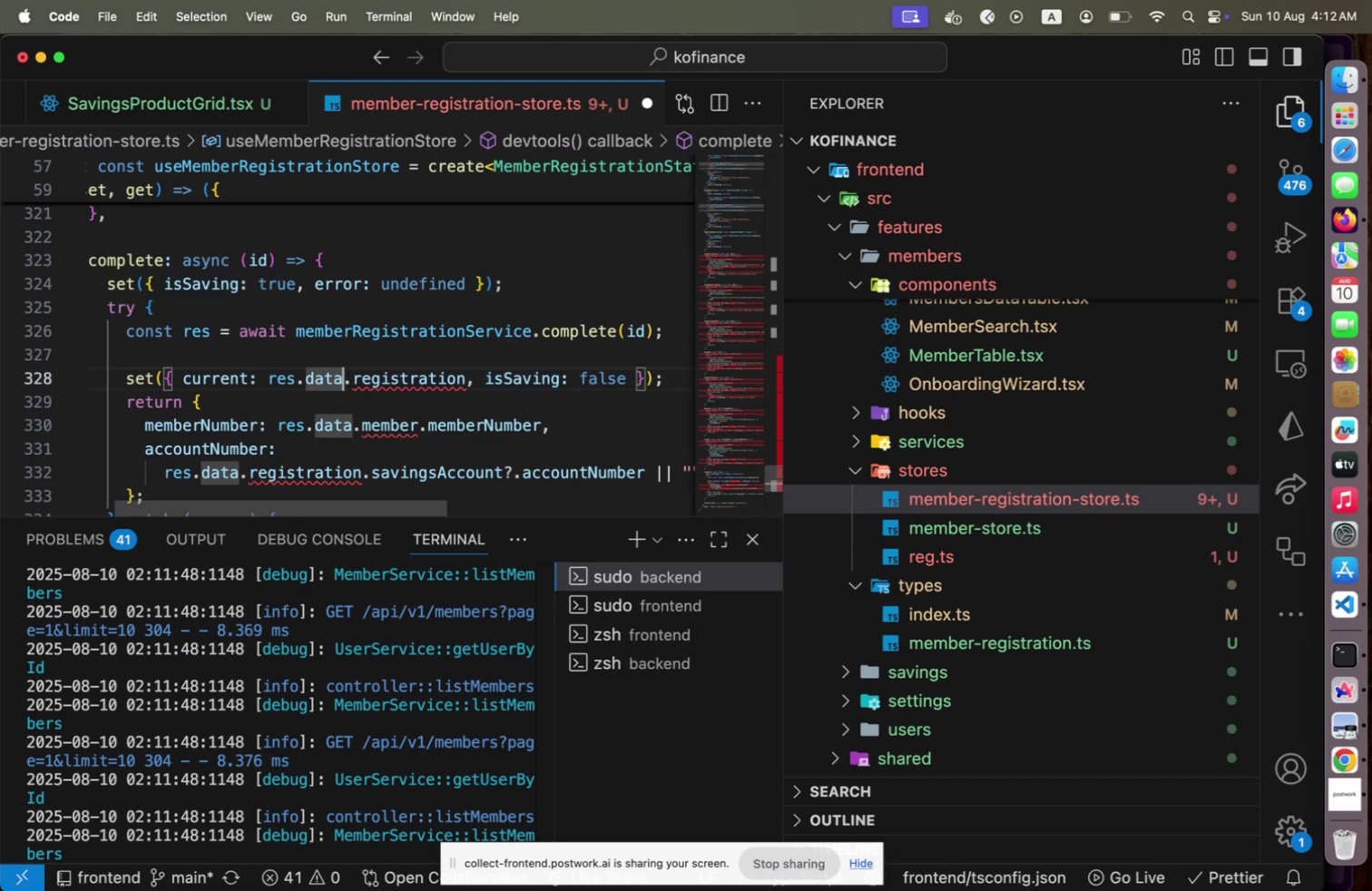 
key(ArrowRight)
 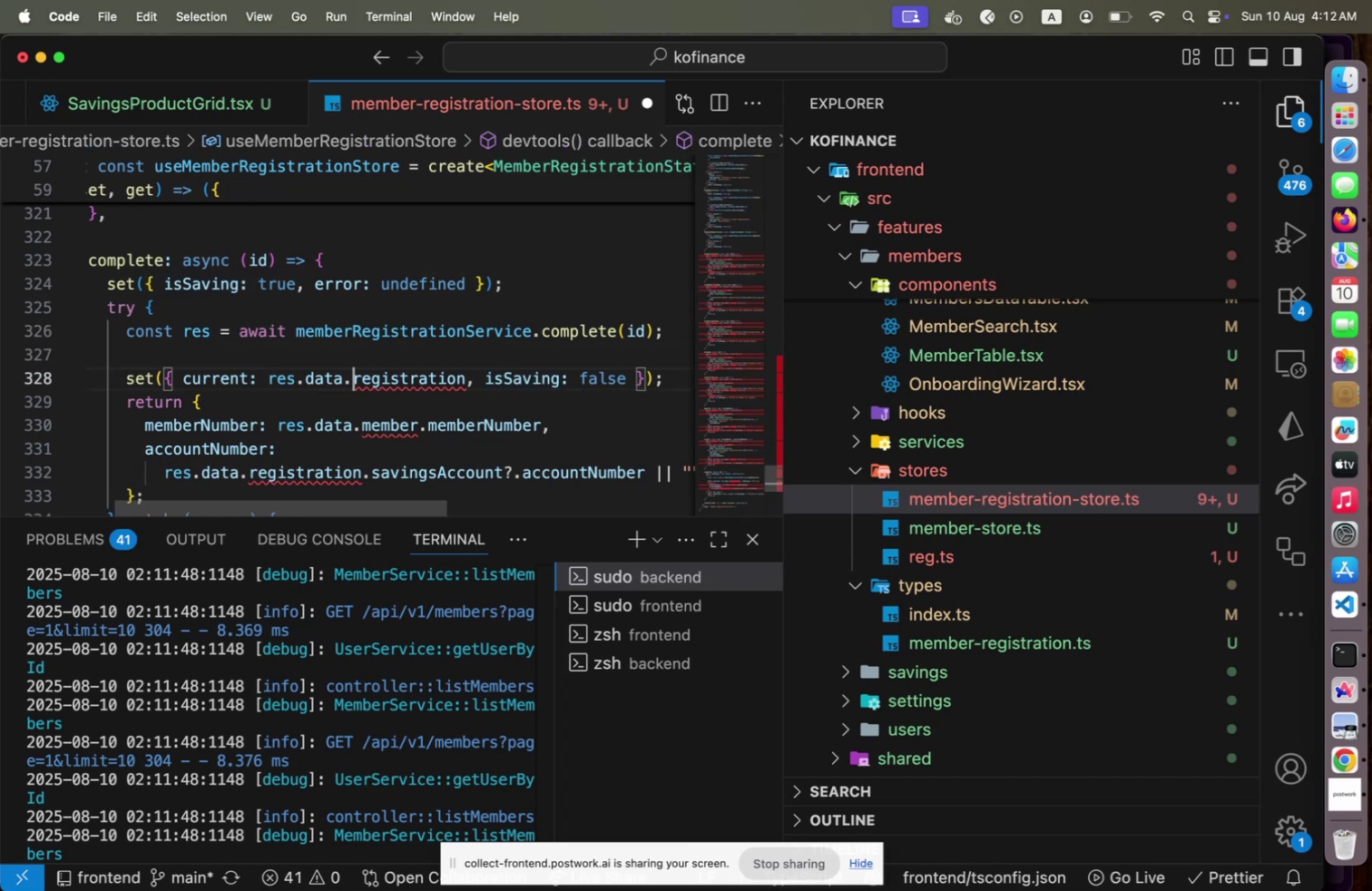 
hold_key(key=ArrowRight, duration=1.03)
 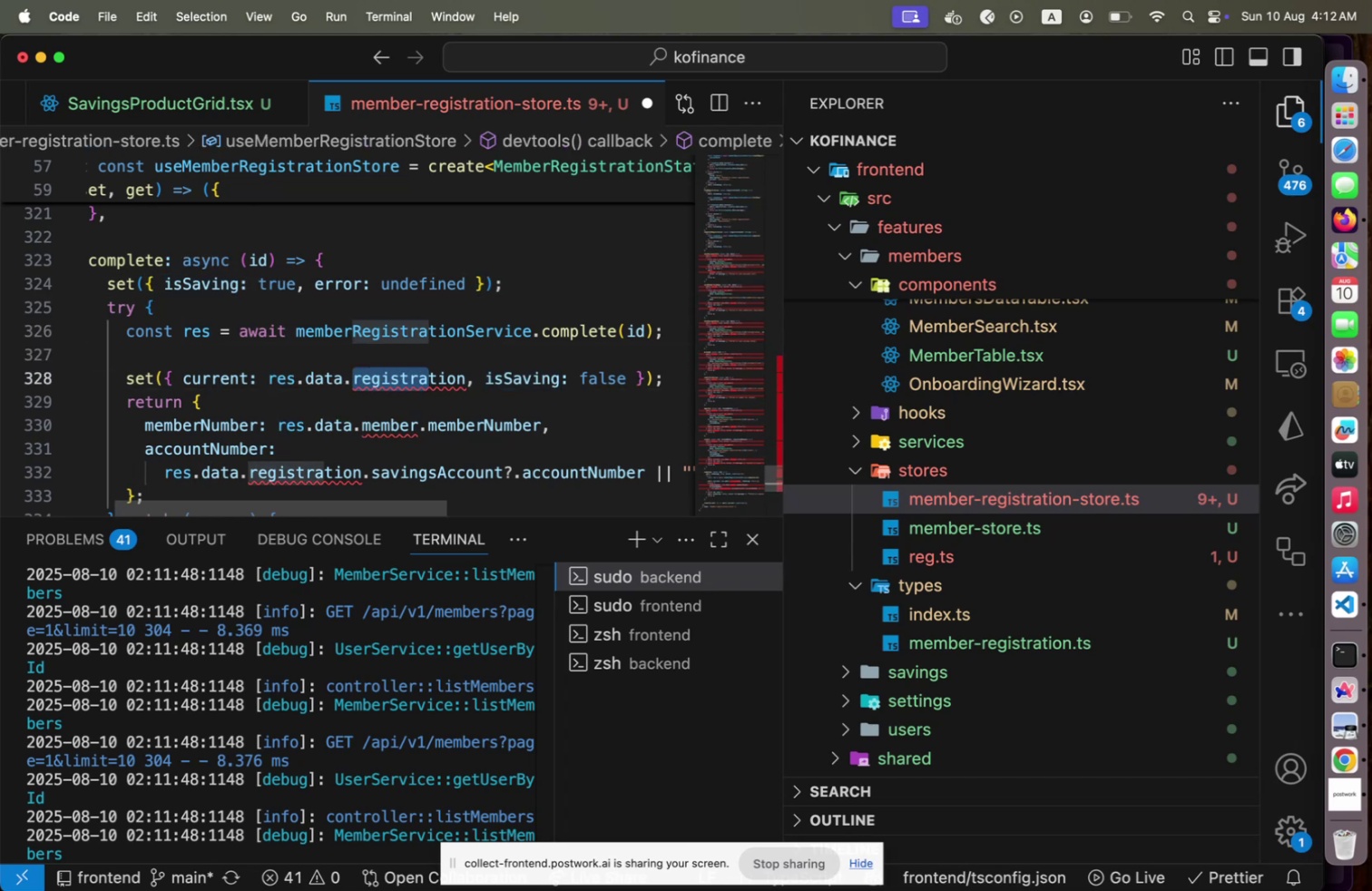 
key(Shift+ArrowRight)
 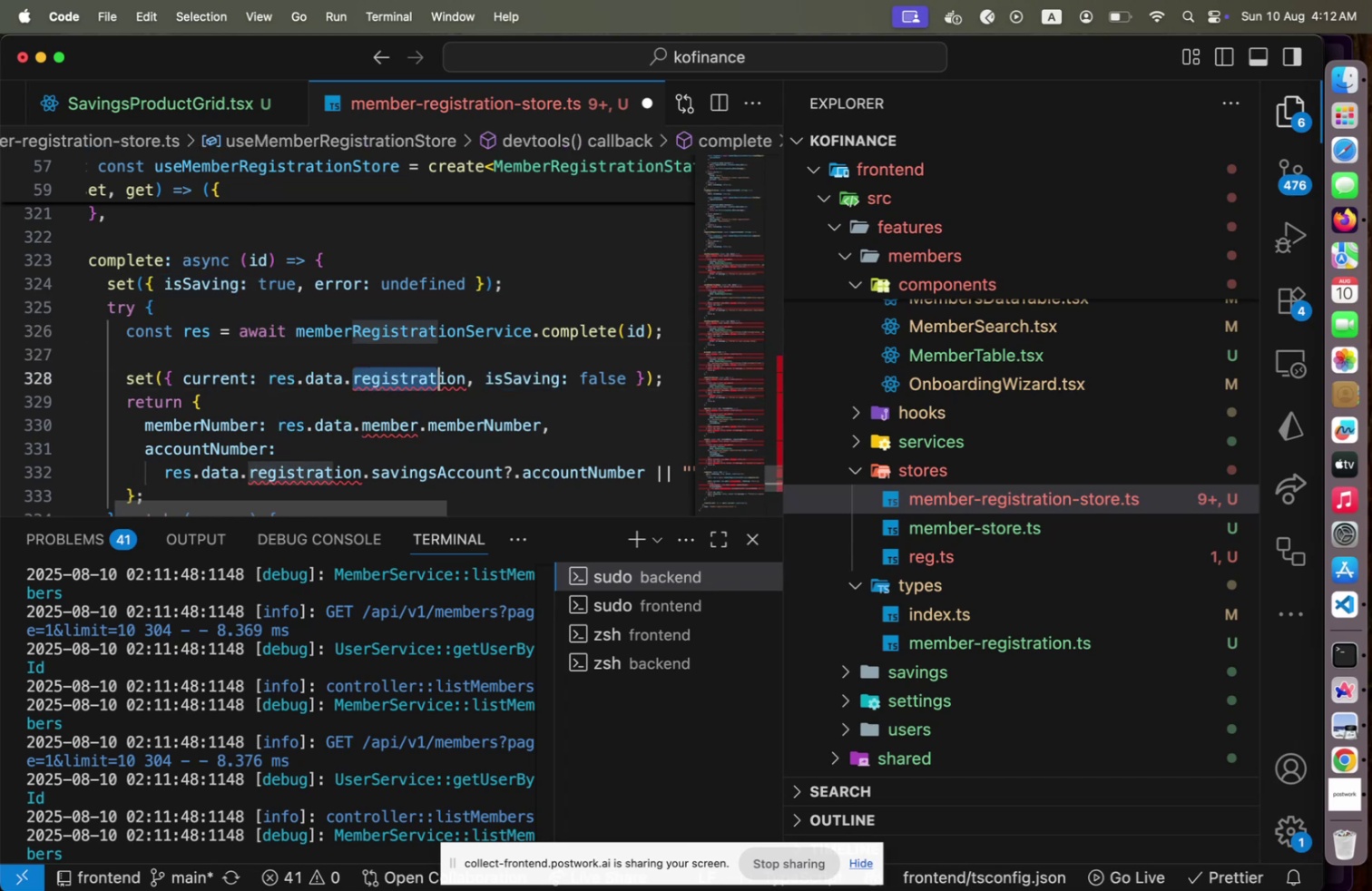 
key(Shift+ArrowRight)
 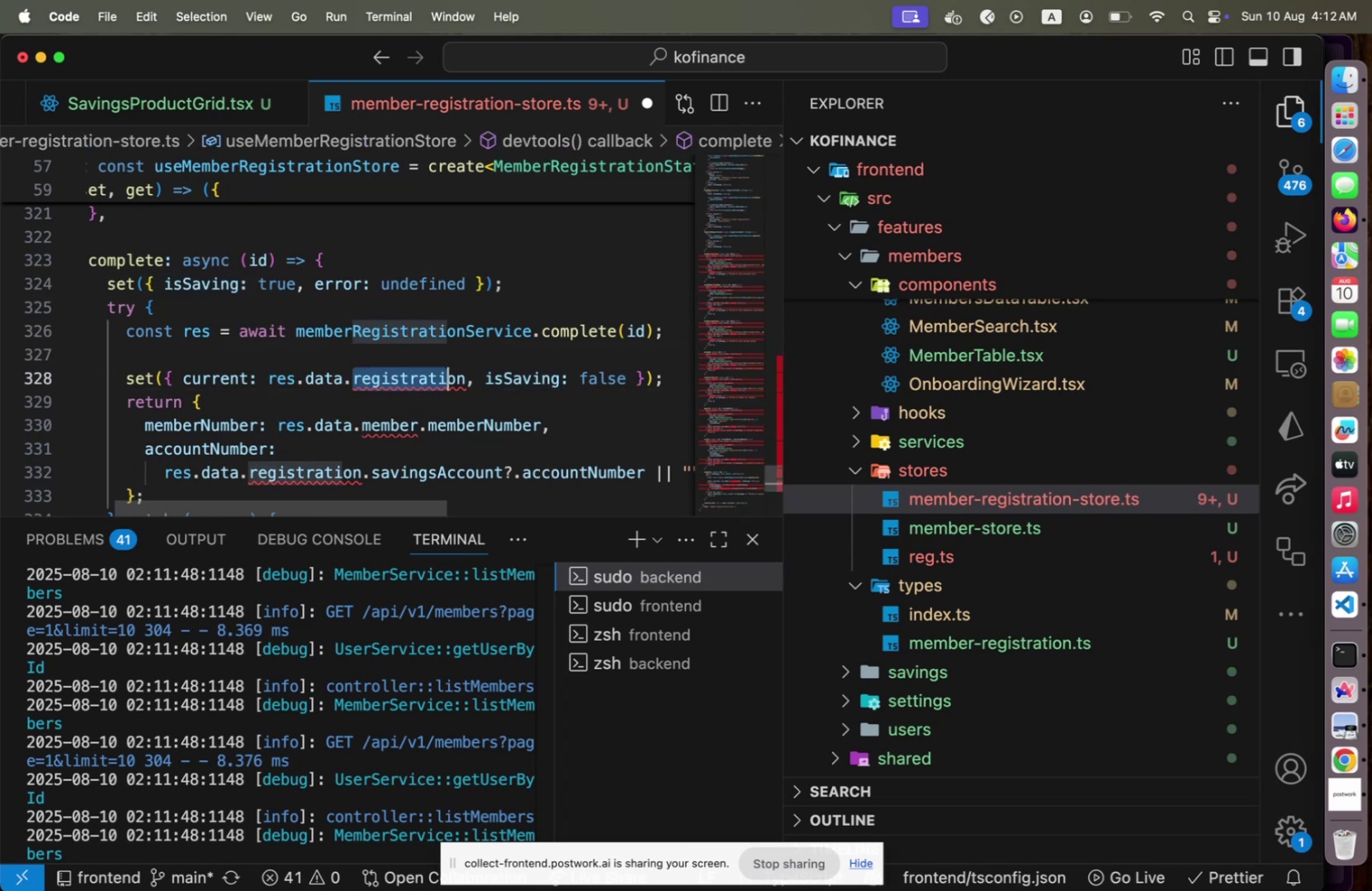 
key(Shift+ArrowRight)
 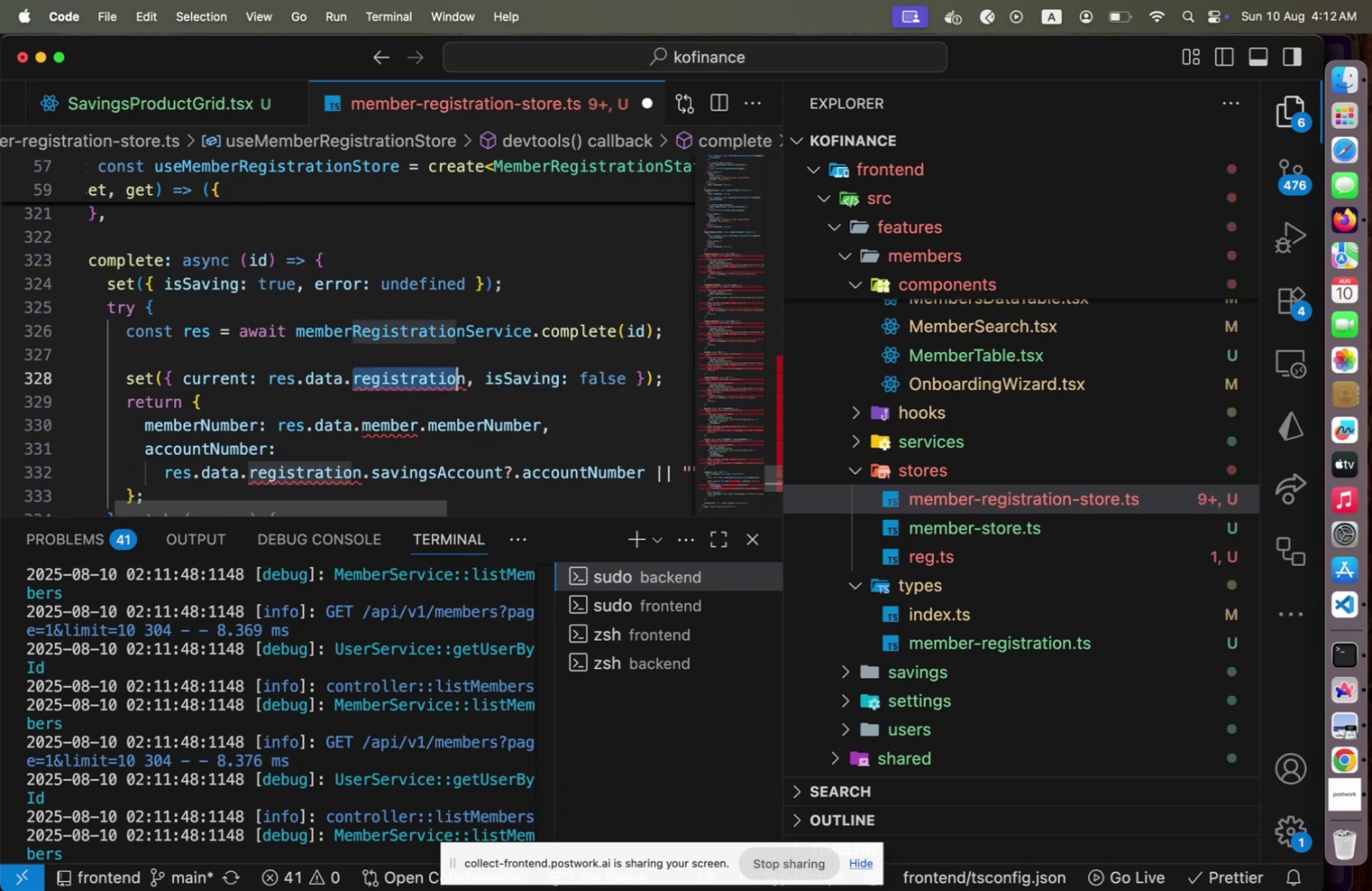 
key(Shift+ArrowRight)
 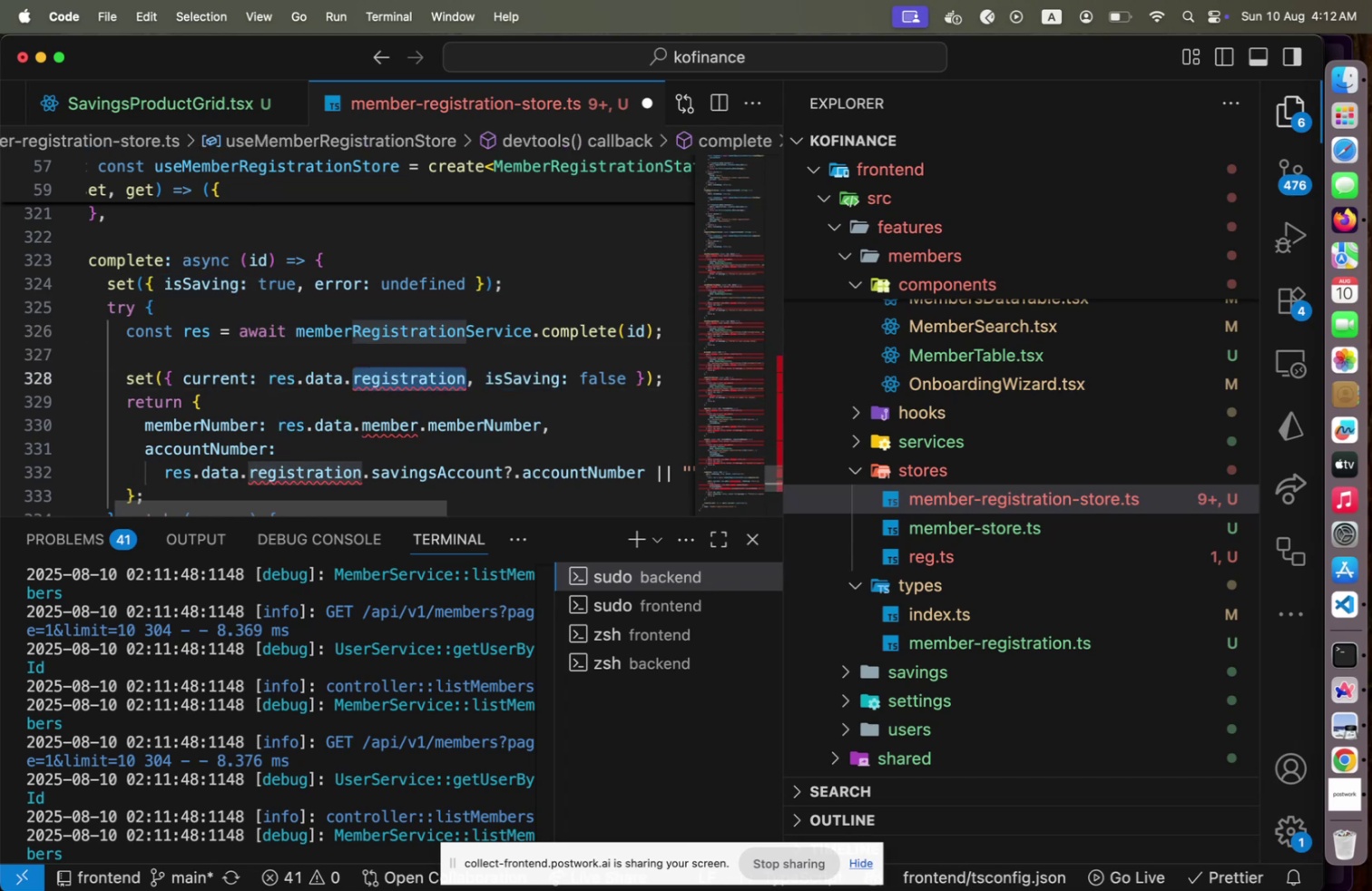 
key(ArrowUp)
 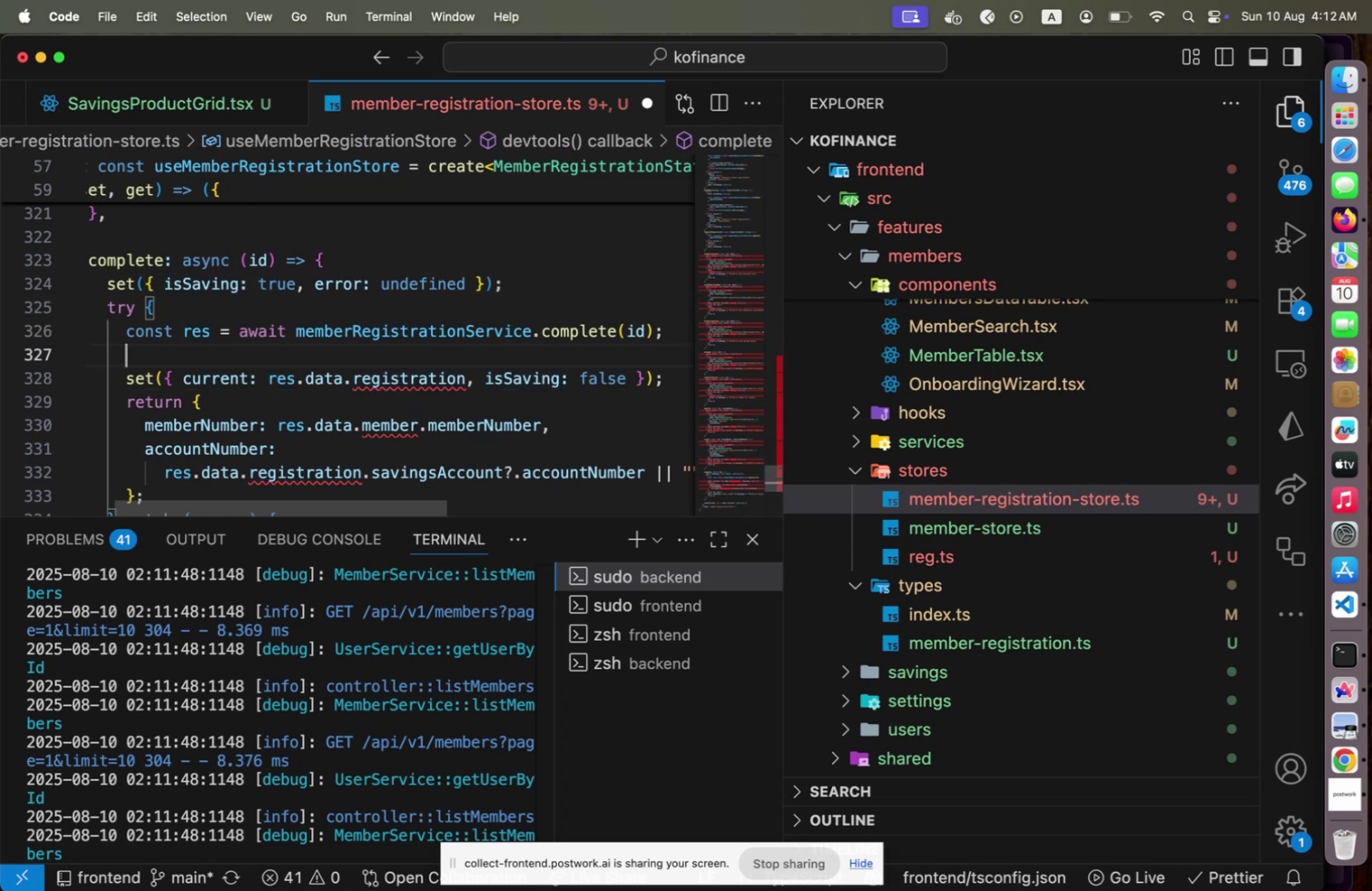 
key(ArrowDown)
 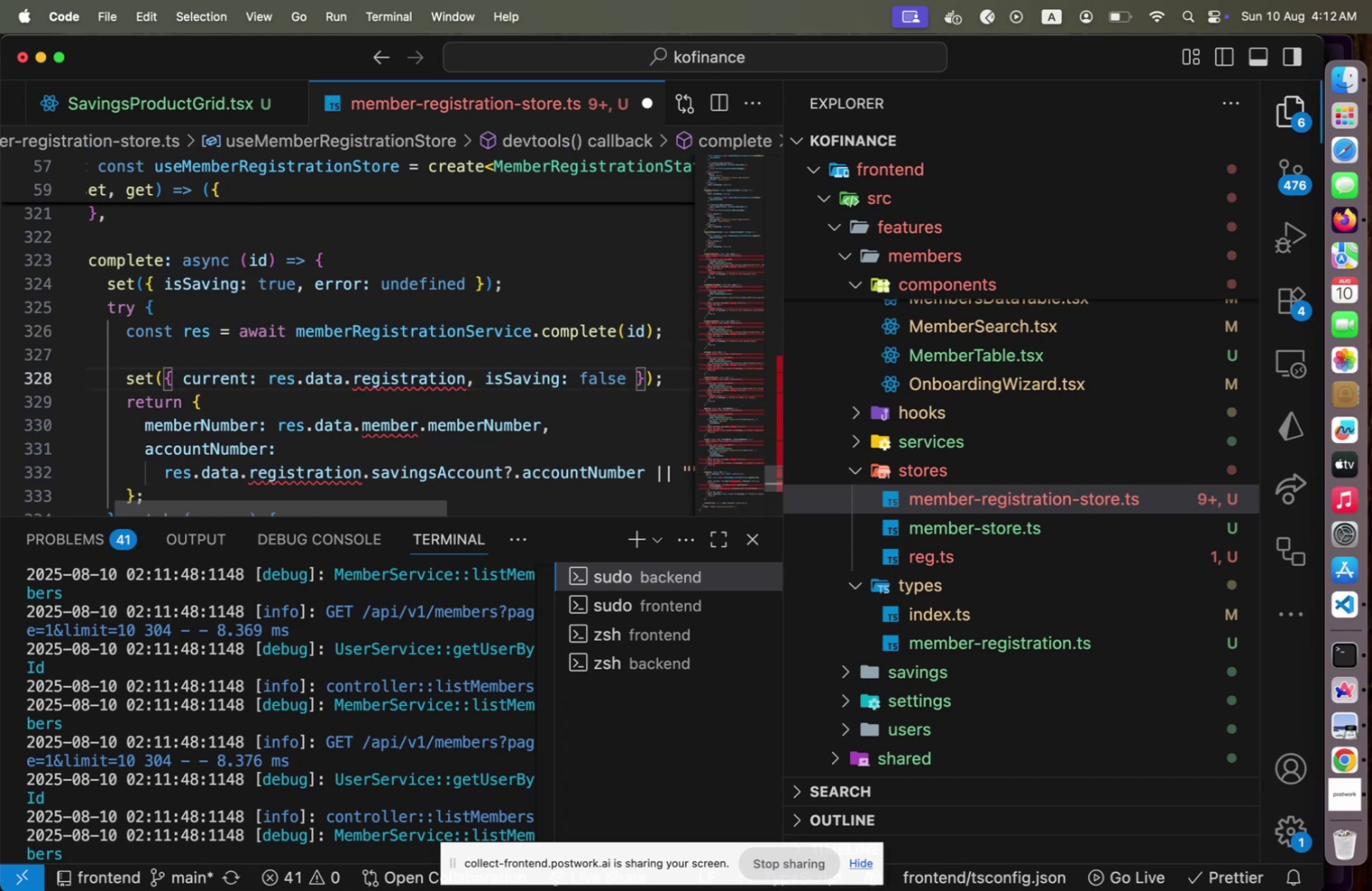 
key(ArrowDown)
 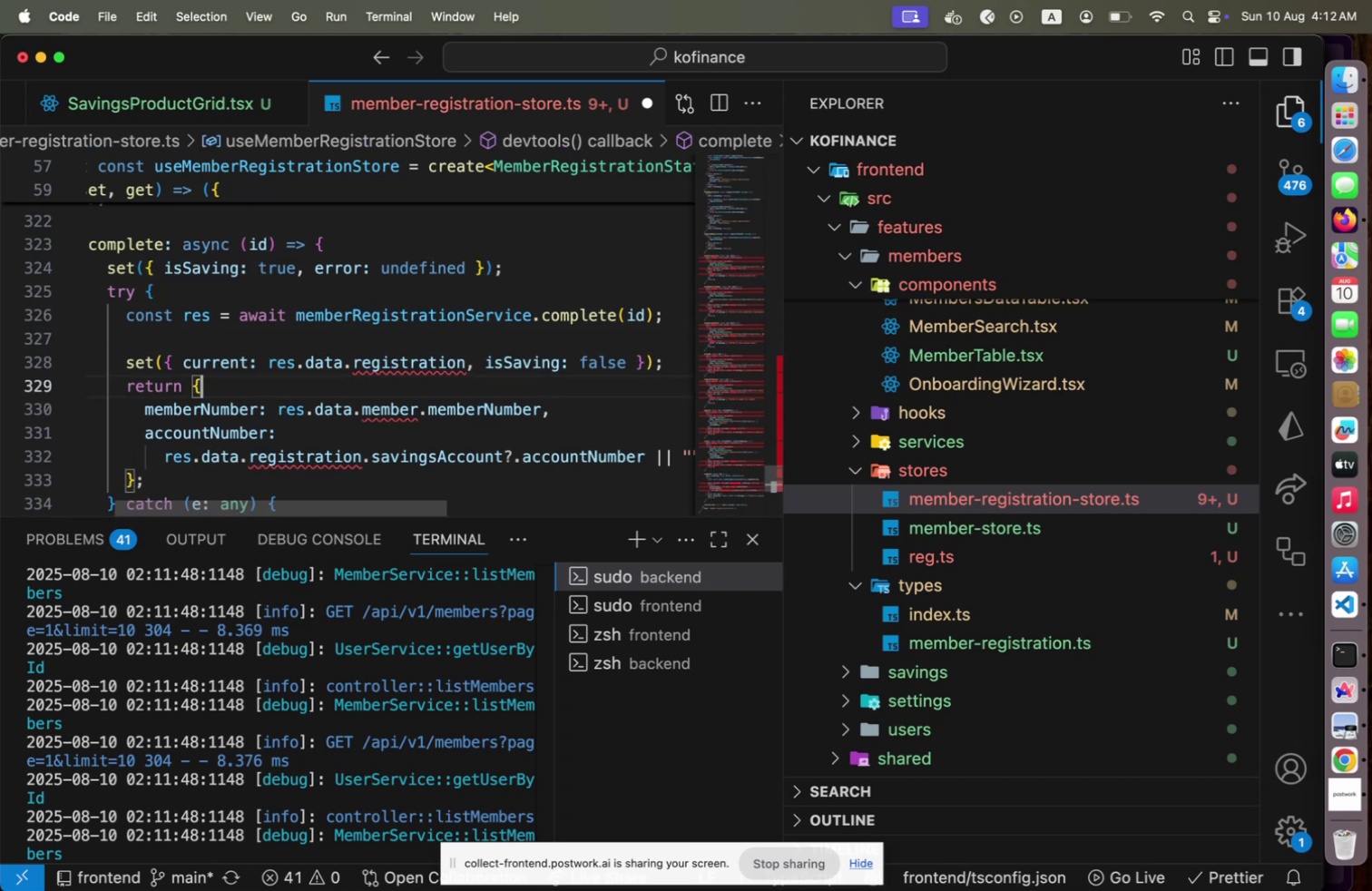 
key(ArrowDown)
 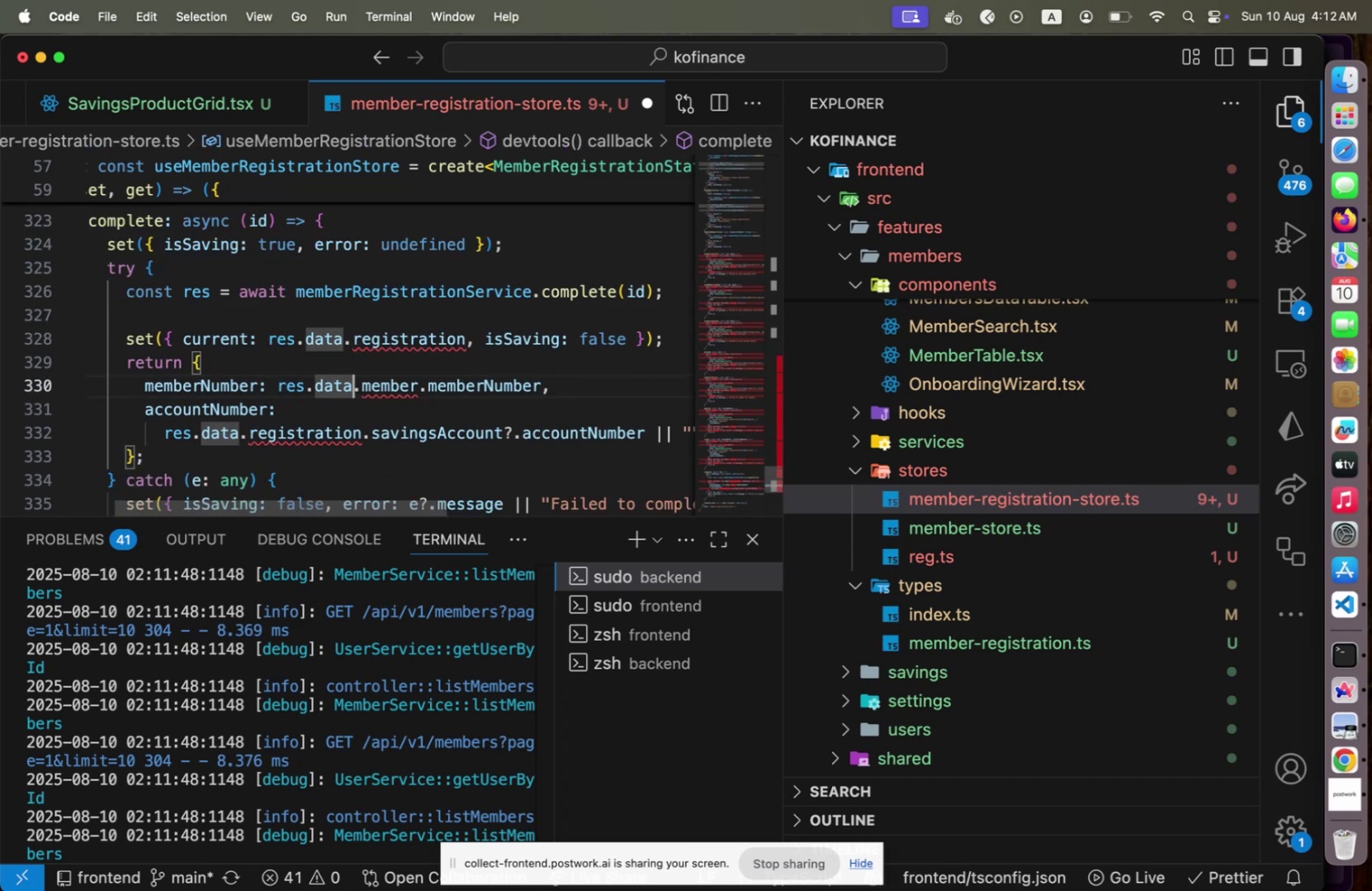 
key(ArrowDown)
 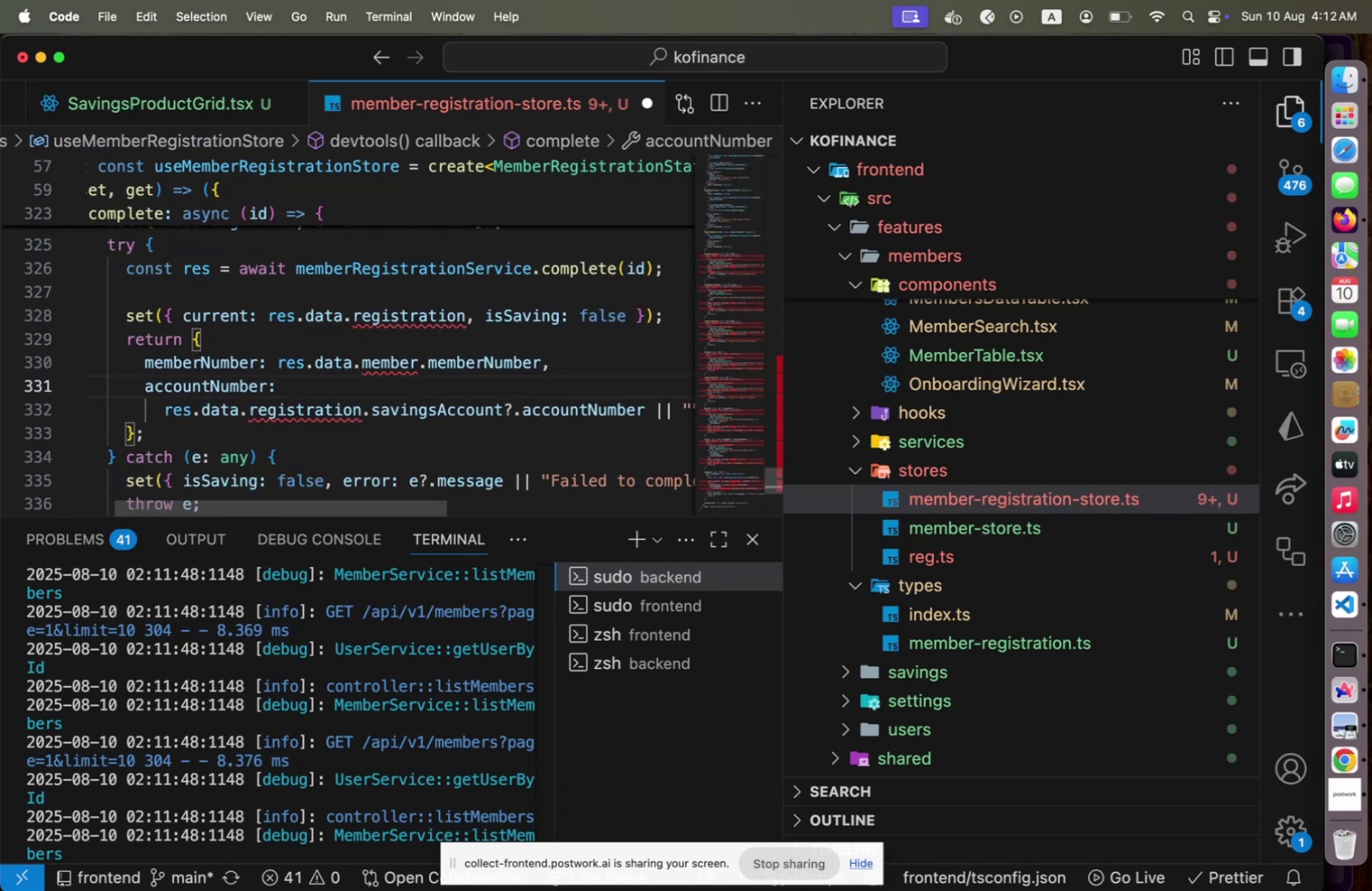 
key(ArrowUp)
 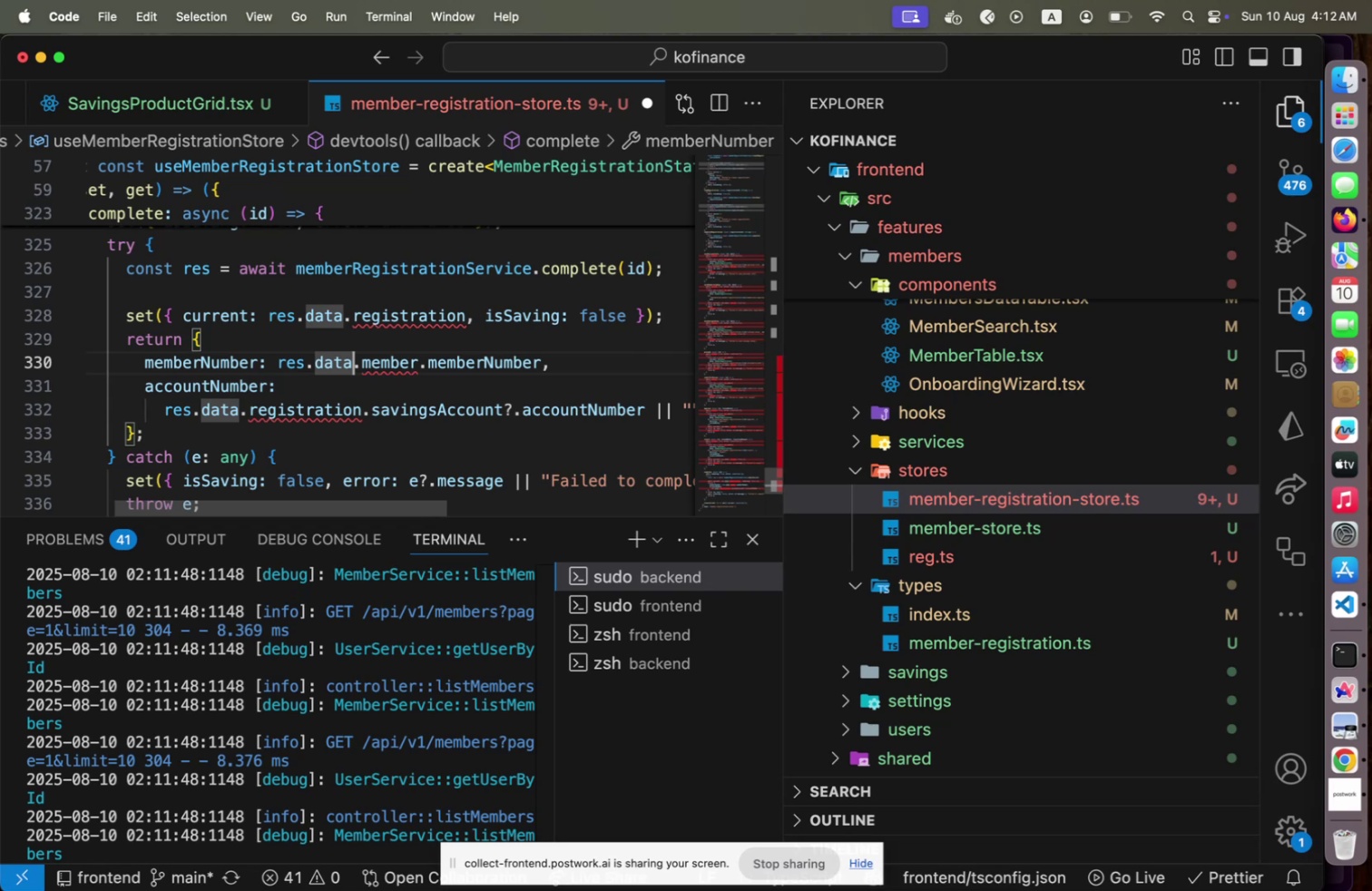 
key(ArrowDown)
 